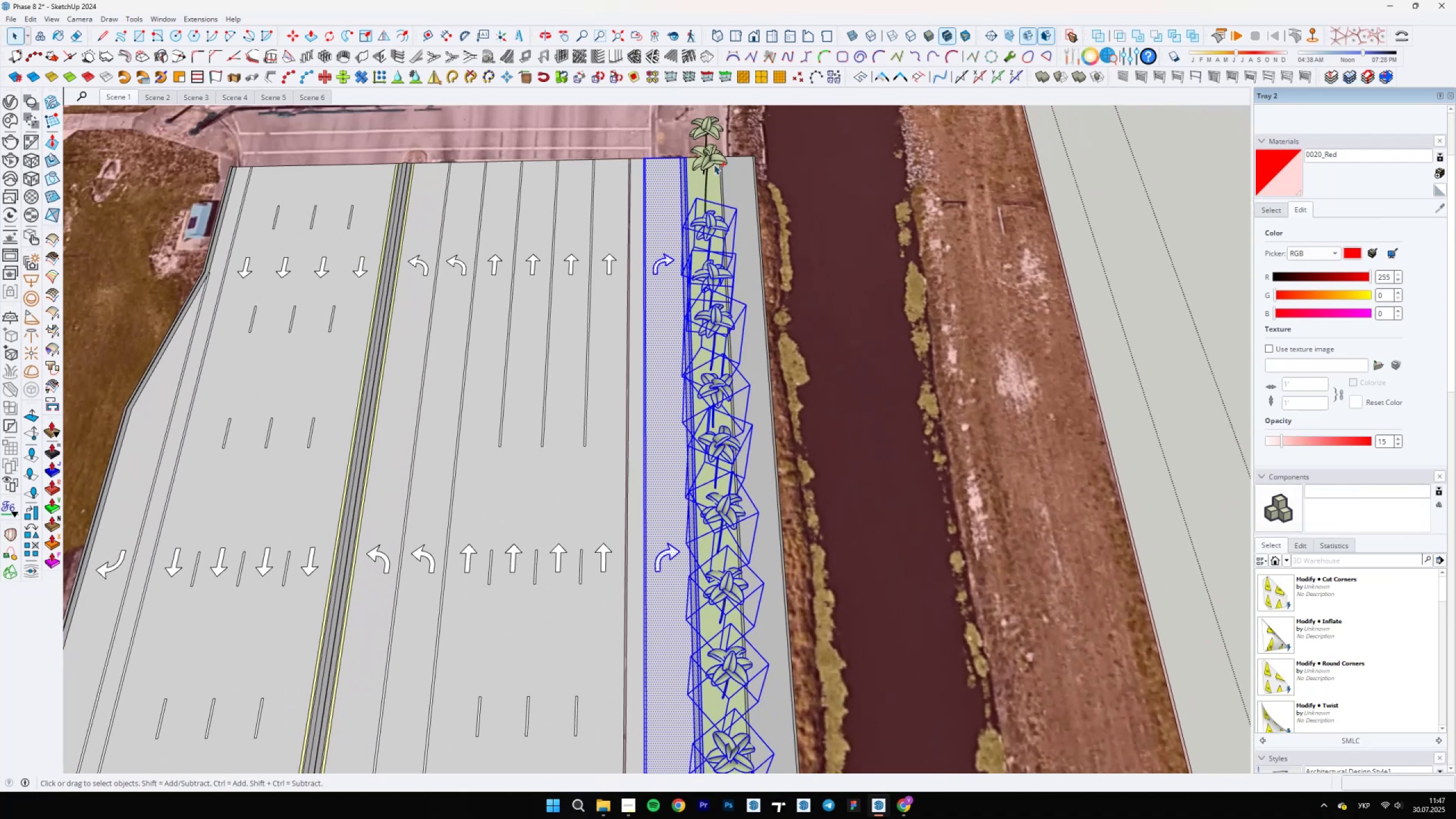 
triple_click([714, 149])
 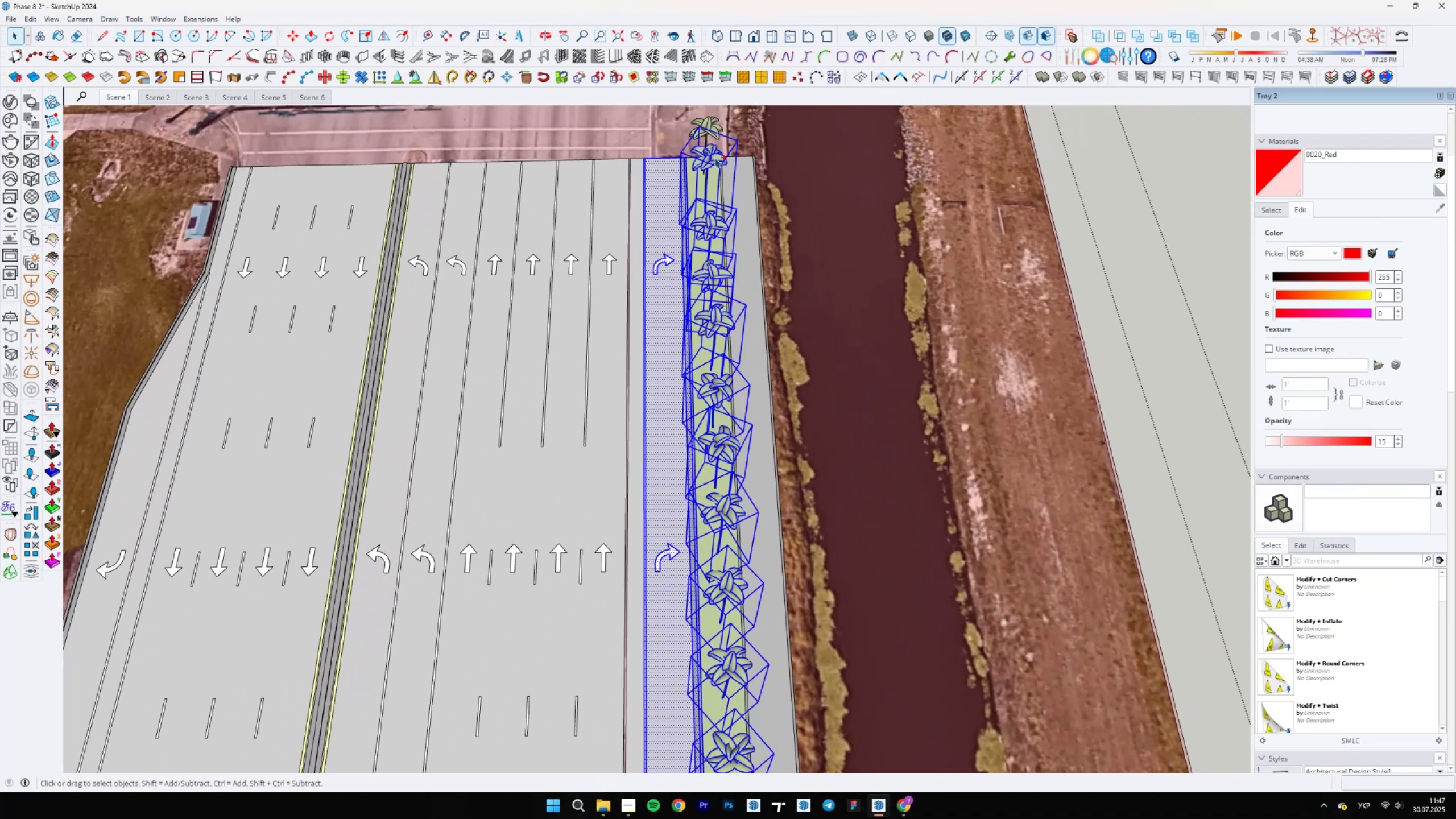 
scroll: coordinate [710, 186], scroll_direction: down, amount: 3.0
 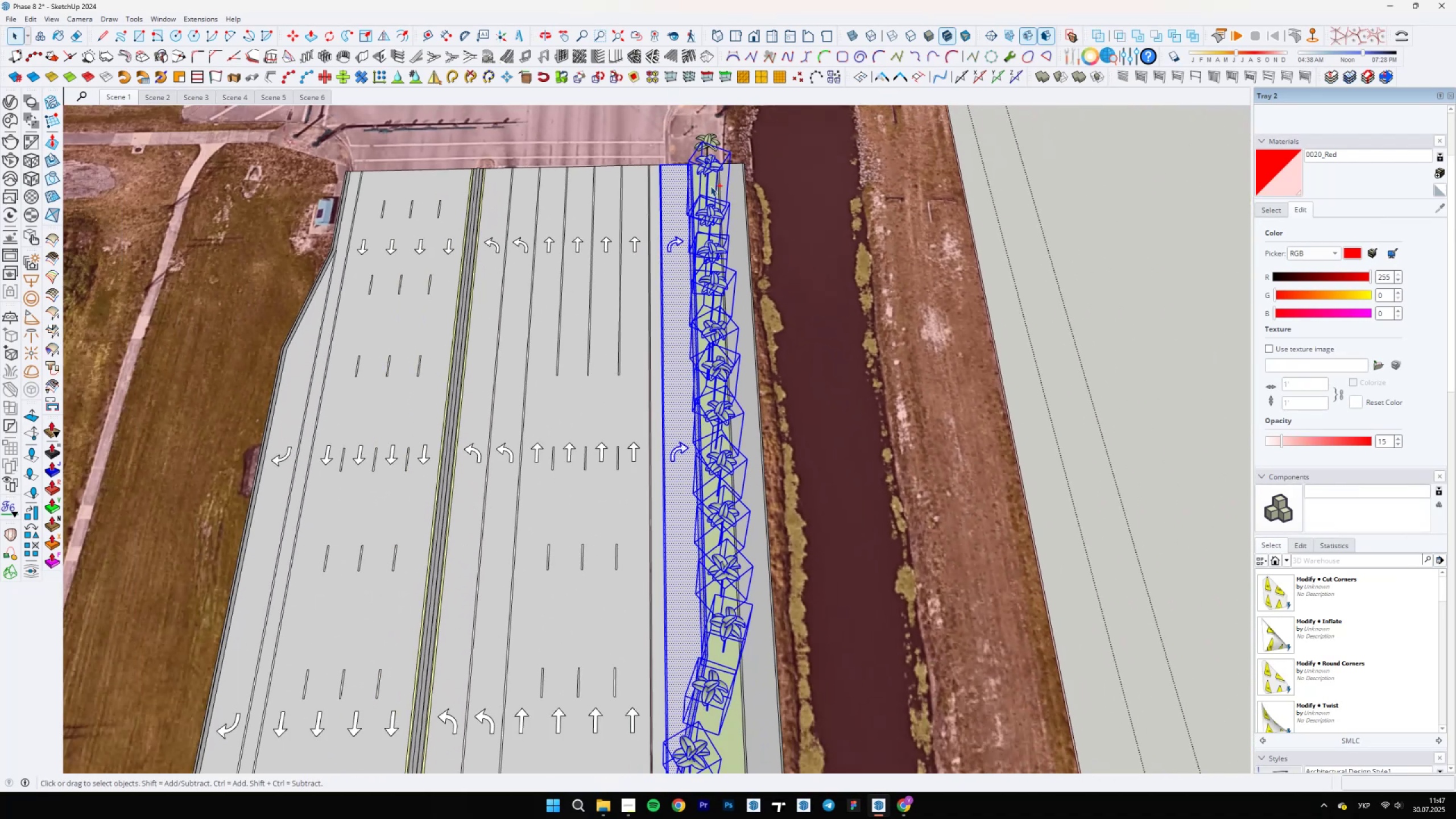 
key(Shift+ShiftLeft)
 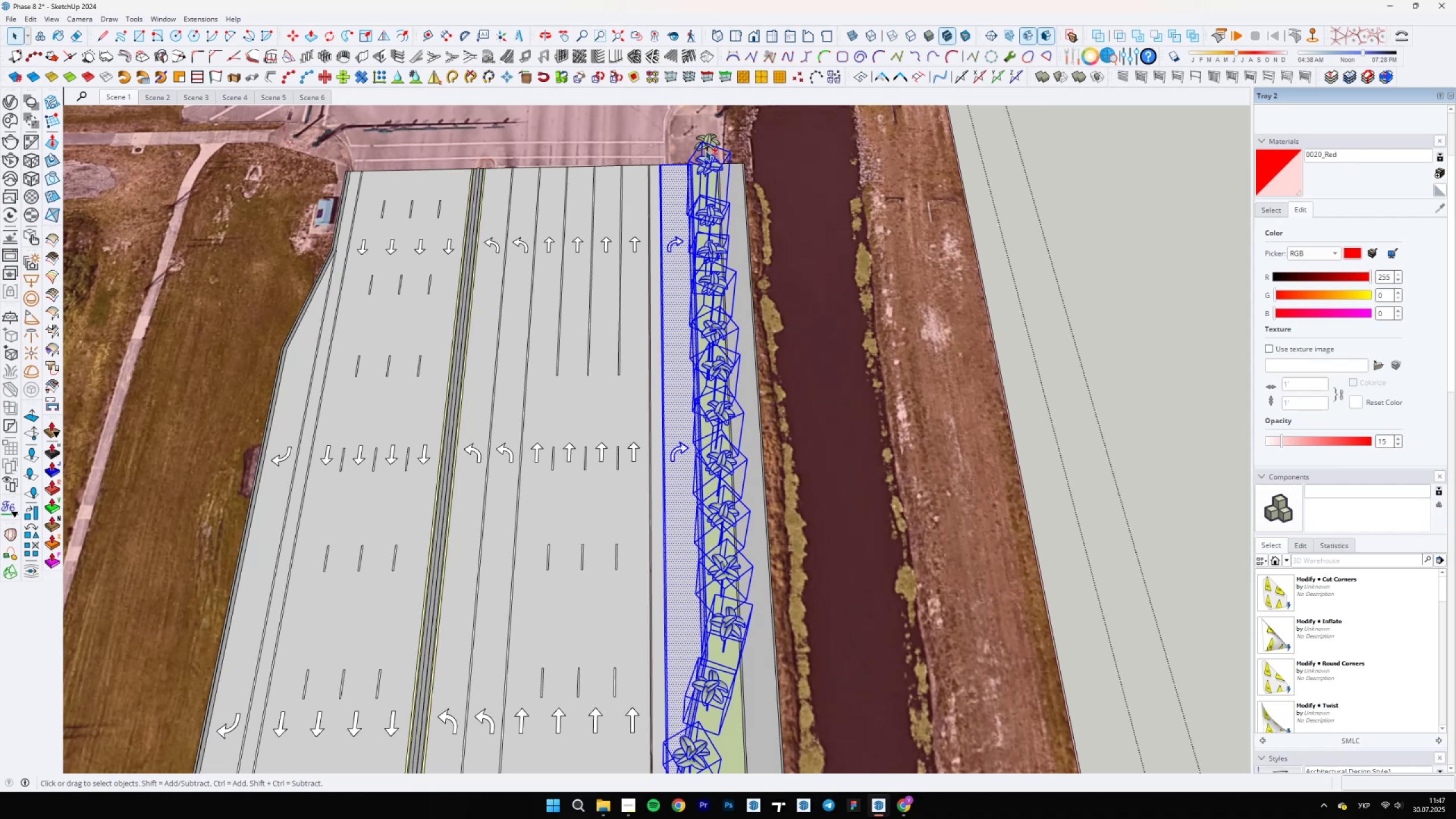 
hold_key(key=ControlLeft, duration=0.84)
left_click([703, 142])
 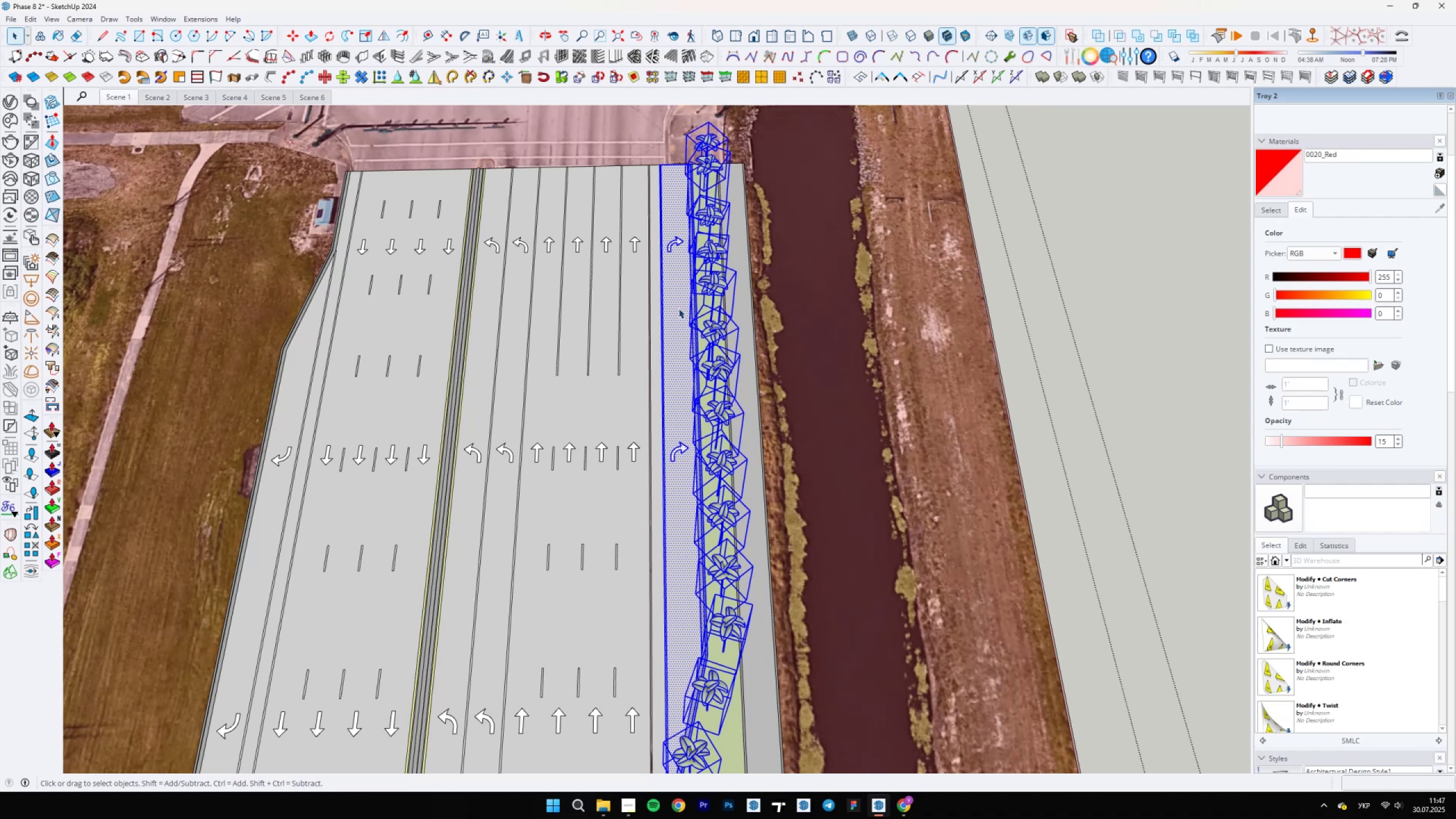 
scroll: coordinate [714, 449], scroll_direction: up, amount: 3.0
 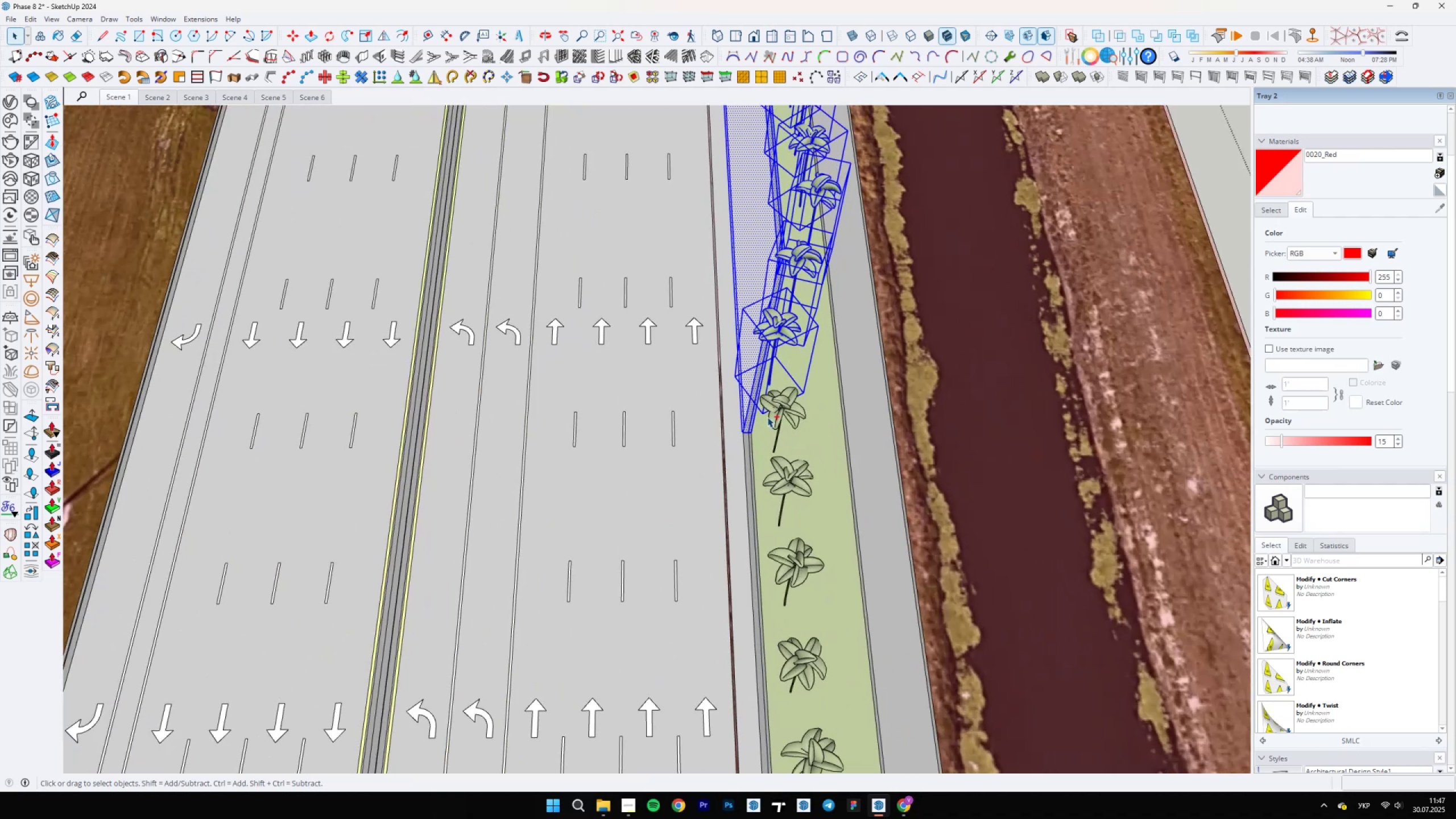 
hold_key(key=ControlLeft, duration=1.16)
 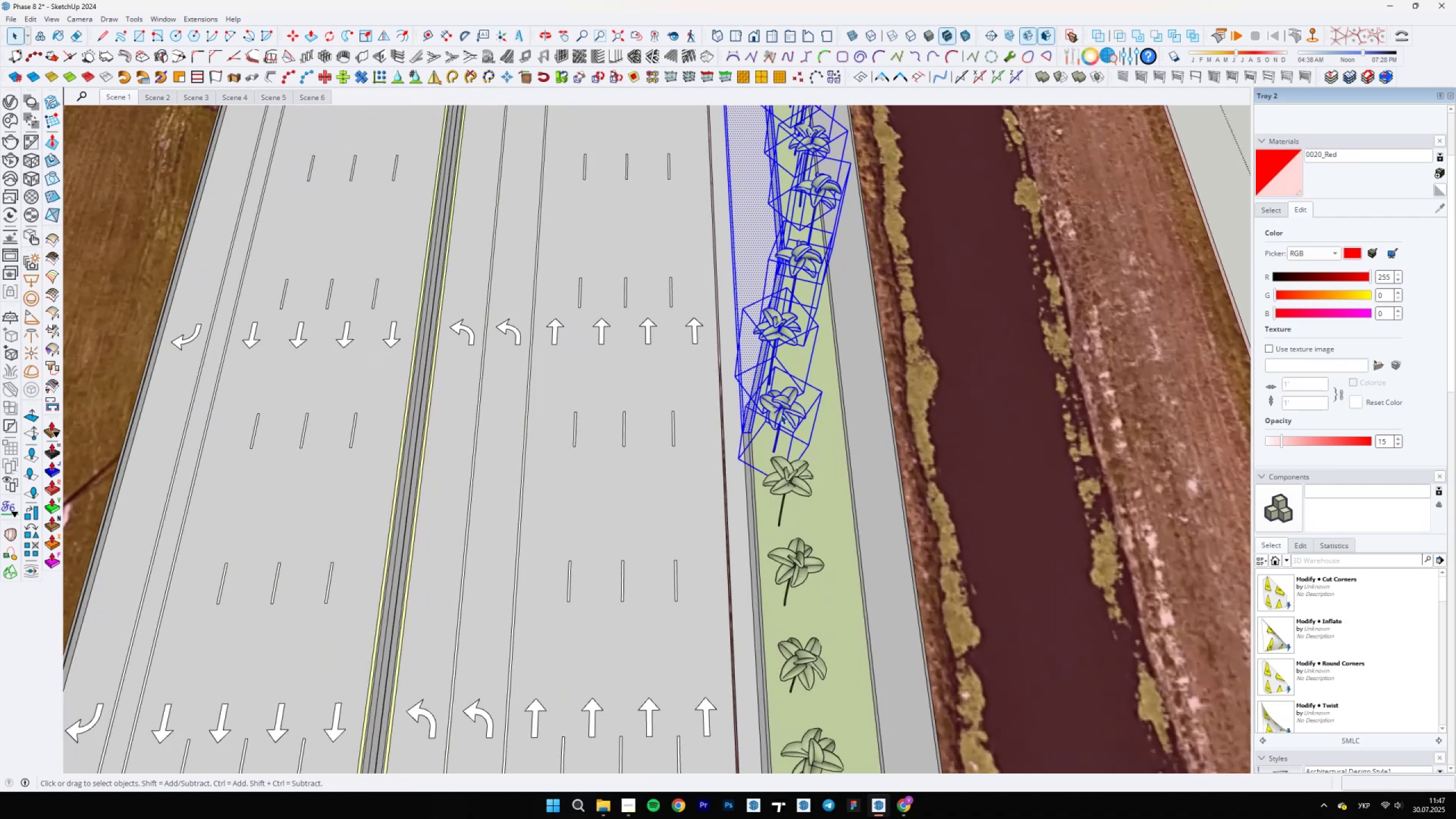 
type(mn)
 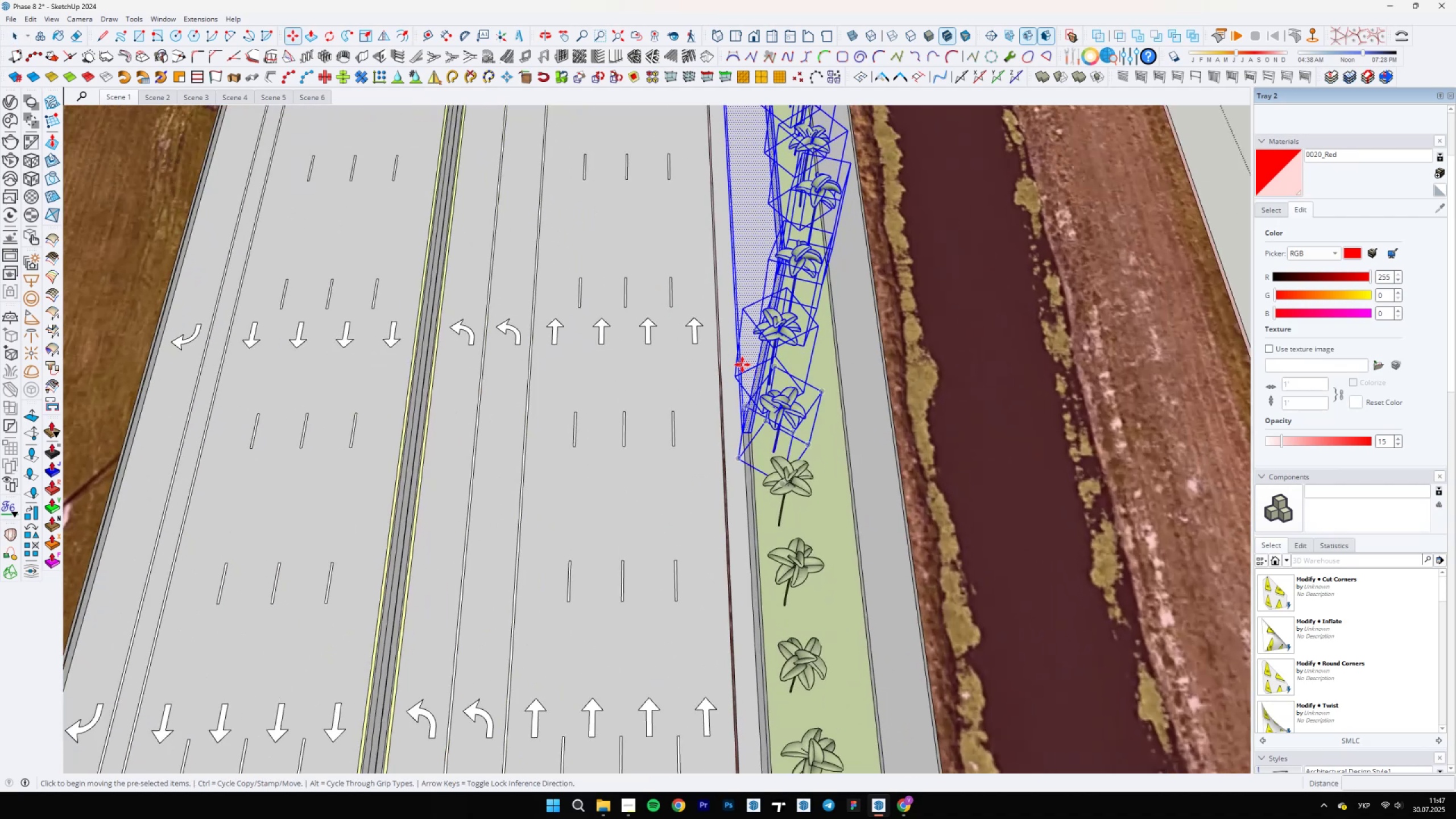 
key(Control+ControlLeft)
 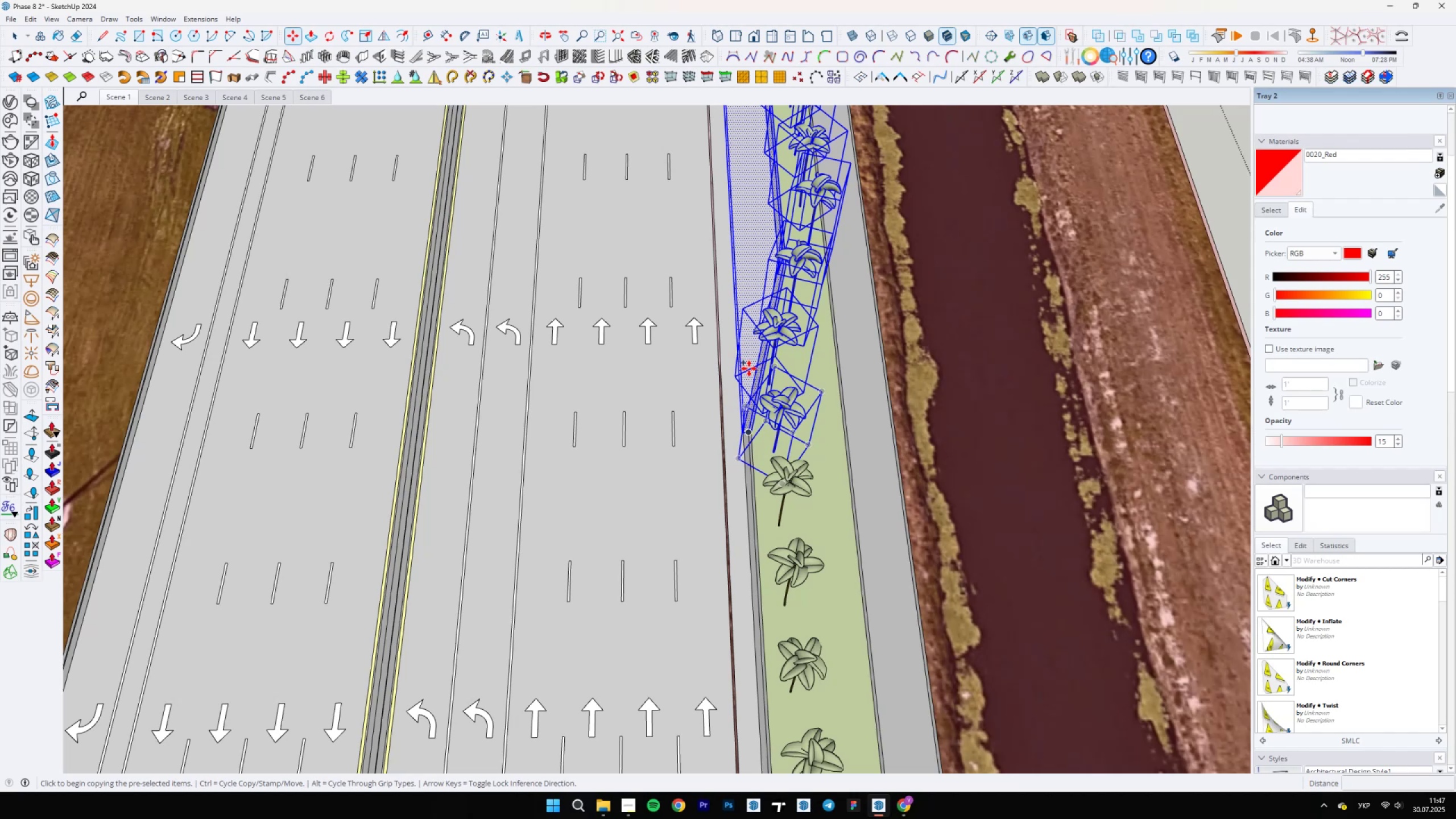 
left_click([749, 369])
 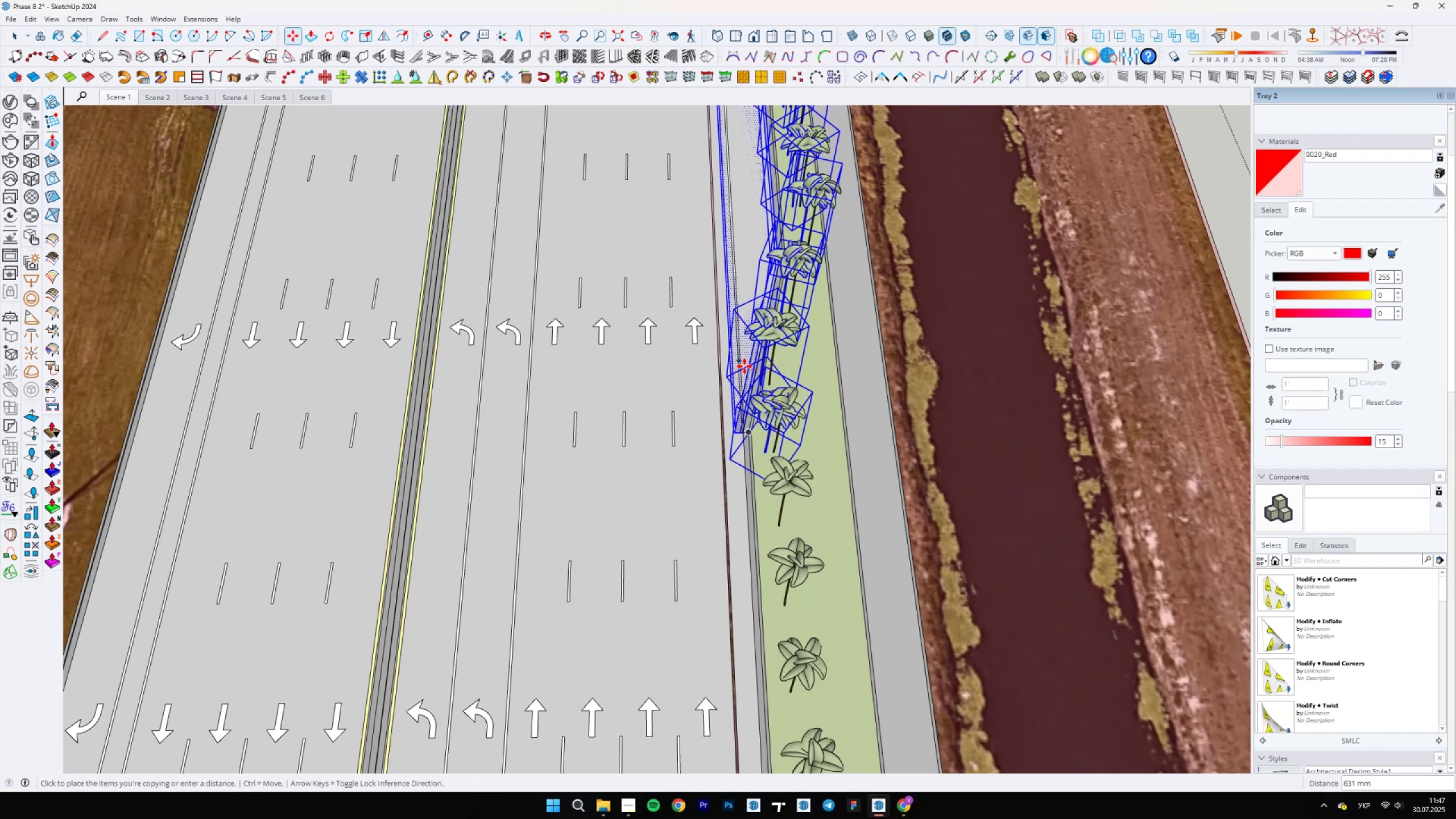 
scroll: coordinate [717, 575], scroll_direction: down, amount: 30.0
 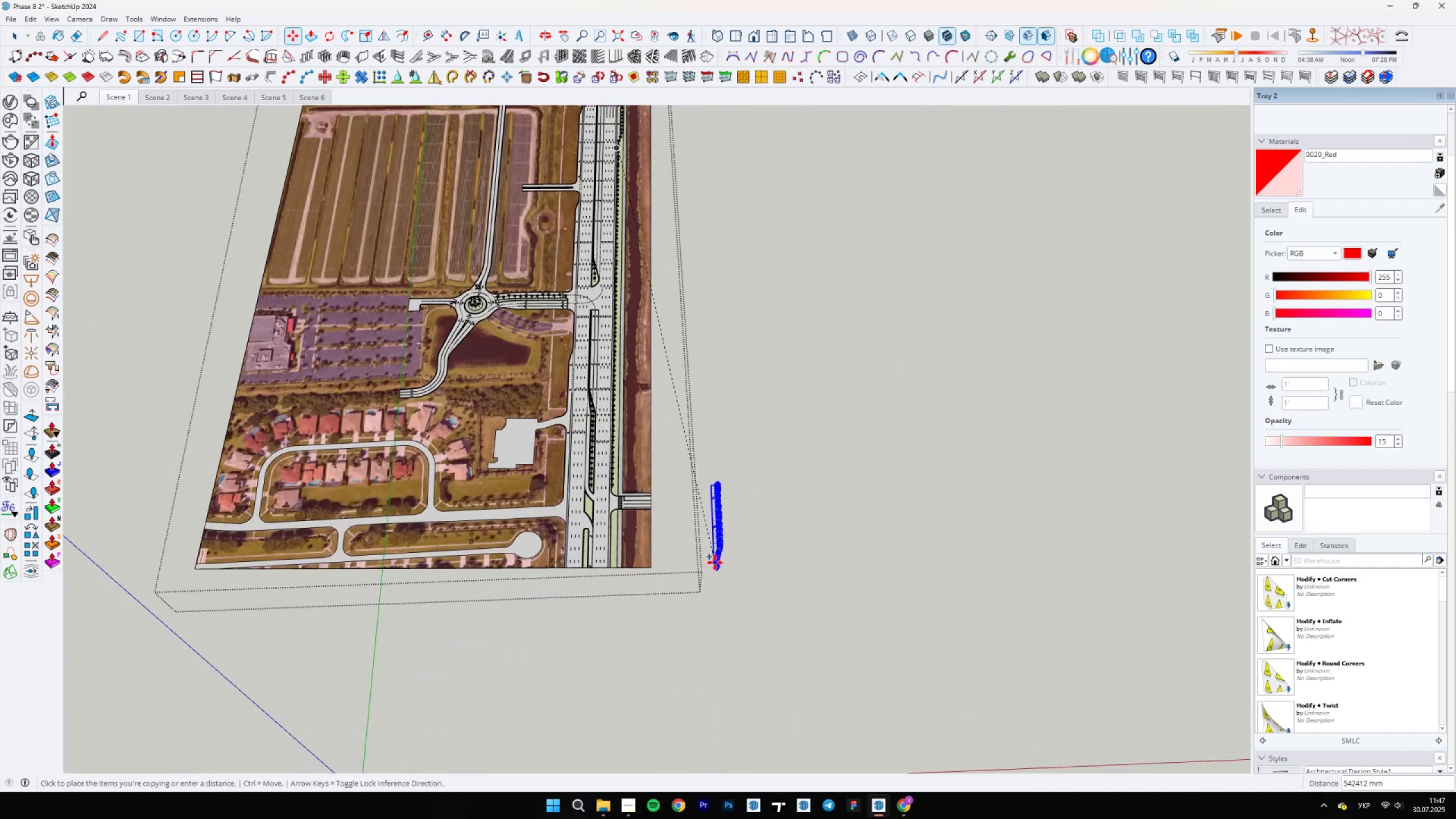 
left_click([714, 561])
 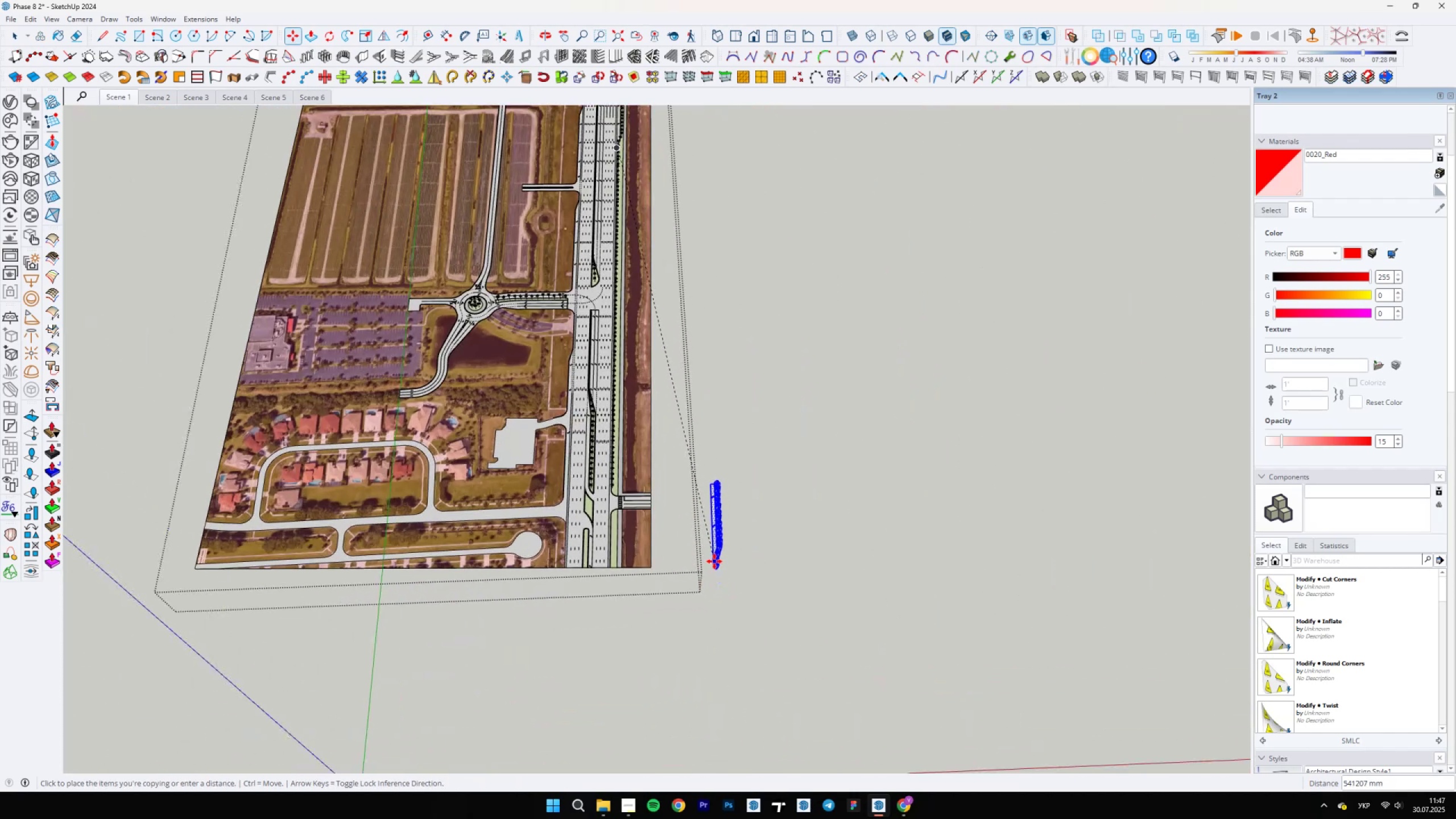 
key(Space)
 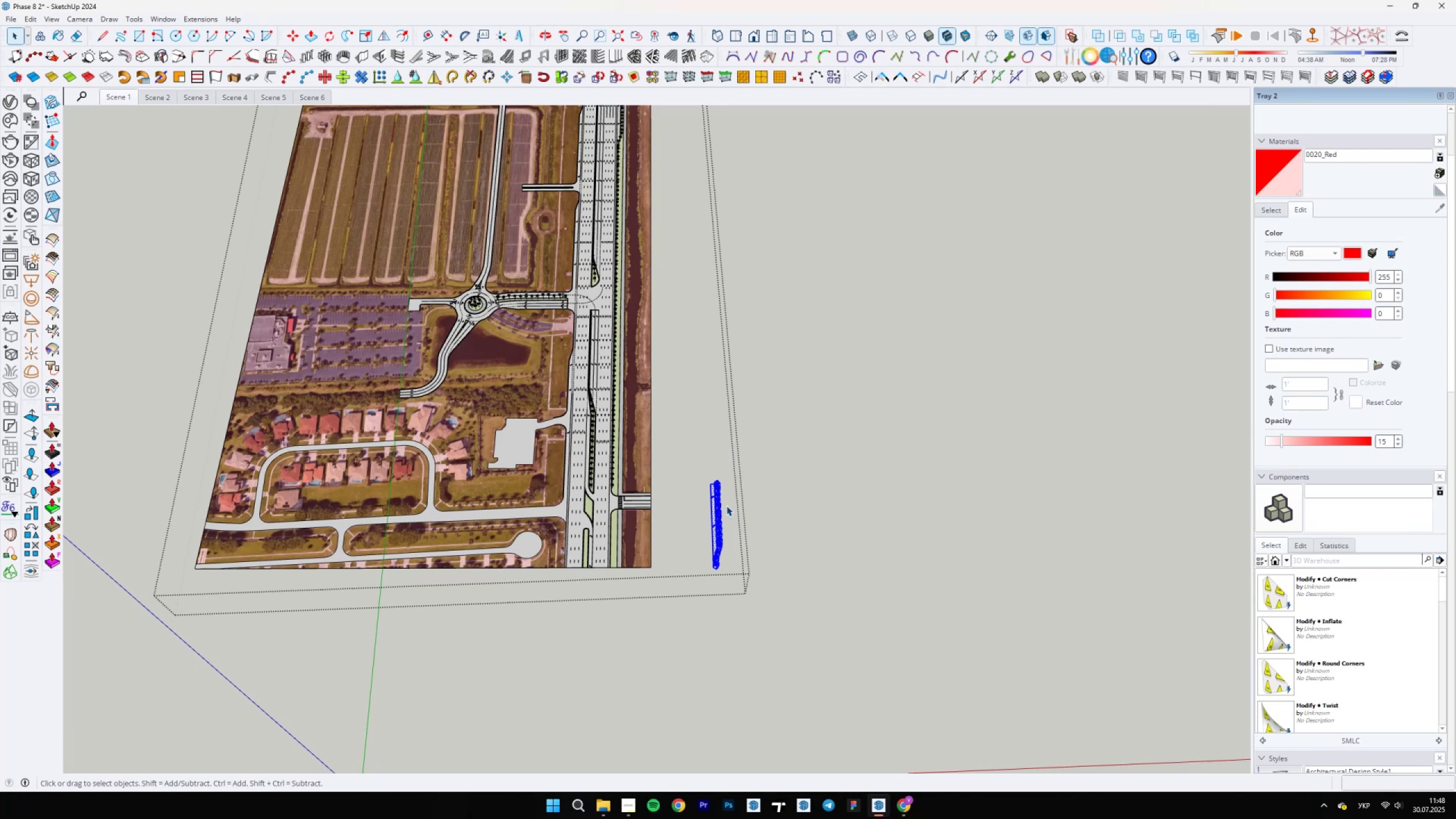 
wait(11.77)
 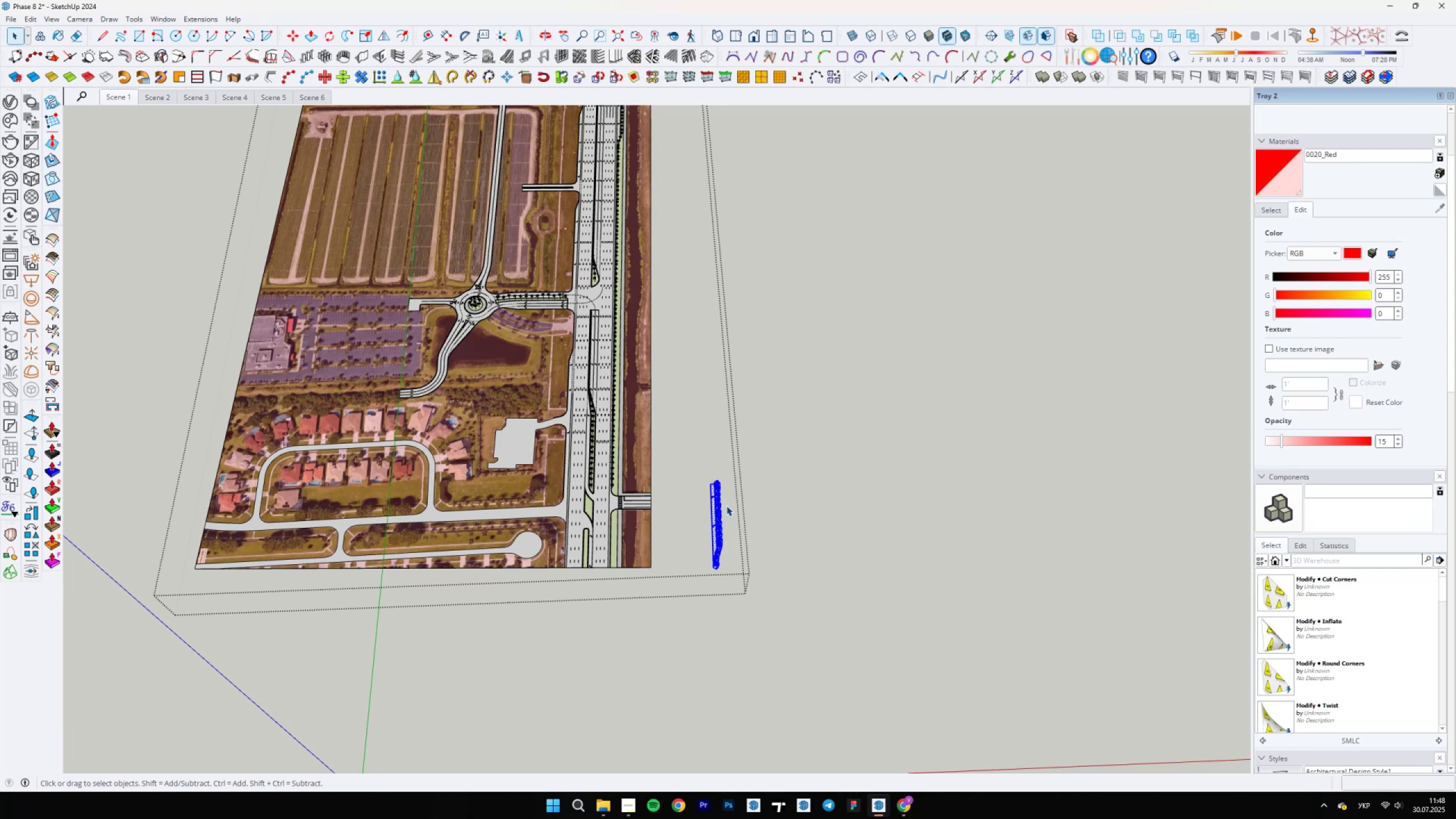 
scroll: coordinate [703, 591], scroll_direction: up, amount: 22.0
 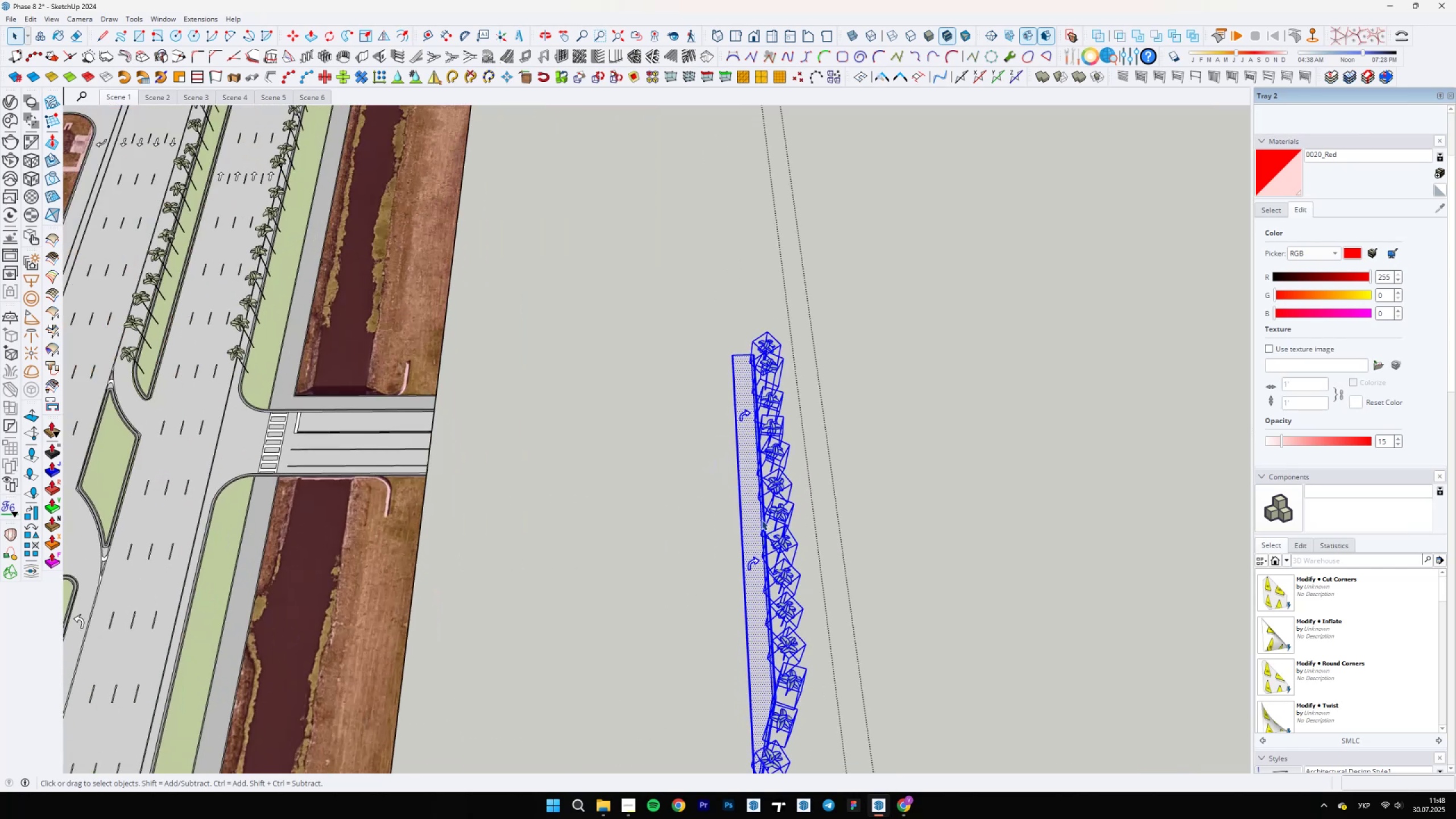 
right_click([757, 519])
 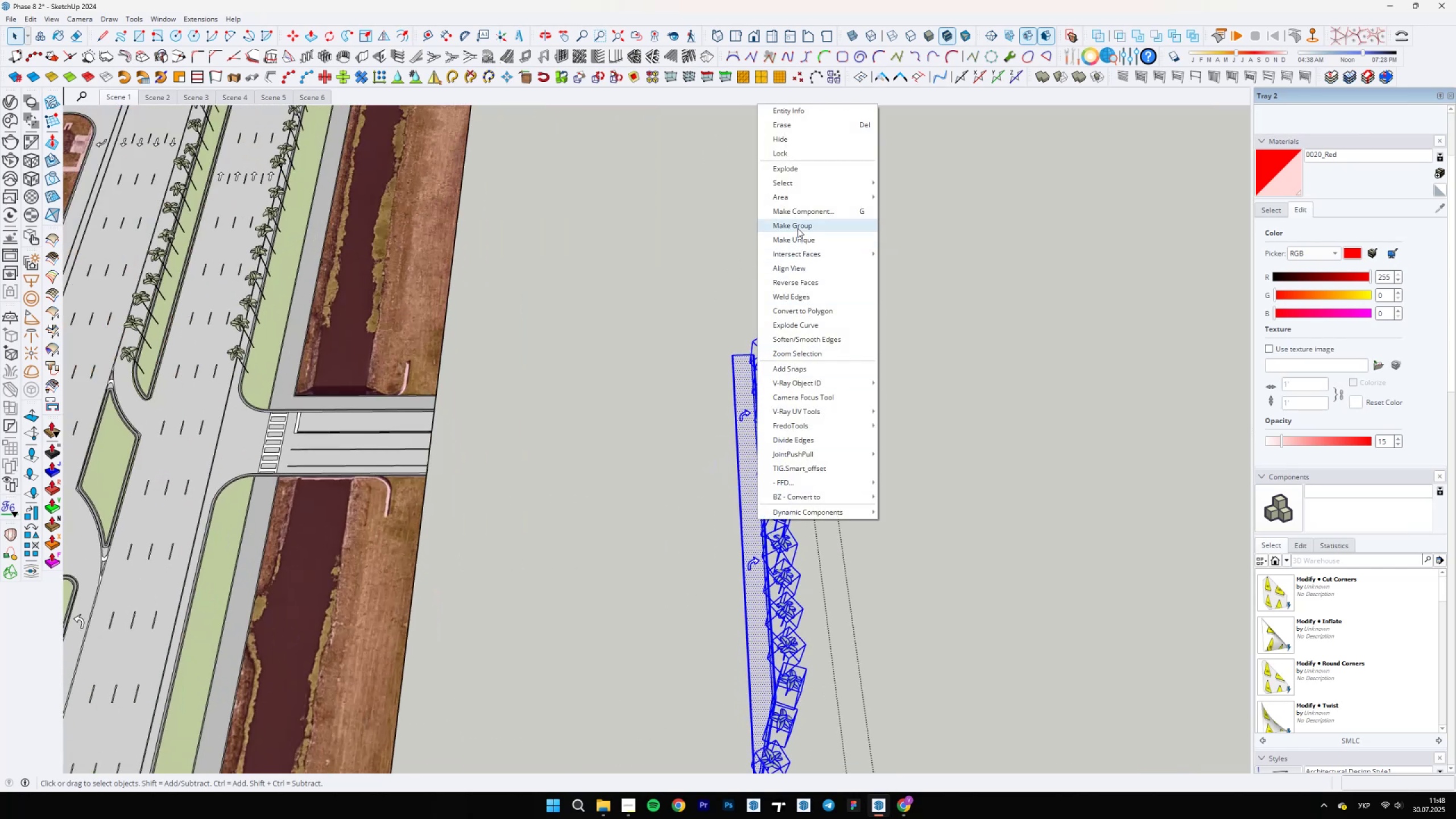 
left_click([797, 228])
 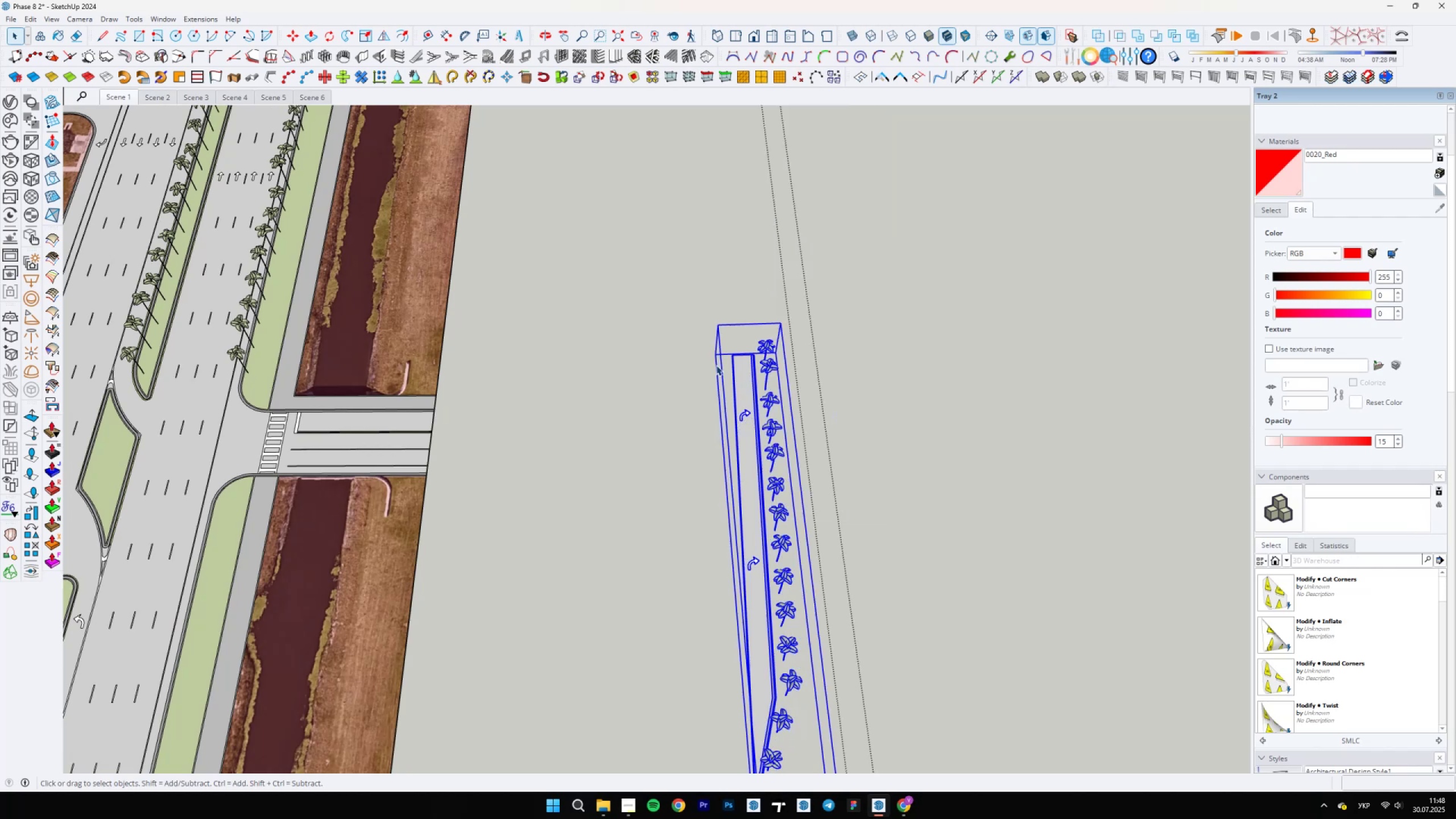 
scroll: coordinate [479, 614], scroll_direction: down, amount: 6.0
 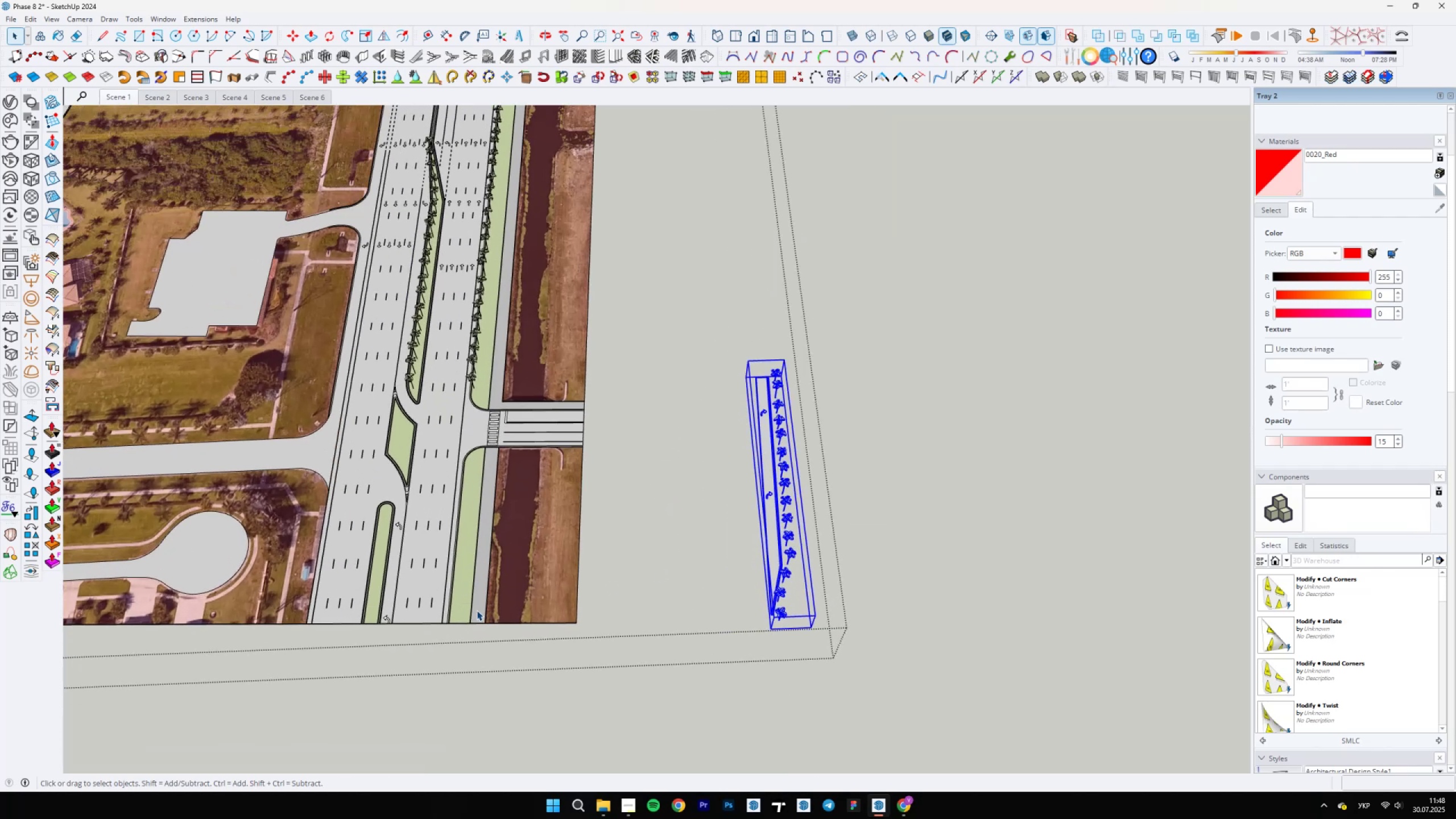 
wait(7.29)
 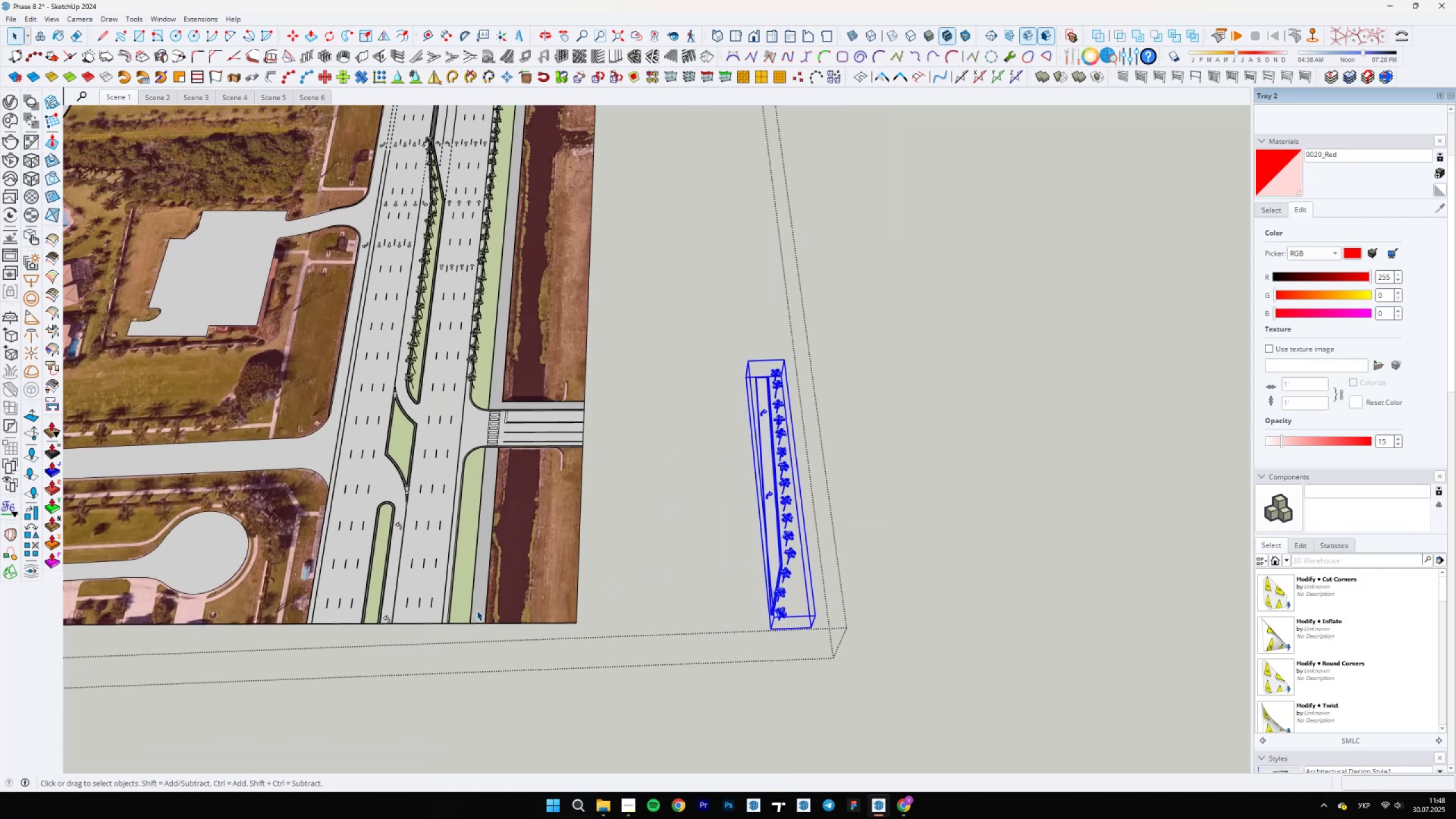 
scroll: coordinate [615, 242], scroll_direction: up, amount: 2.0
 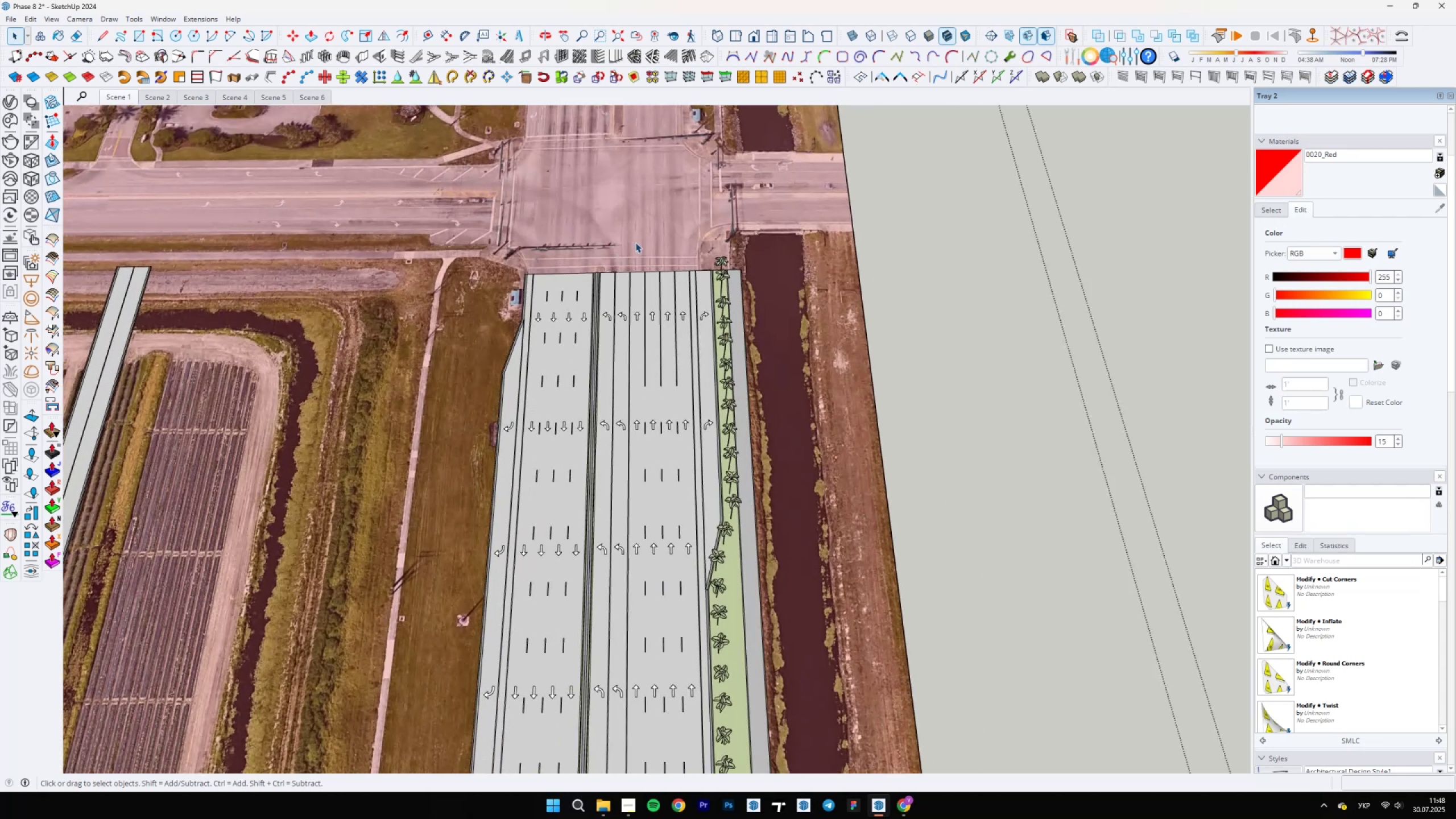 
scroll: coordinate [538, 739], scroll_direction: down, amount: 22.0
 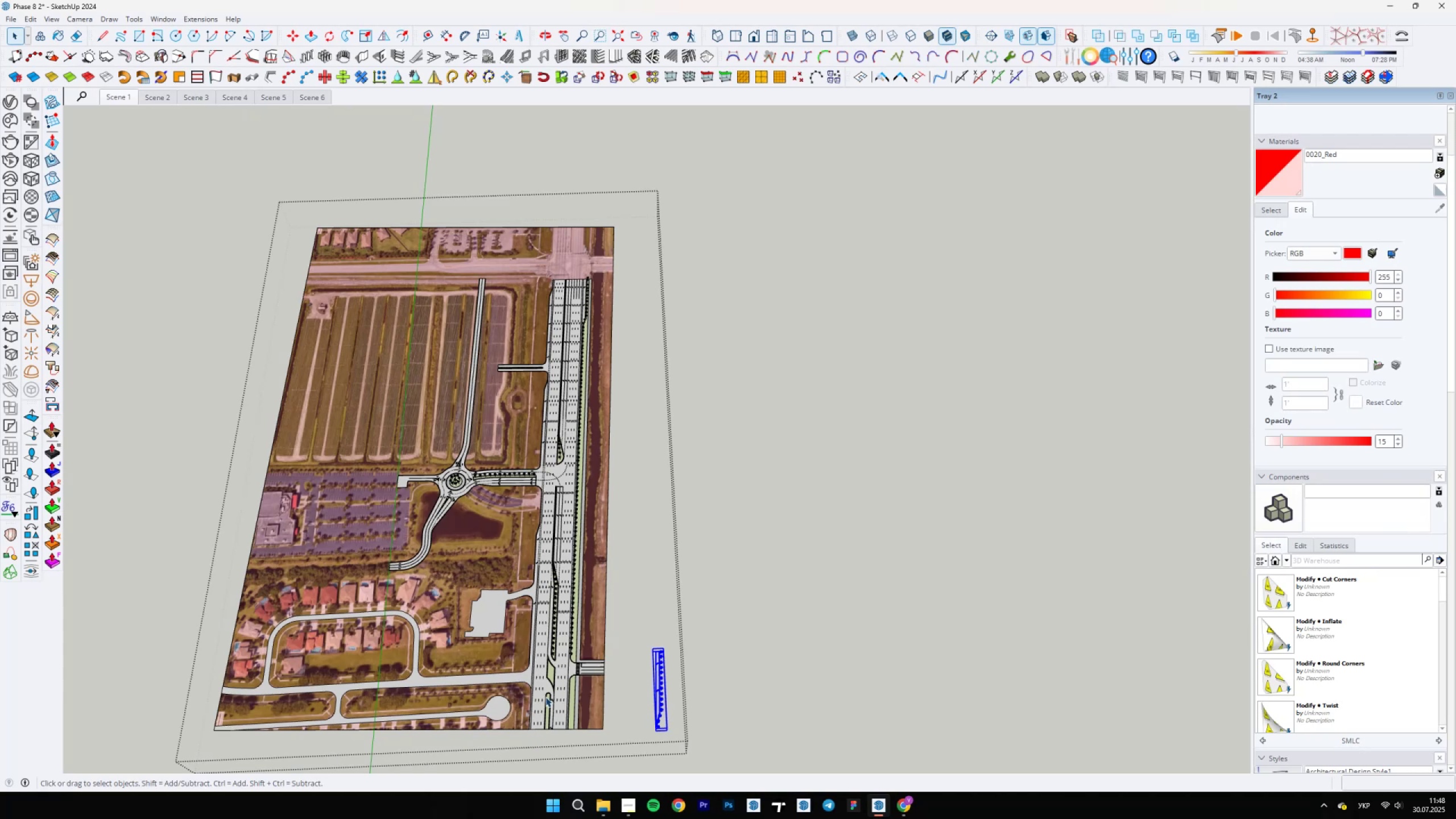 
scroll: coordinate [642, 532], scroll_direction: up, amount: 32.0
 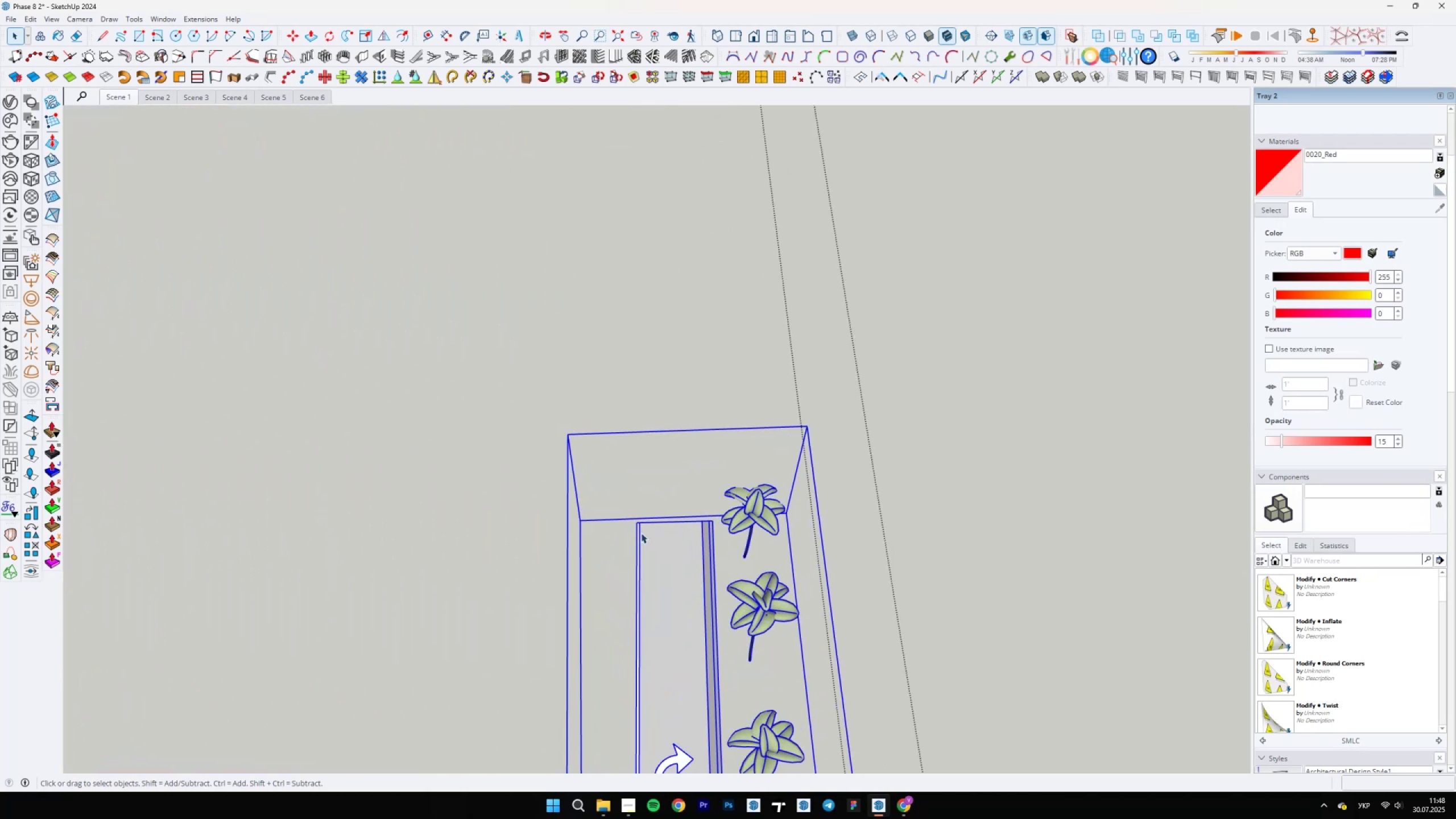 
key(M)
 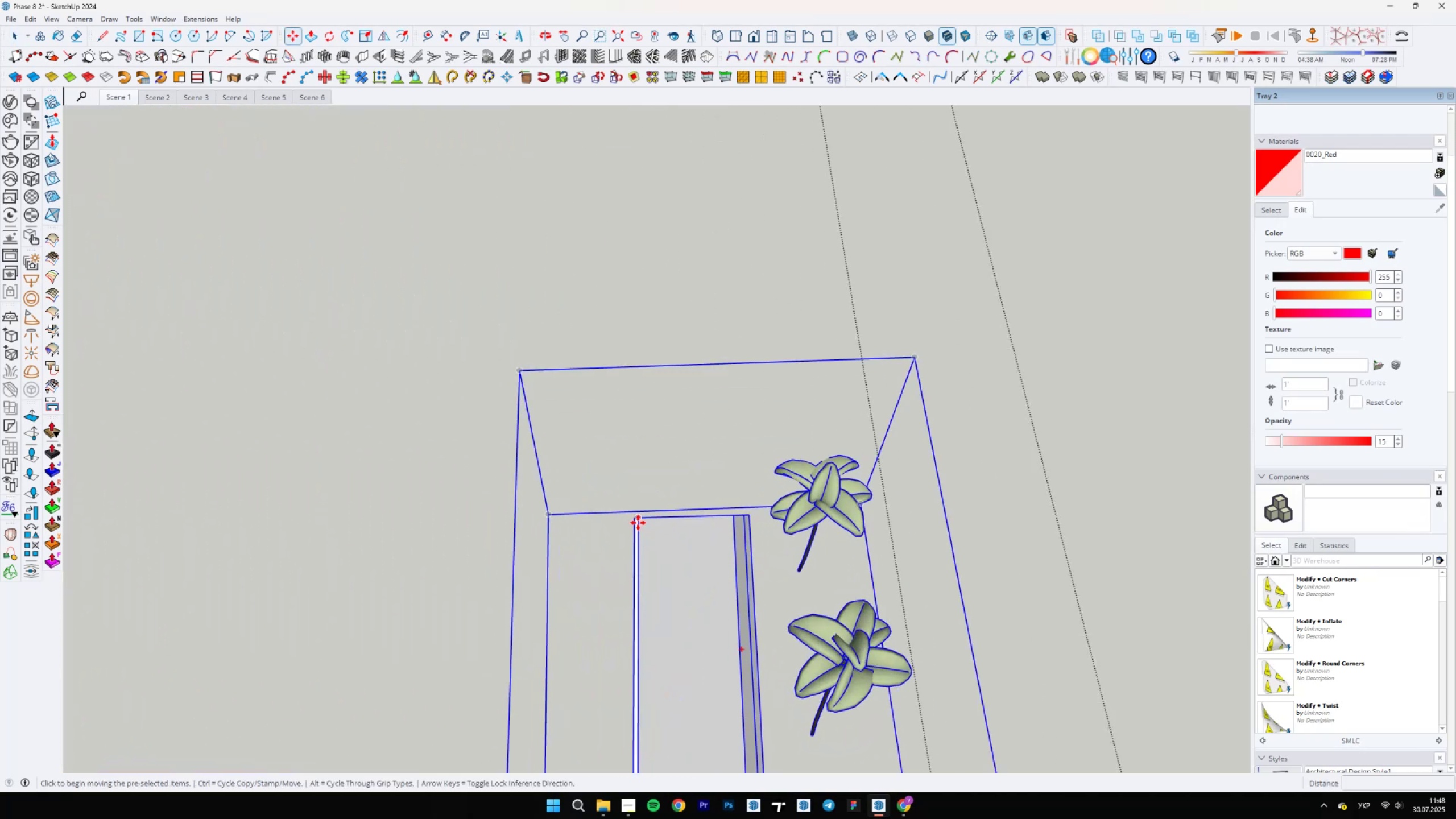 
left_click([635, 520])
 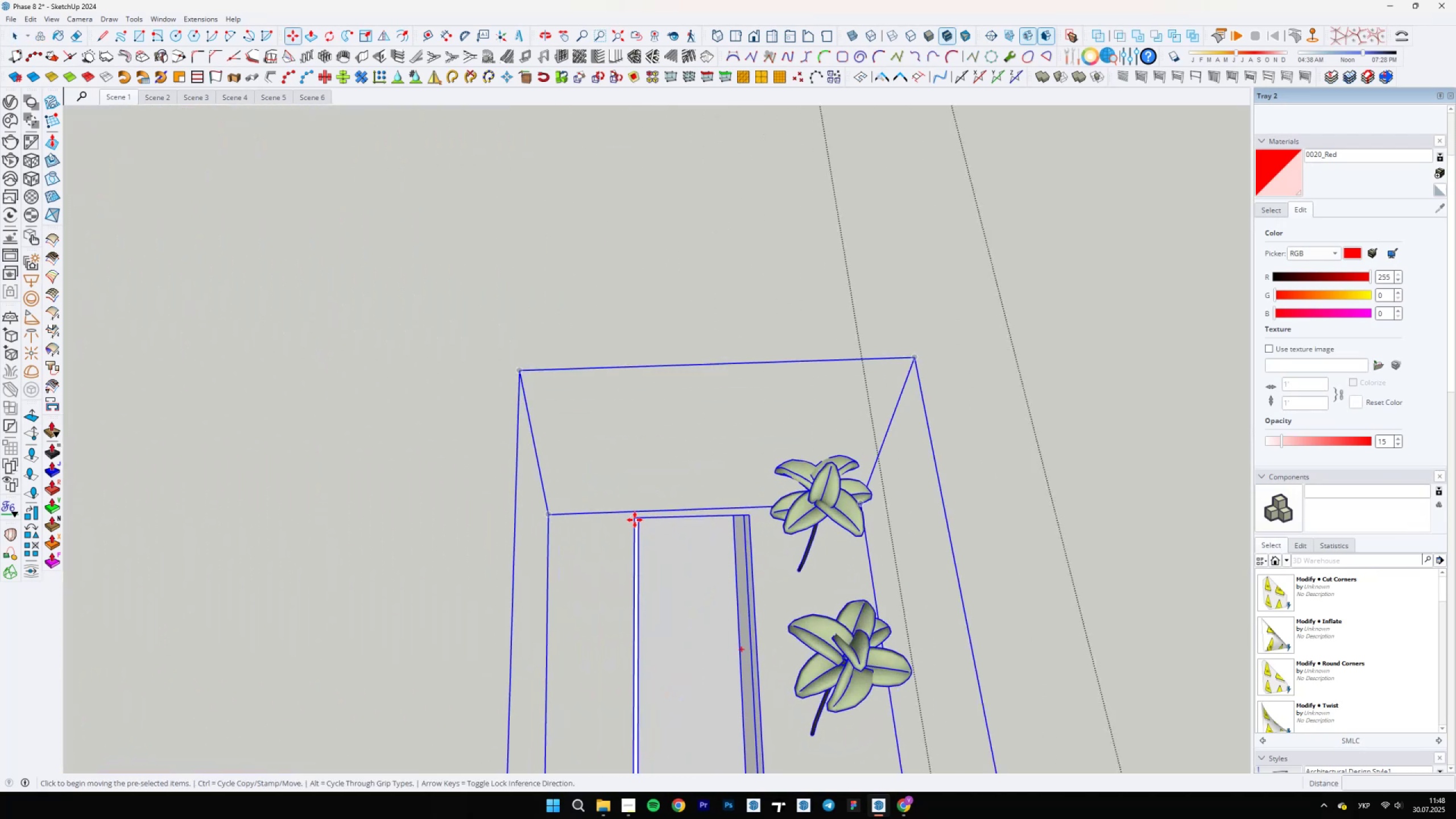 
scroll: coordinate [781, 449], scroll_direction: down, amount: 28.0
 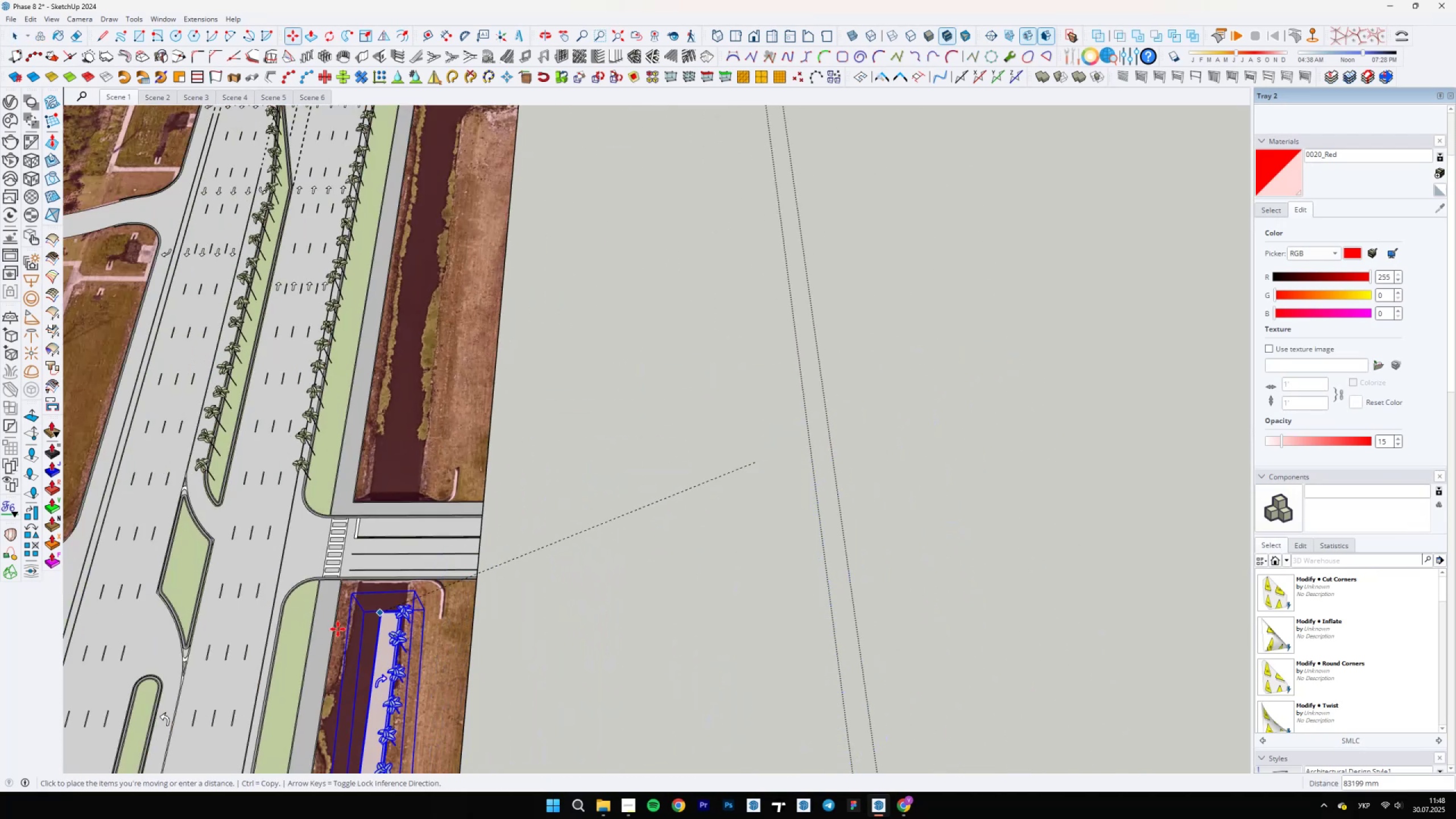 
hold_key(key=ShiftLeft, duration=0.73)
 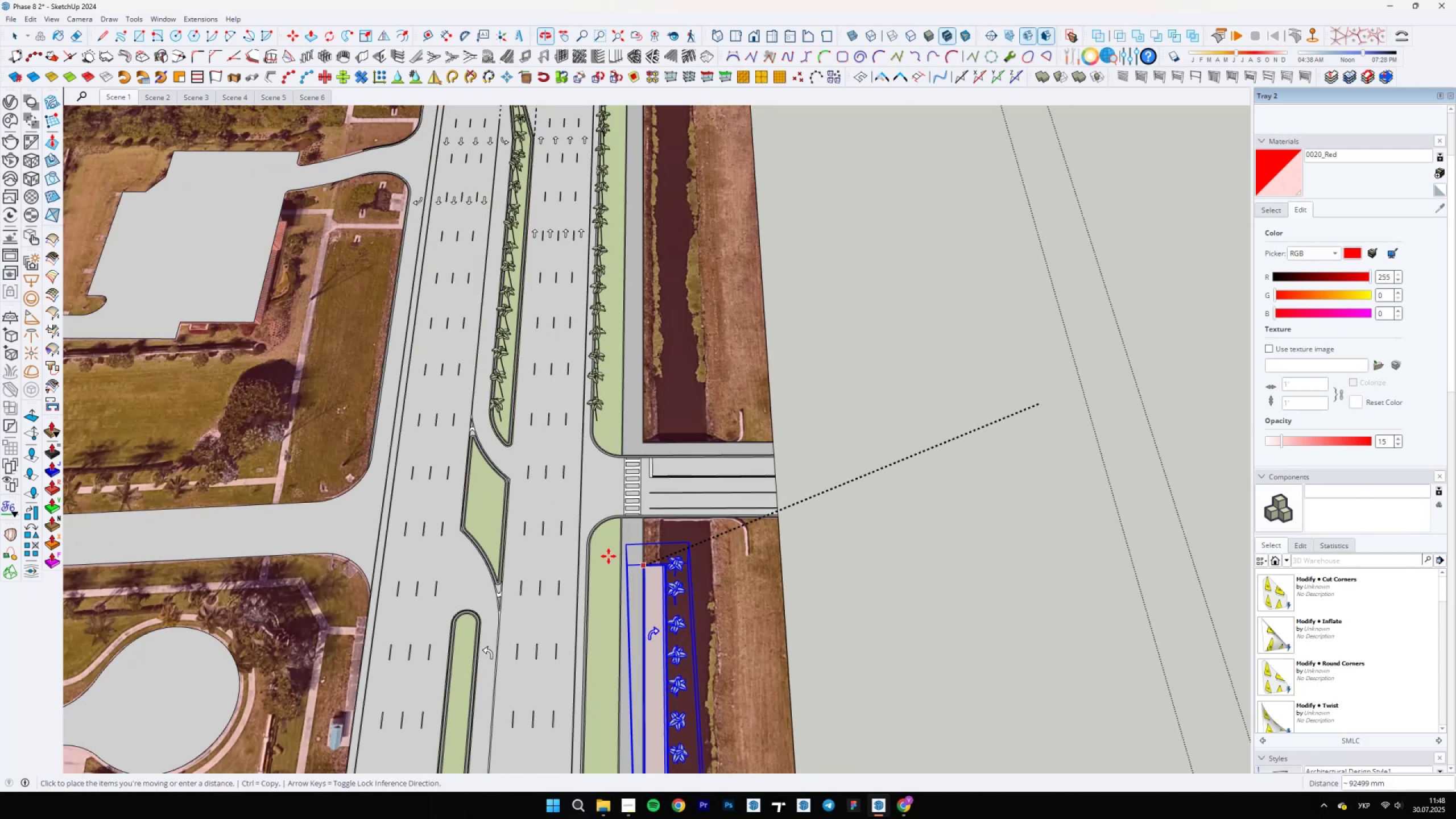 
scroll: coordinate [572, 557], scroll_direction: up, amount: 29.0
 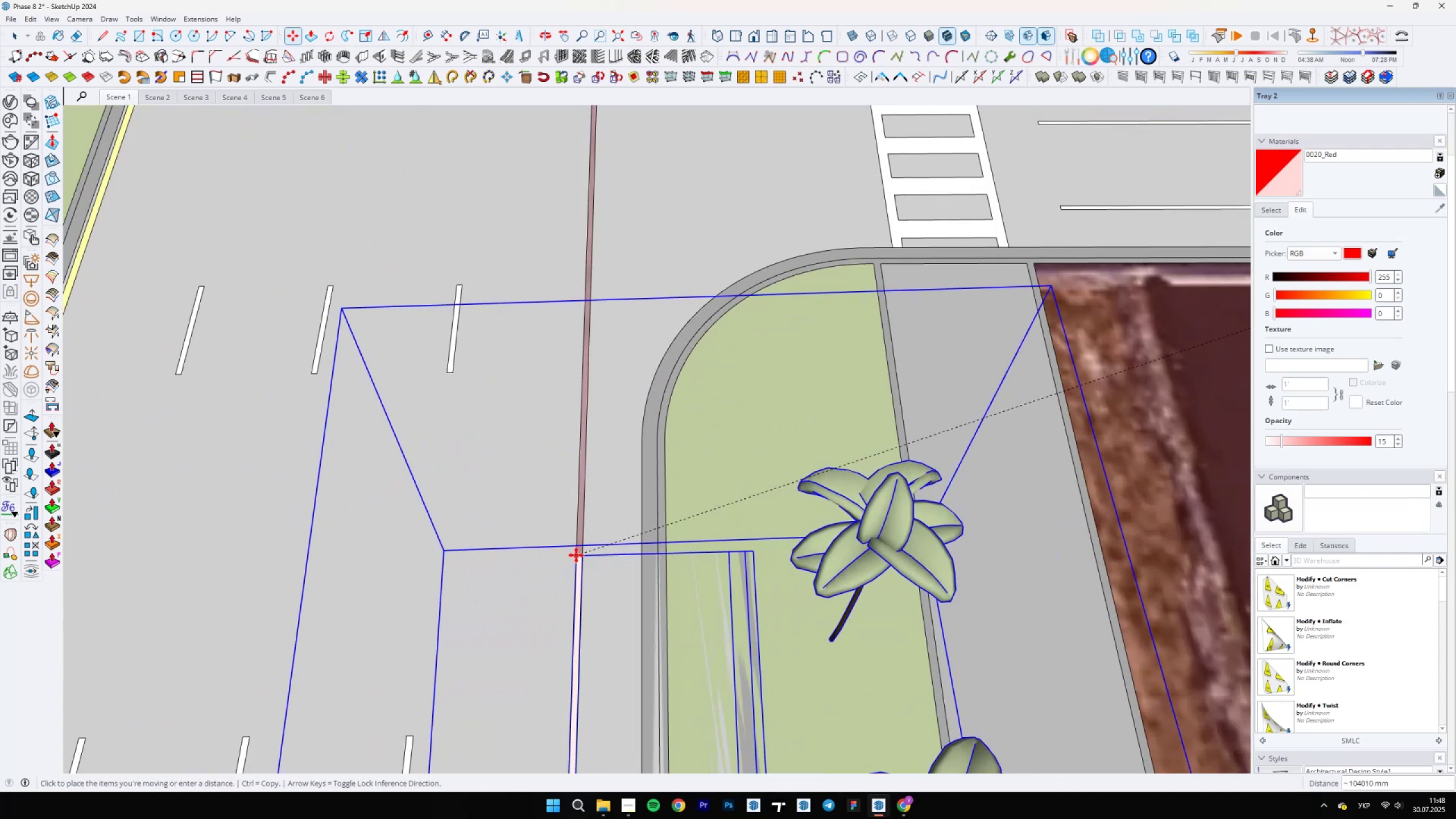 
scroll: coordinate [634, 228], scroll_direction: down, amount: 40.0
 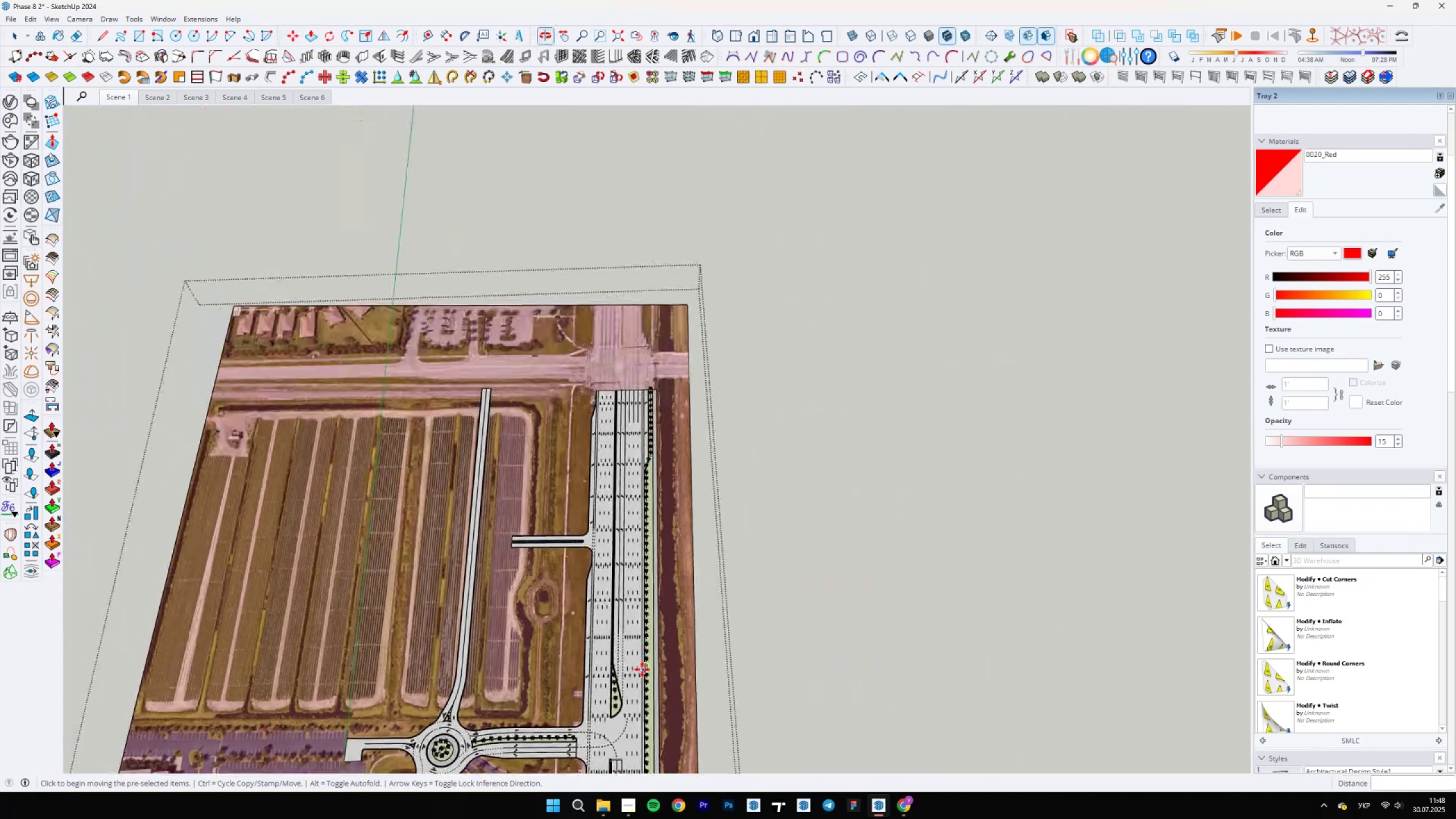 
hold_key(key=ShiftLeft, duration=0.62)
scroll: coordinate [622, 547], scroll_direction: up, amount: 20.0
 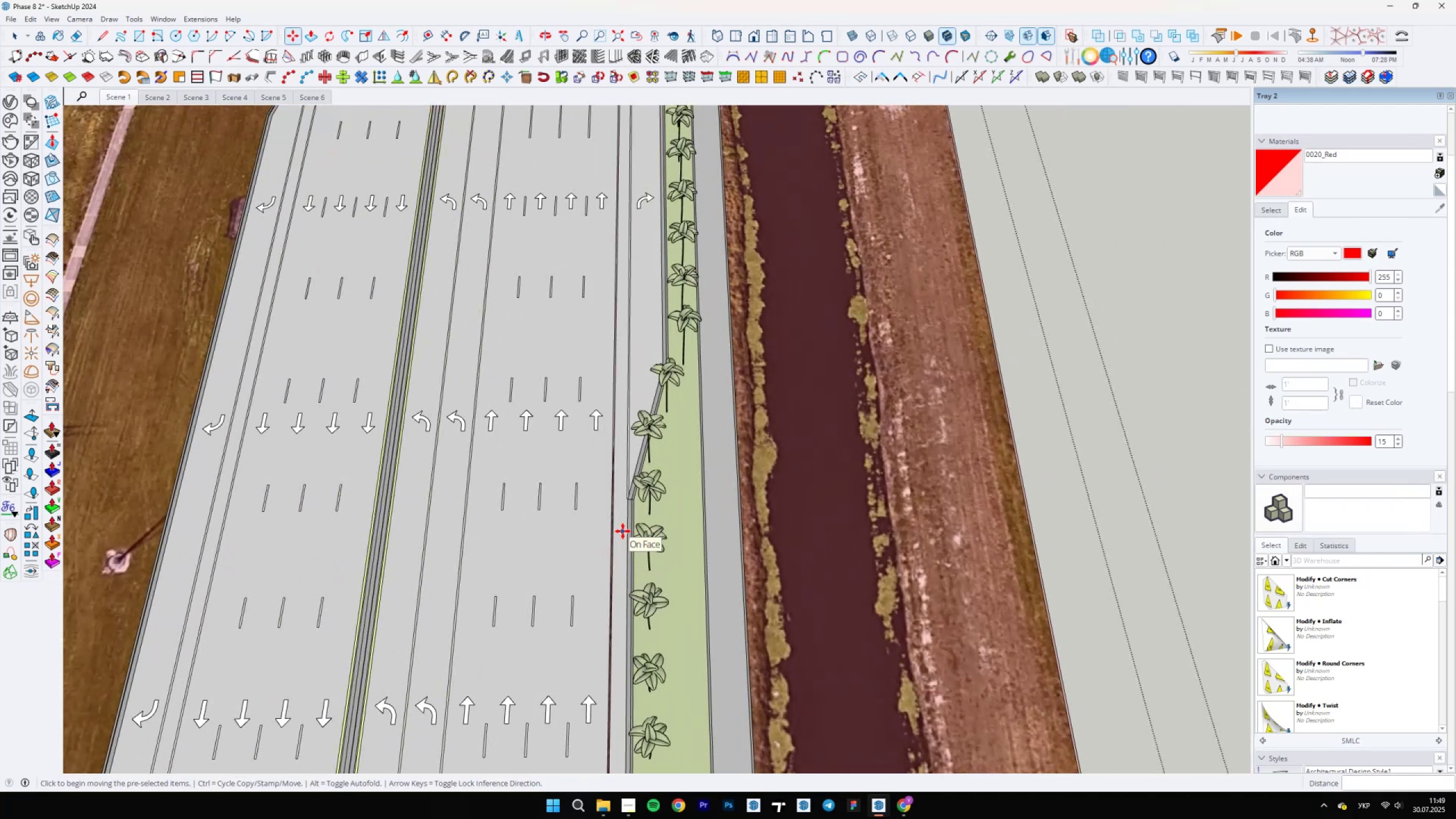 
scroll: coordinate [605, 635], scroll_direction: down, amount: 23.0
 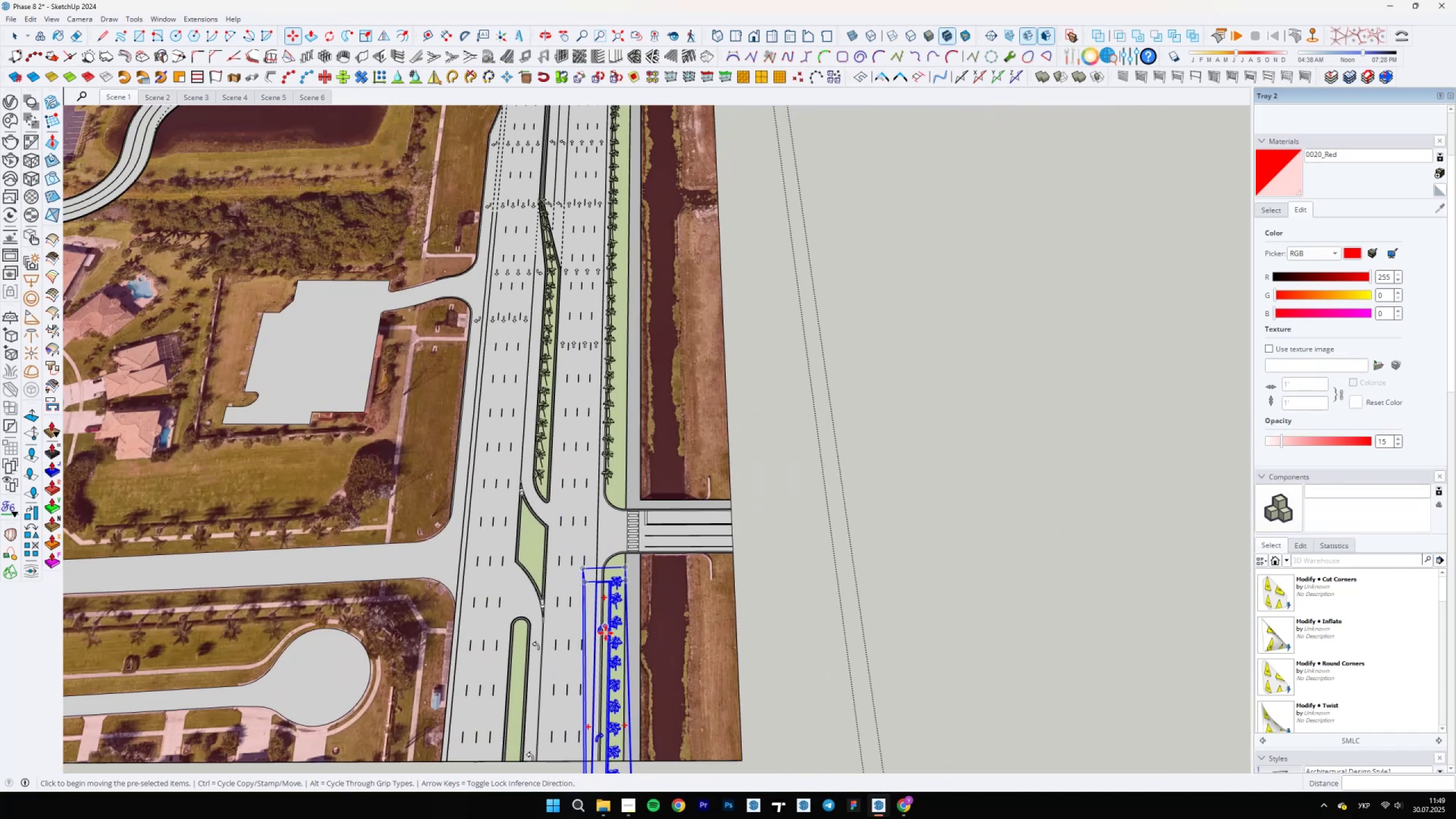 
hold_key(key=ShiftLeft, duration=0.56)
 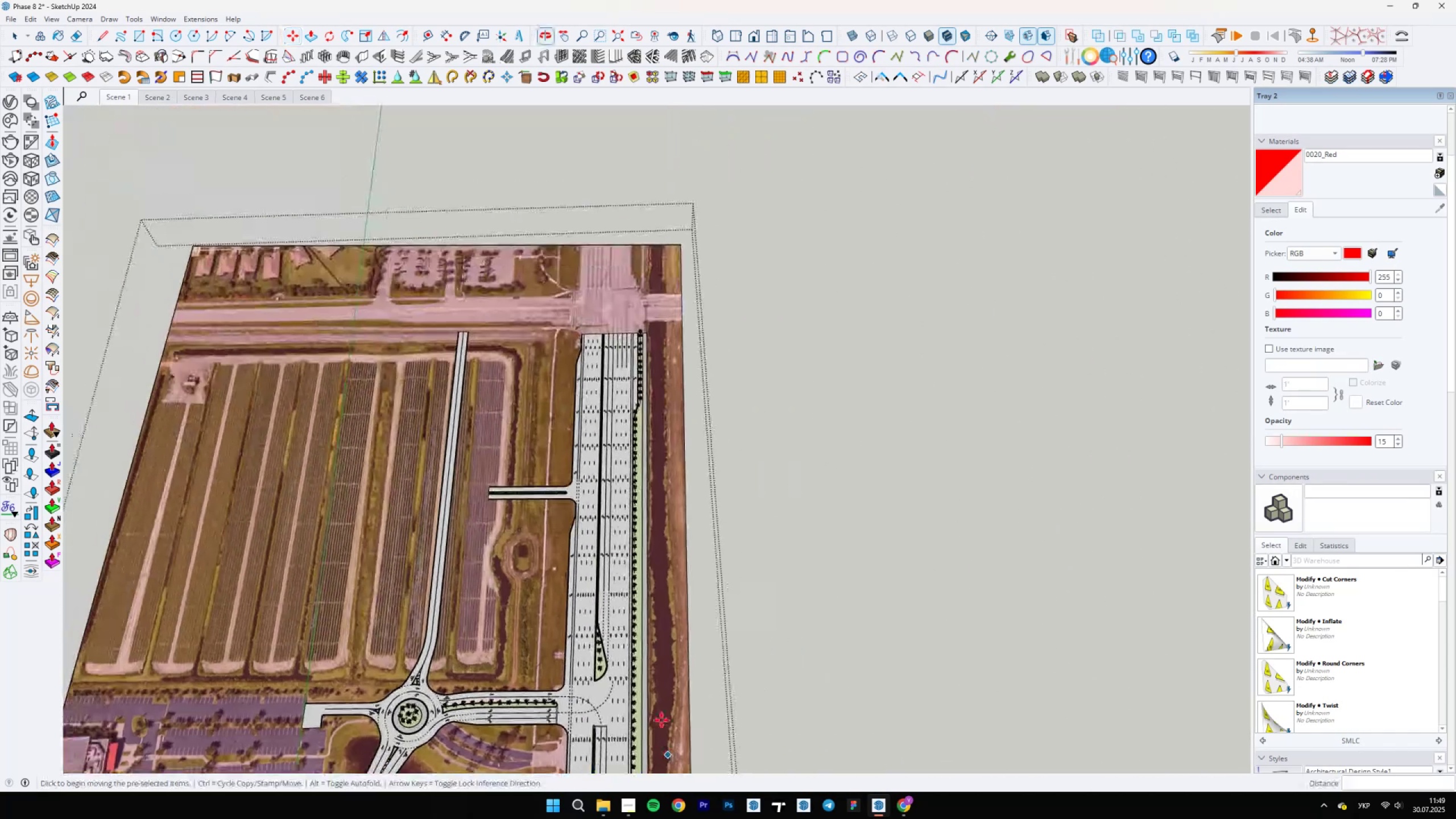 
scroll: coordinate [621, 518], scroll_direction: up, amount: 34.0
 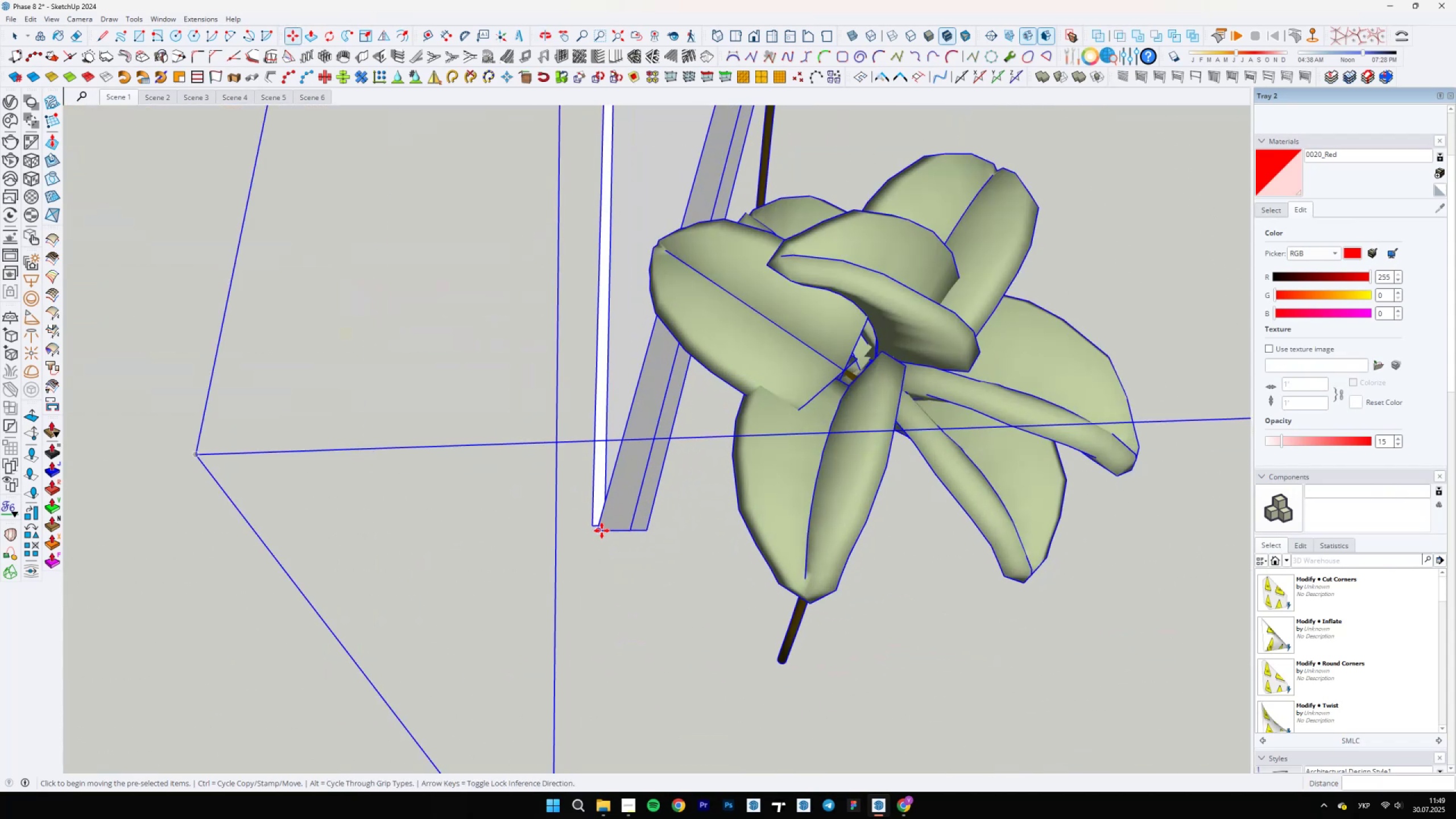 
hold_key(key=ShiftLeft, duration=0.38)
 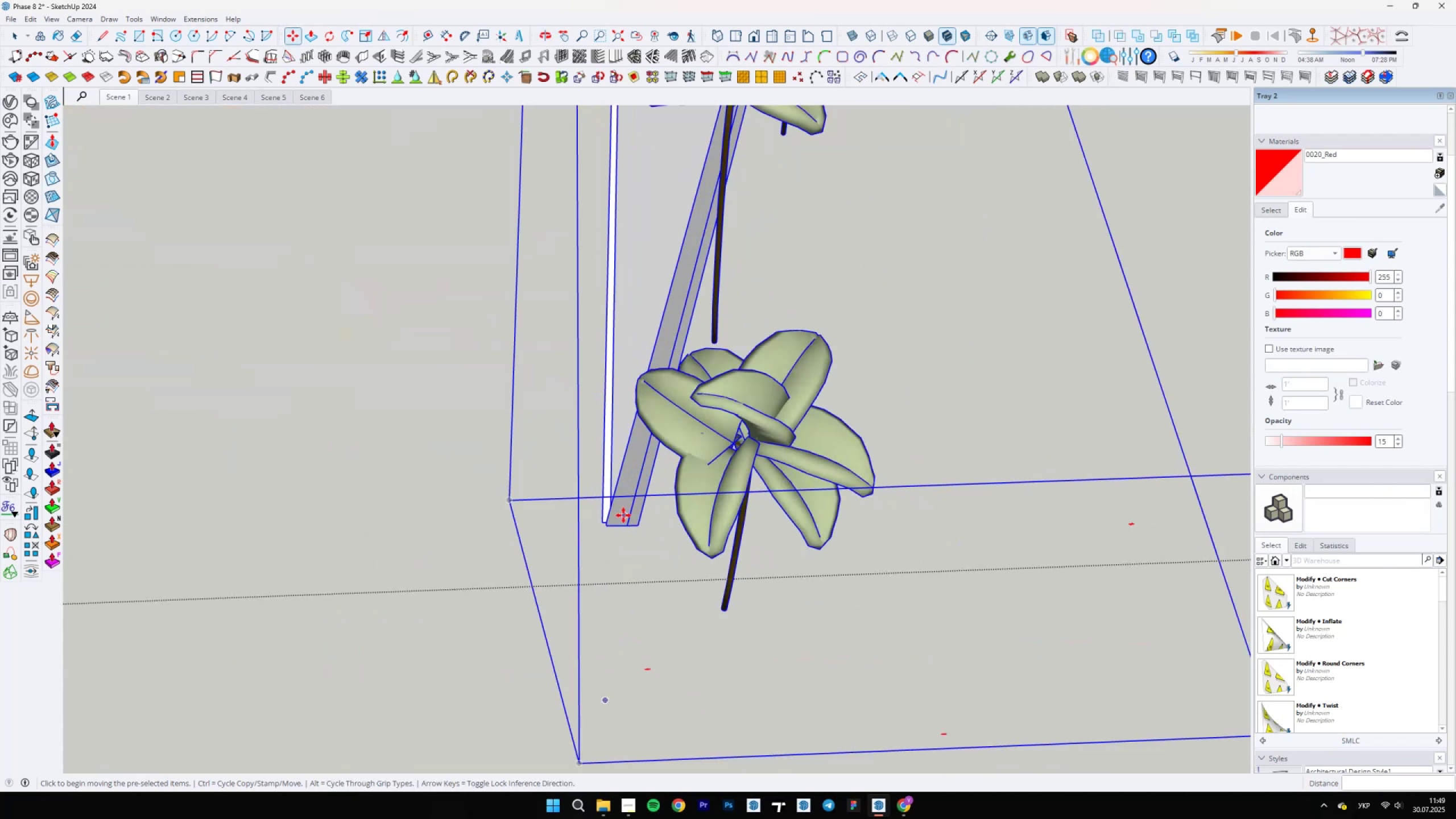 
left_click([600, 531])
 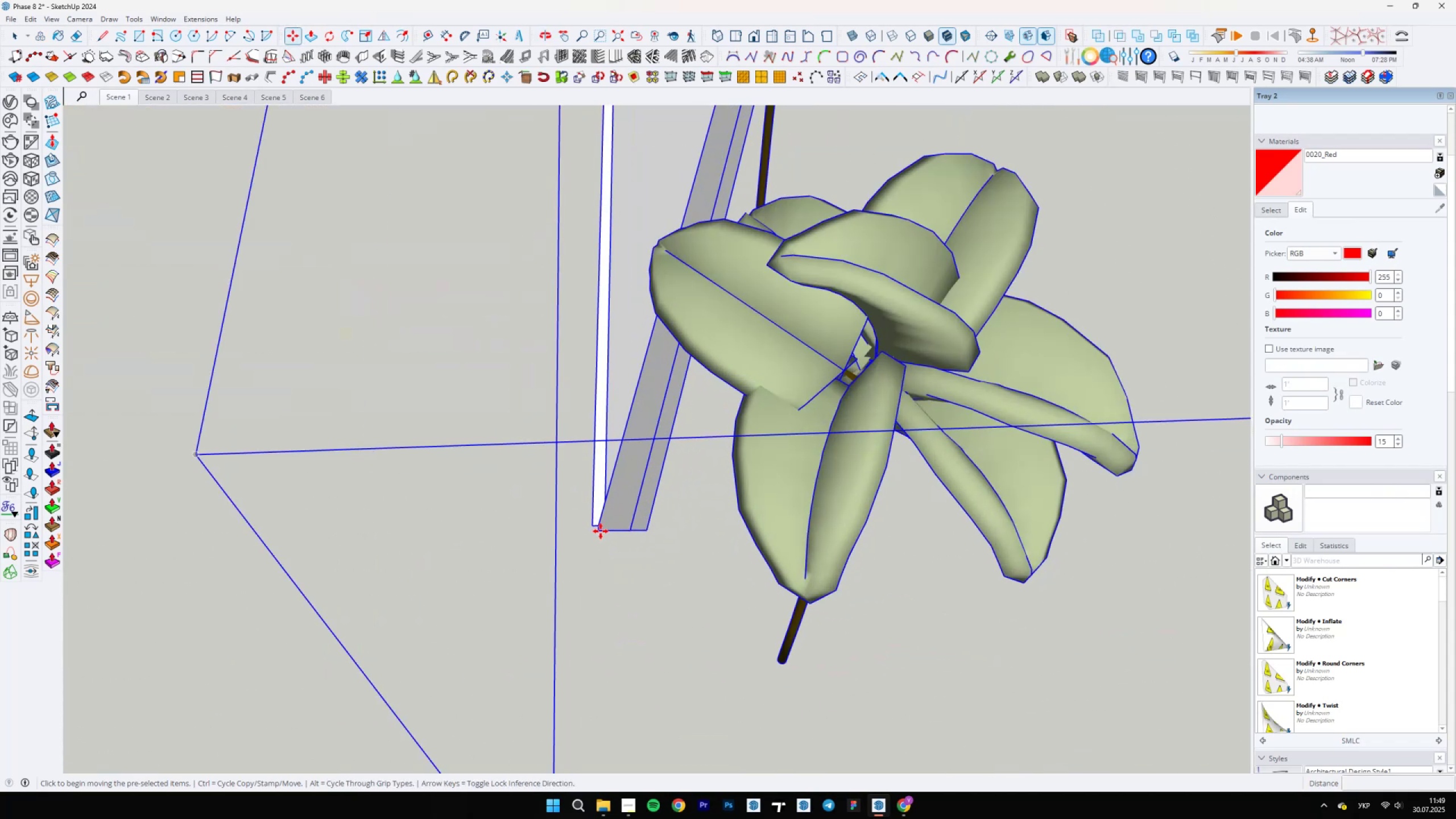 
scroll: coordinate [698, 223], scroll_direction: down, amount: 28.0
 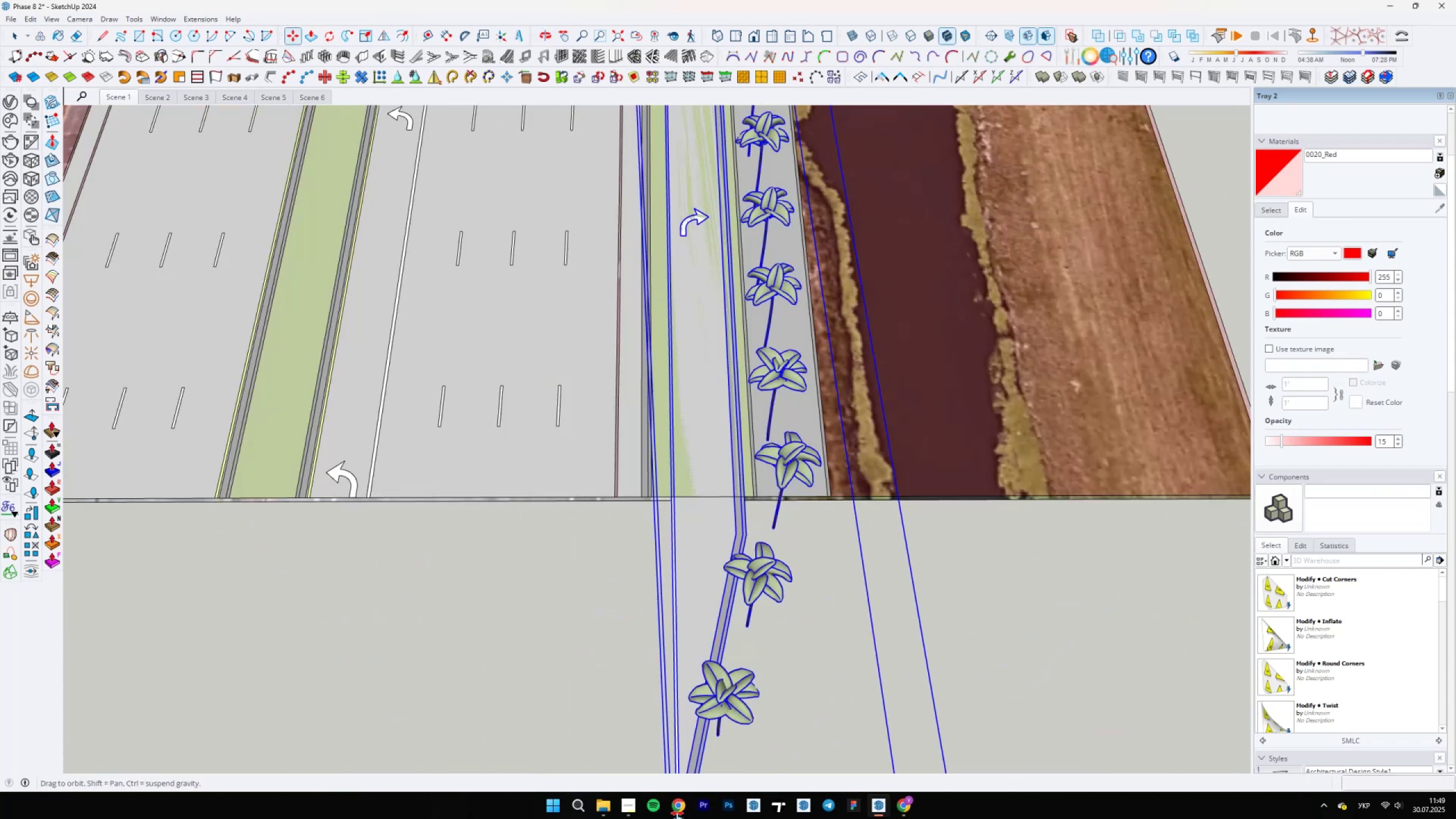 
key(Shift+ShiftLeft)
 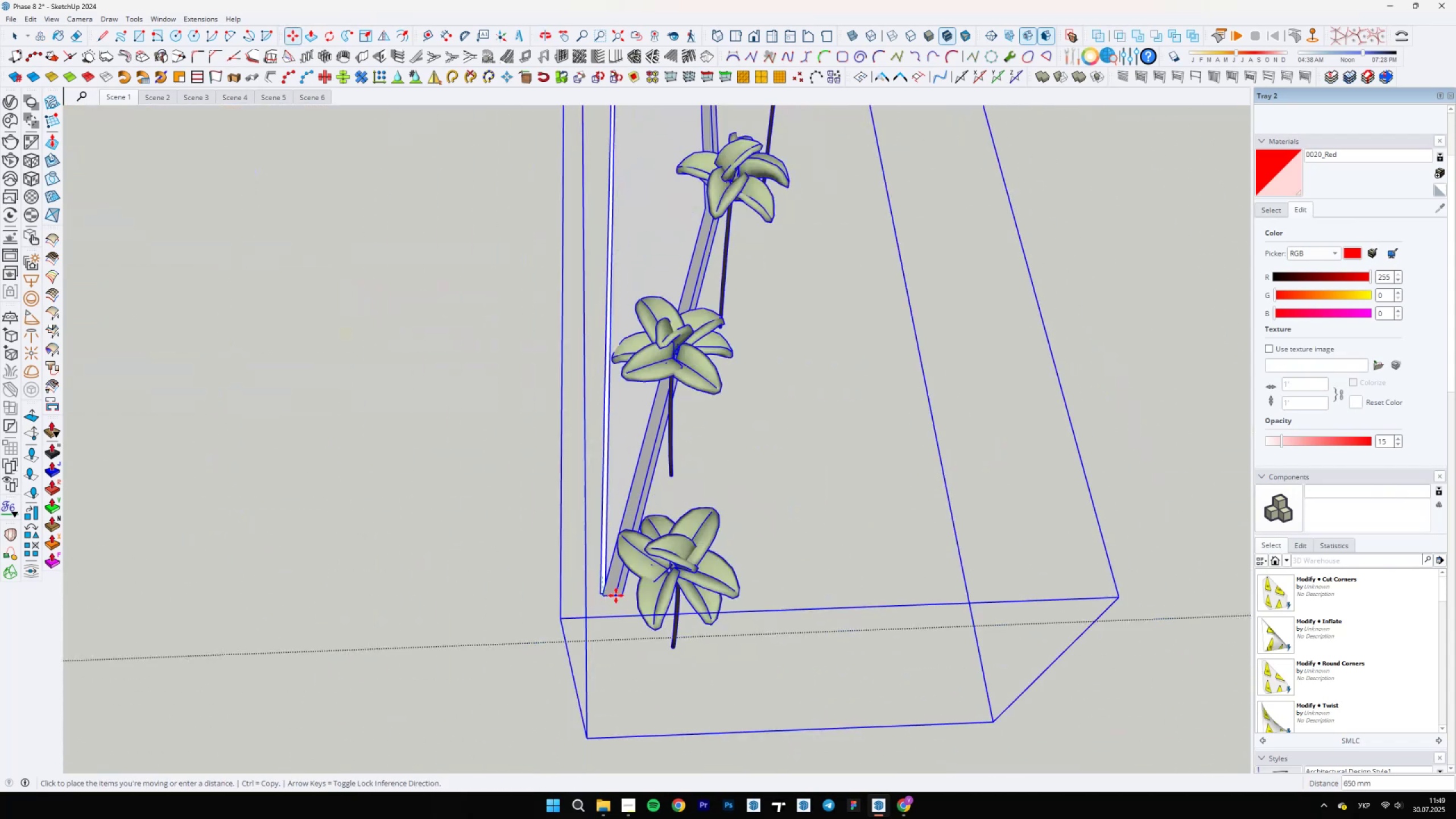 
hold_key(key=ShiftLeft, duration=1.06)
 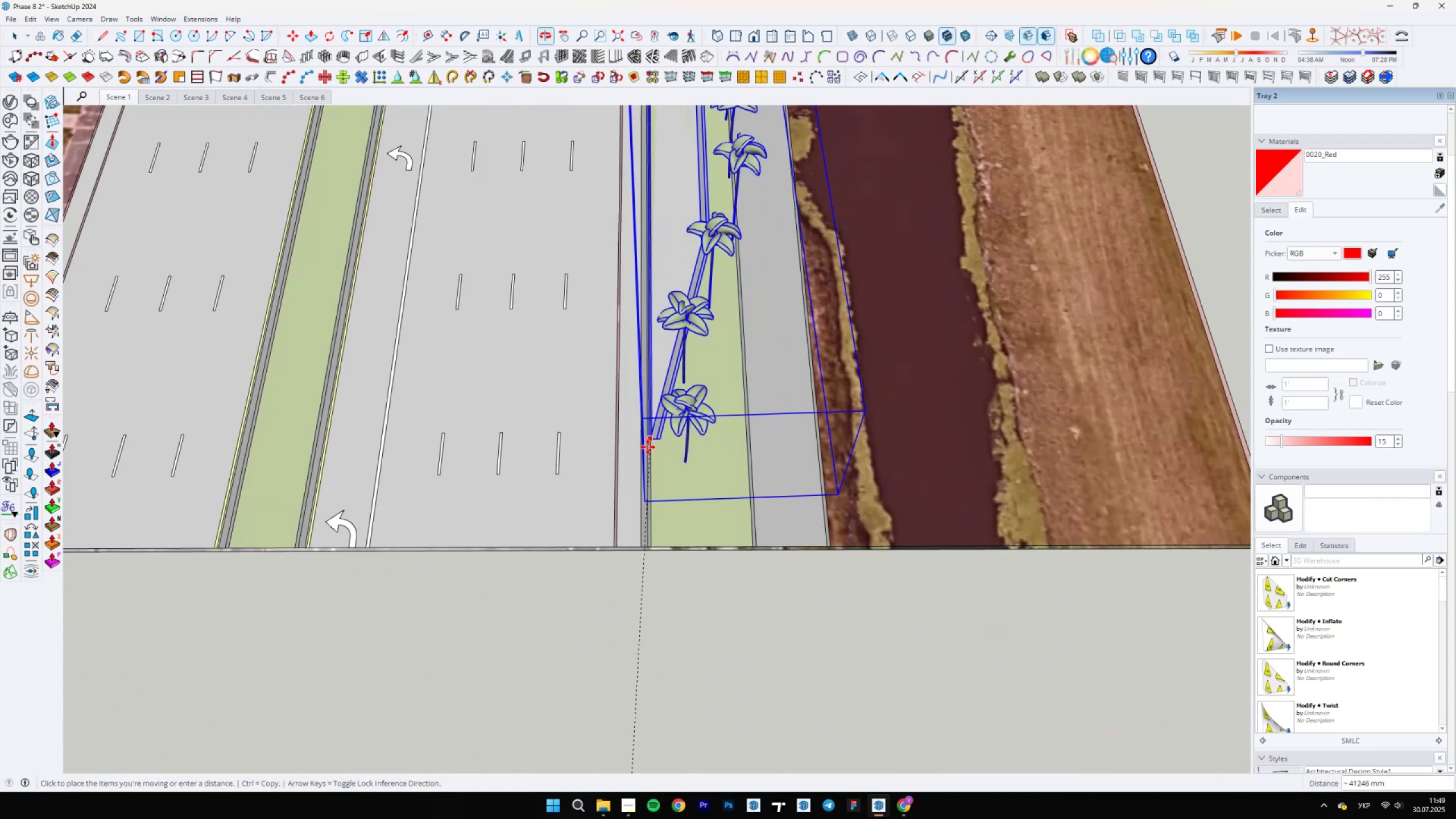 
scroll: coordinate [636, 553], scroll_direction: up, amount: 16.0
 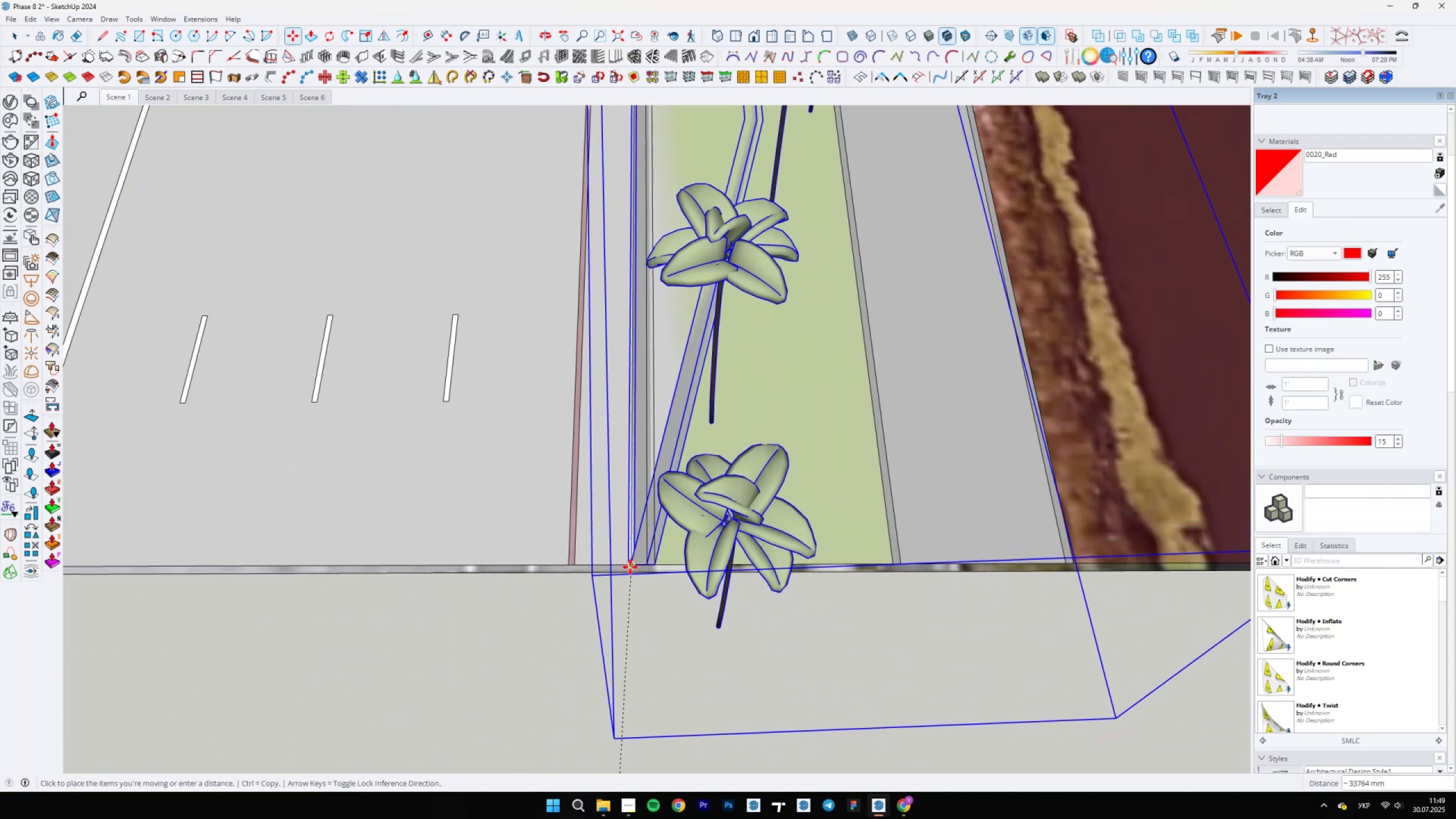 
left_click([630, 567])
 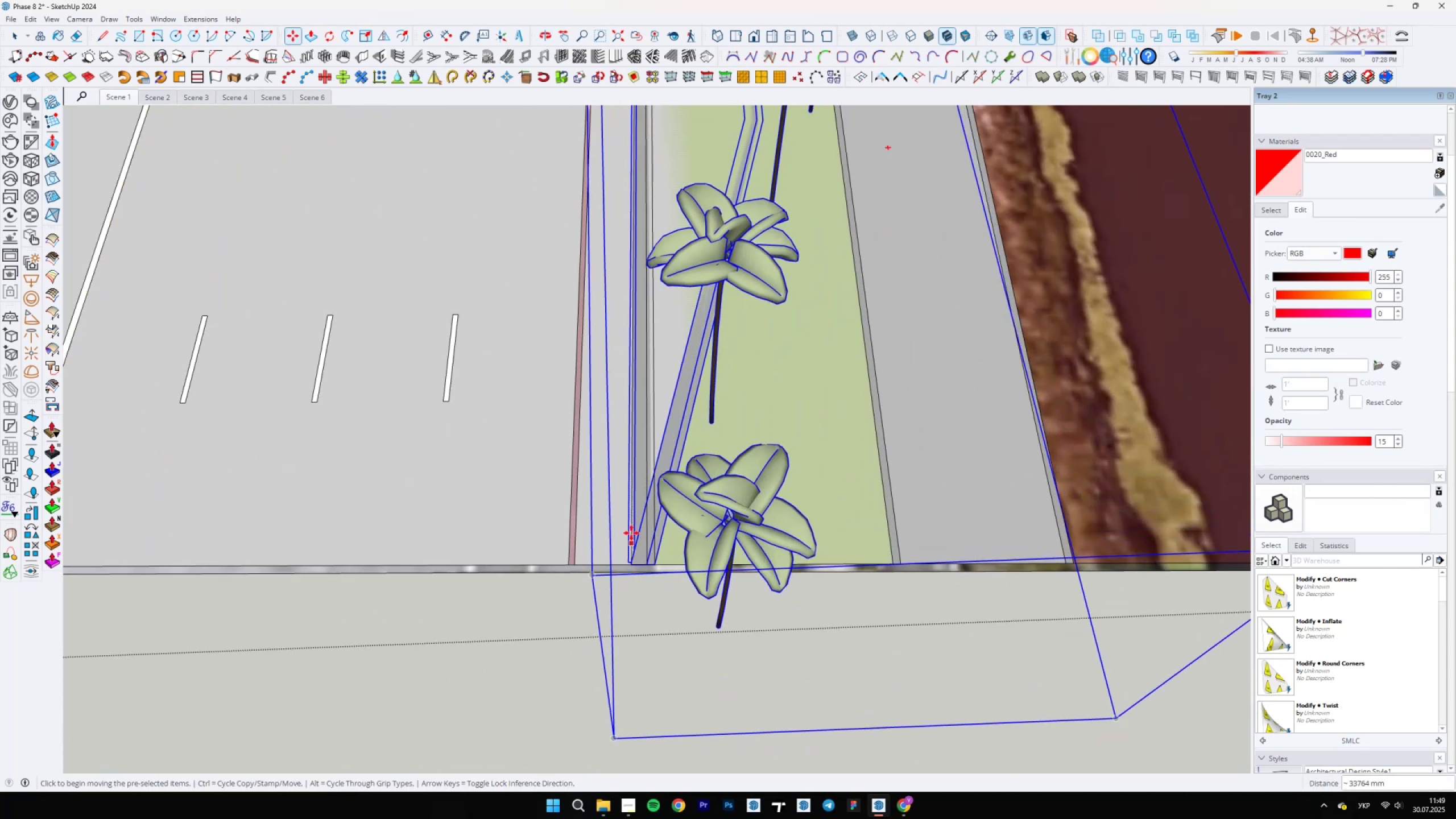 
scroll: coordinate [642, 398], scroll_direction: down, amount: 20.0
 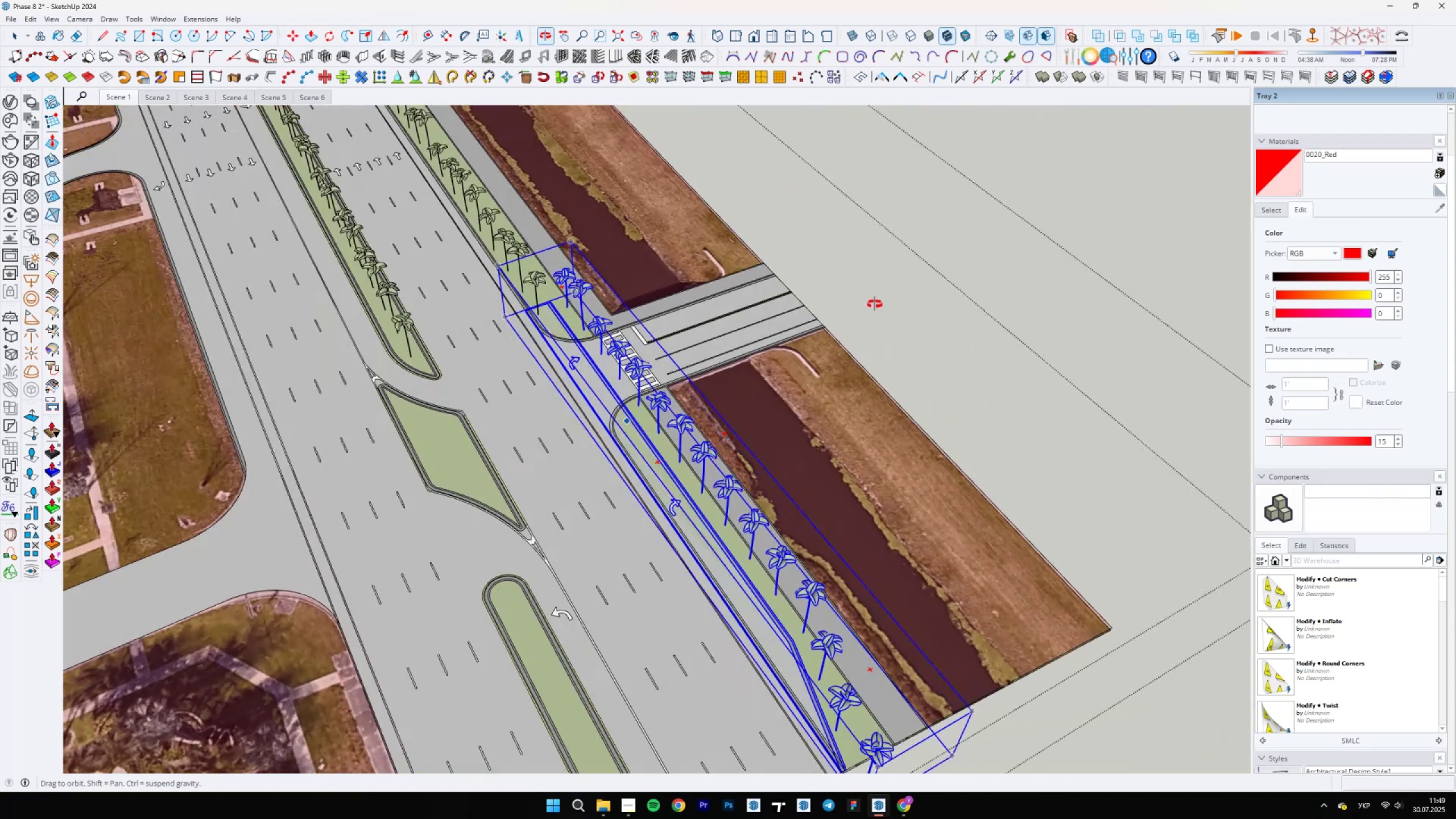 
scroll: coordinate [523, 383], scroll_direction: none, amount: 0.0
 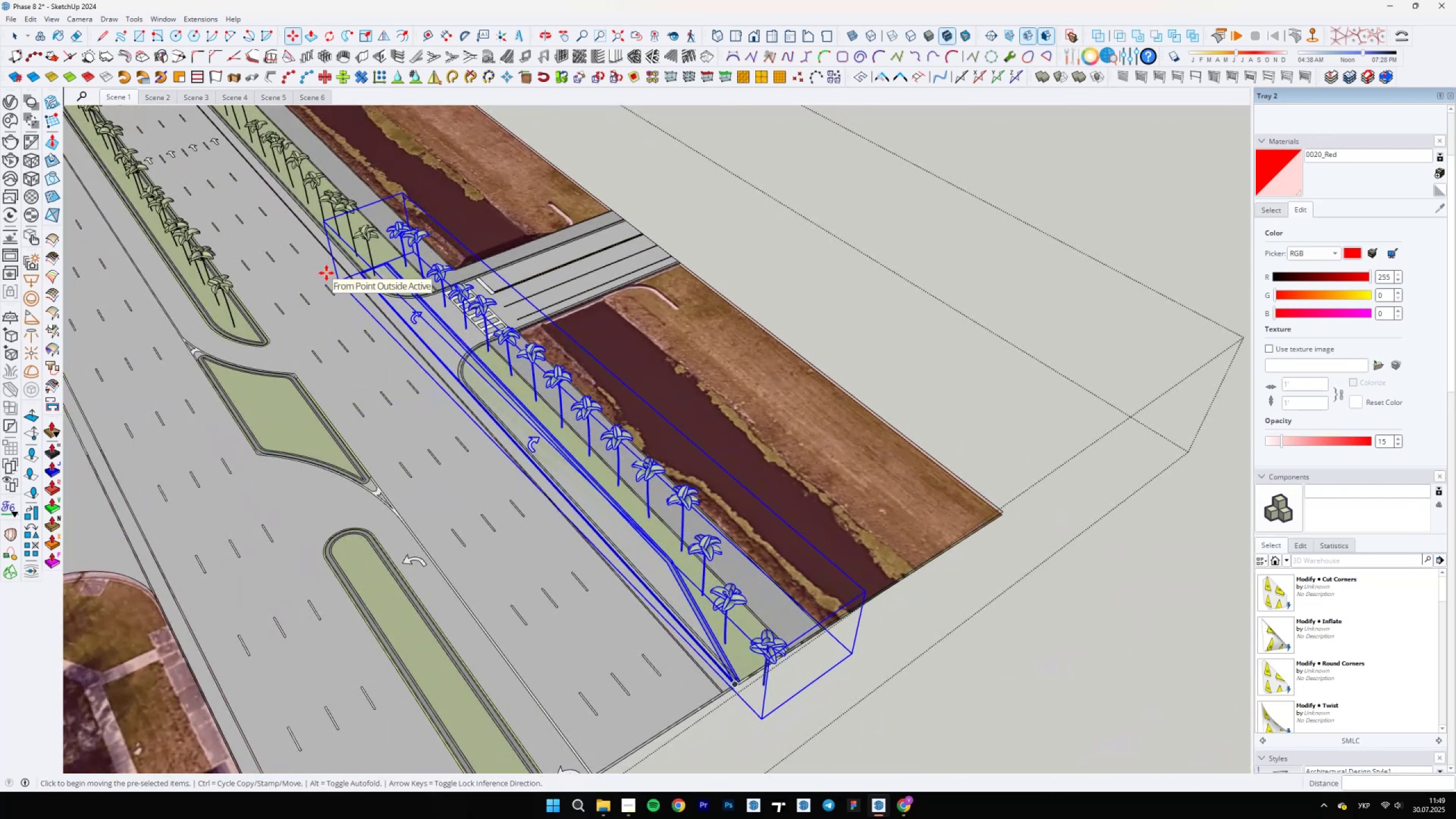 
wait(6.9)
 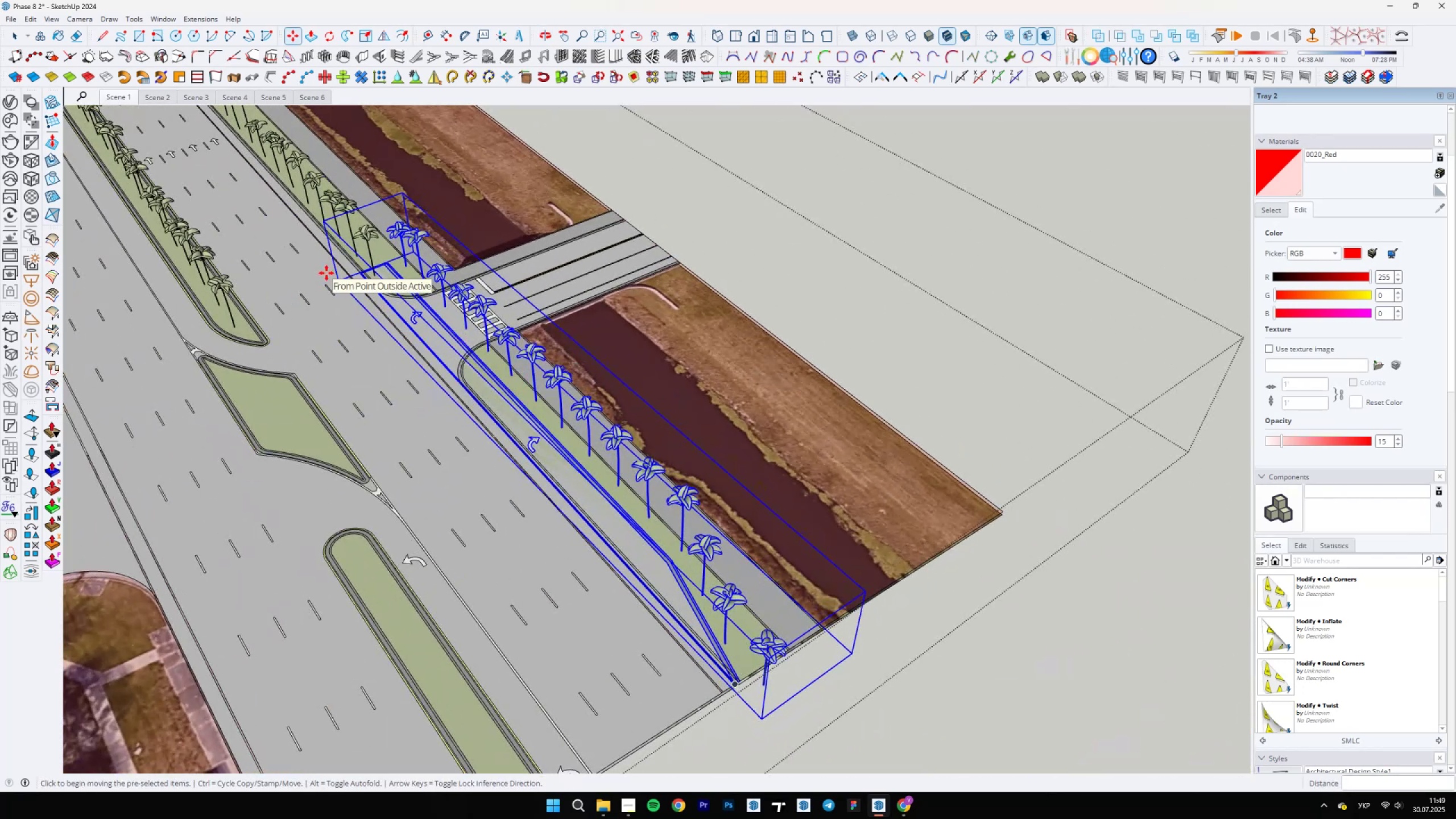 
scroll: coordinate [280, 30], scroll_direction: down, amount: 1.0
 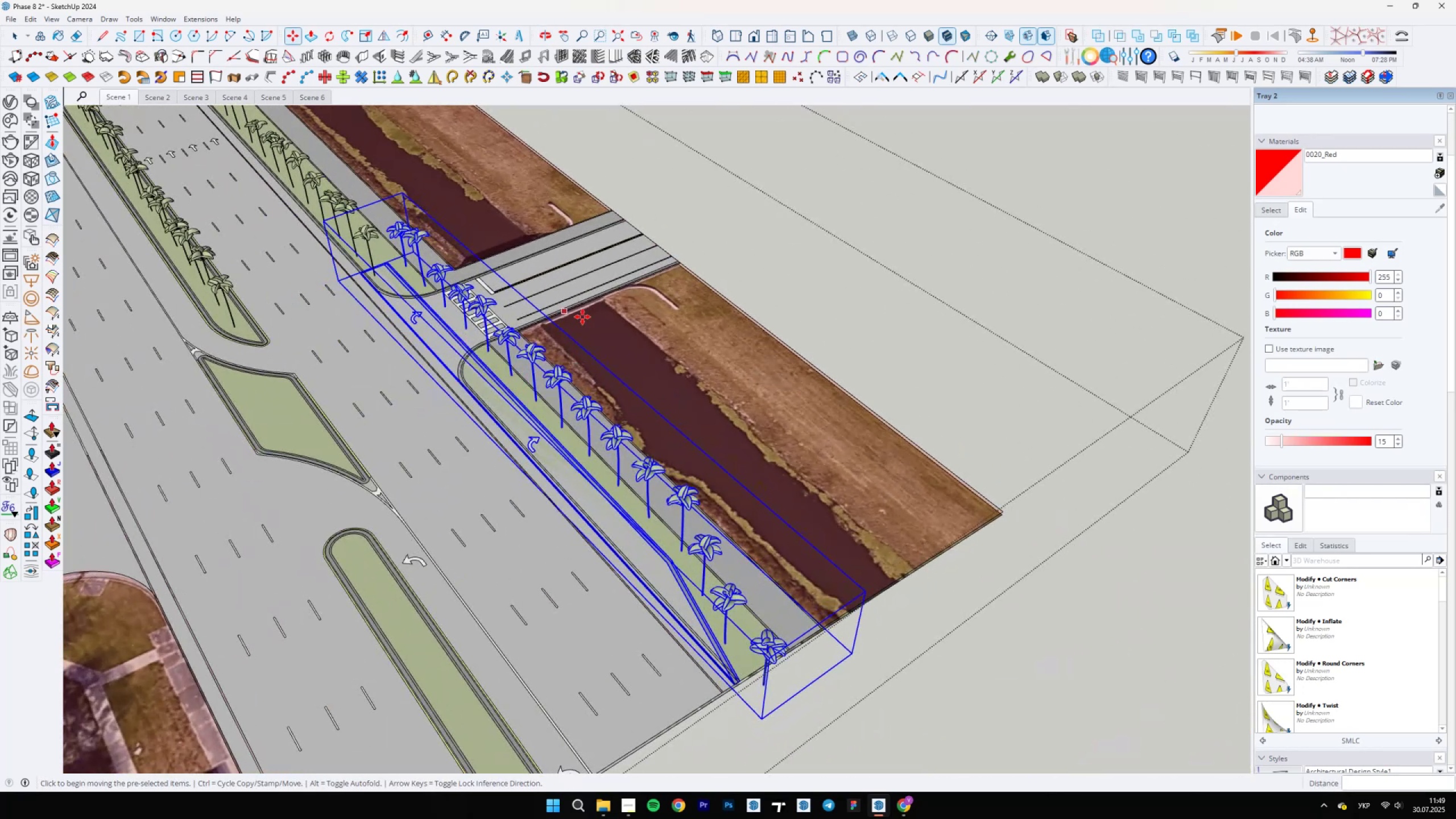 
scroll: coordinate [798, 547], scroll_direction: up, amount: 17.0
 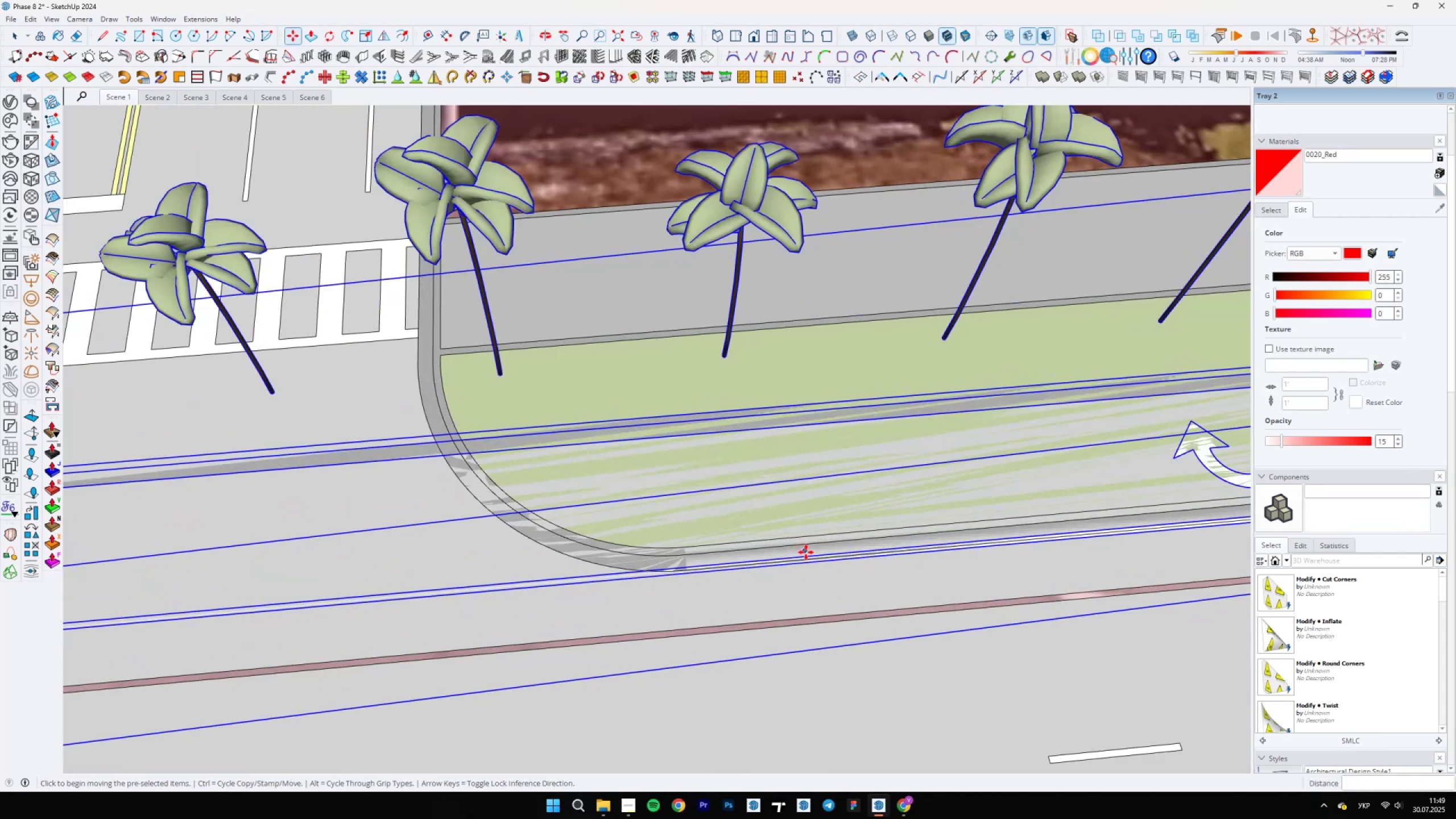 
hold_key(key=ShiftLeft, duration=0.42)
 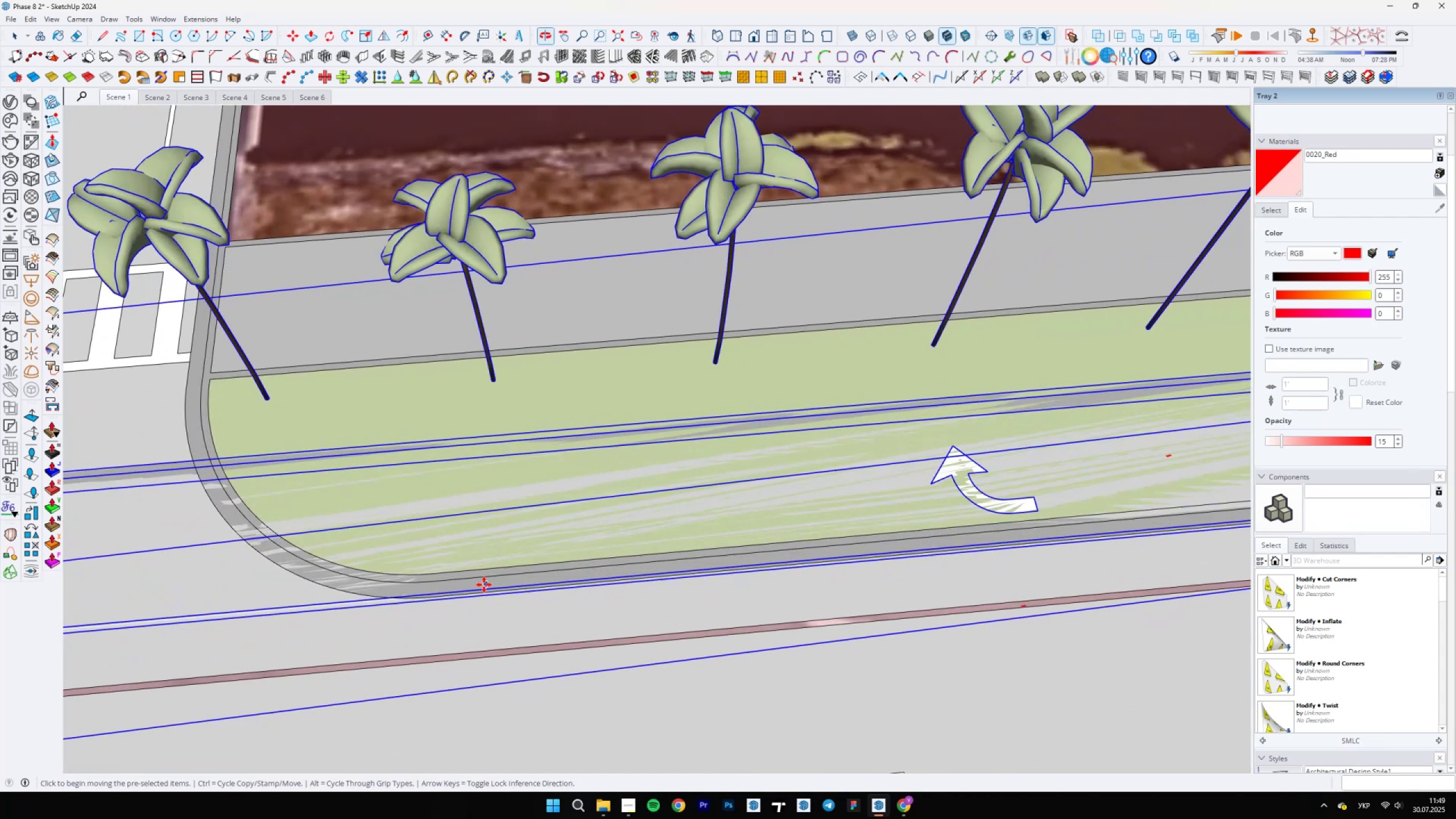 
scroll: coordinate [784, 278], scroll_direction: down, amount: 23.0
 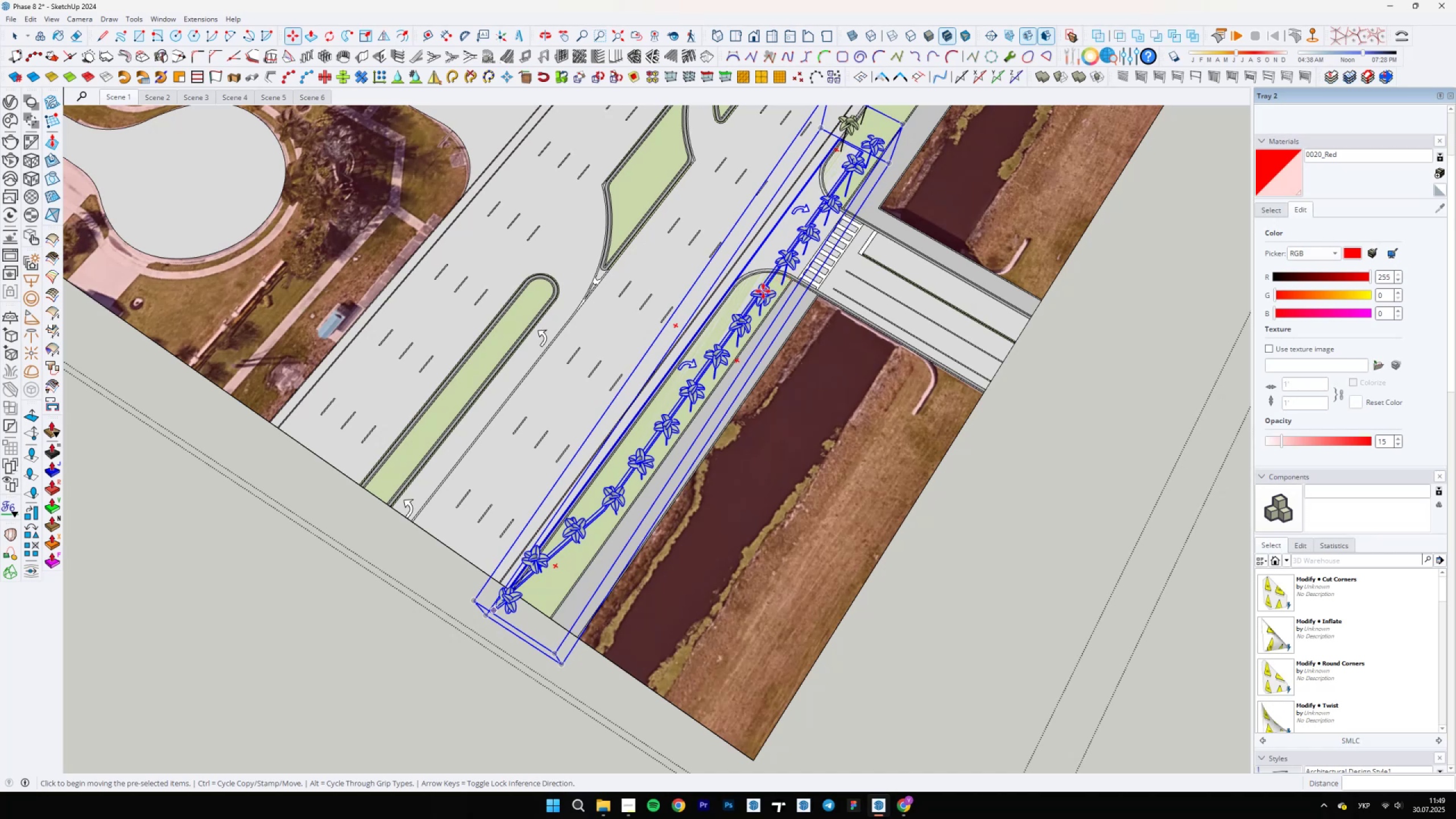 
scroll: coordinate [807, 278], scroll_direction: up, amount: 14.0
 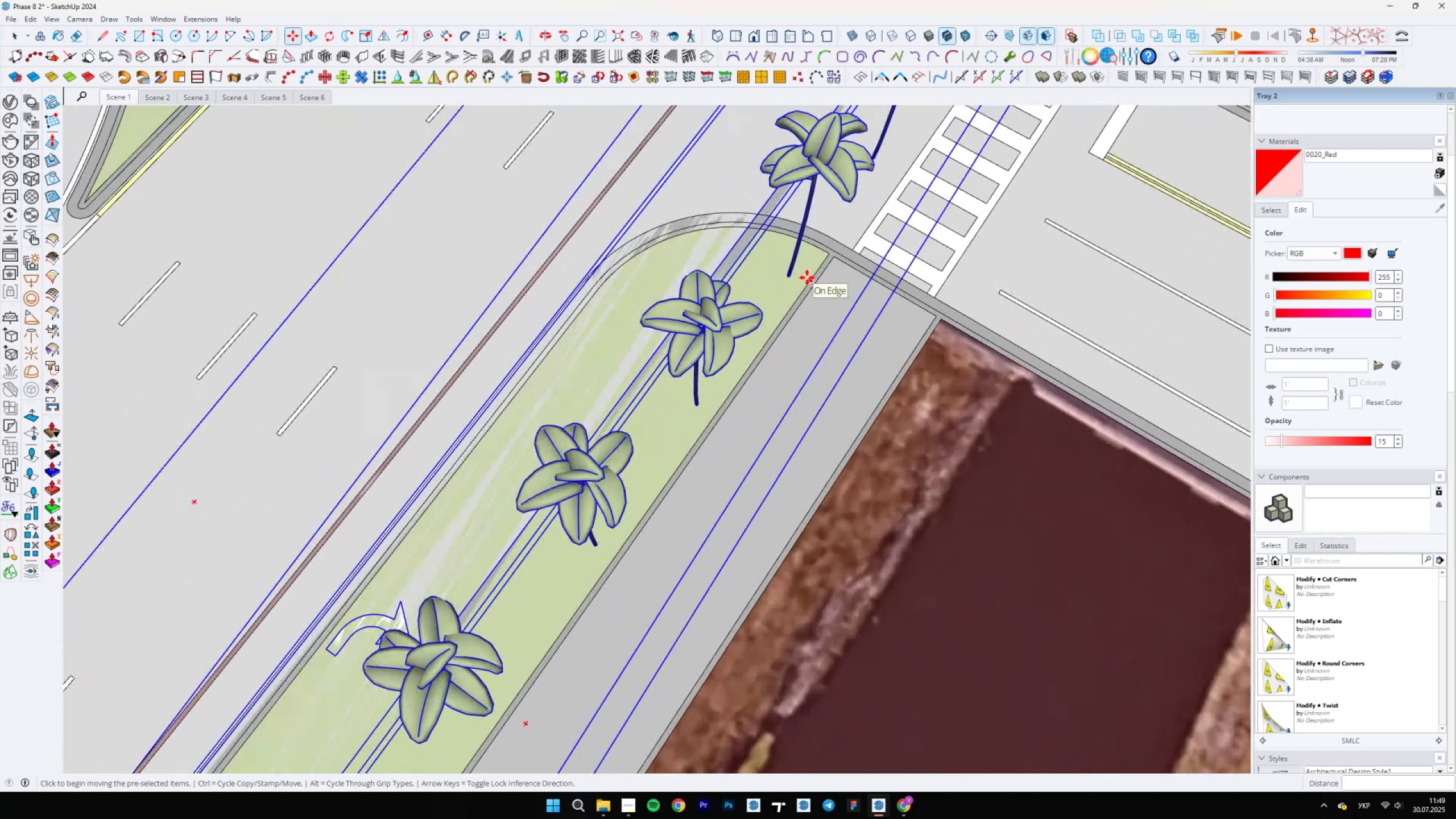 
left_click([807, 278])
 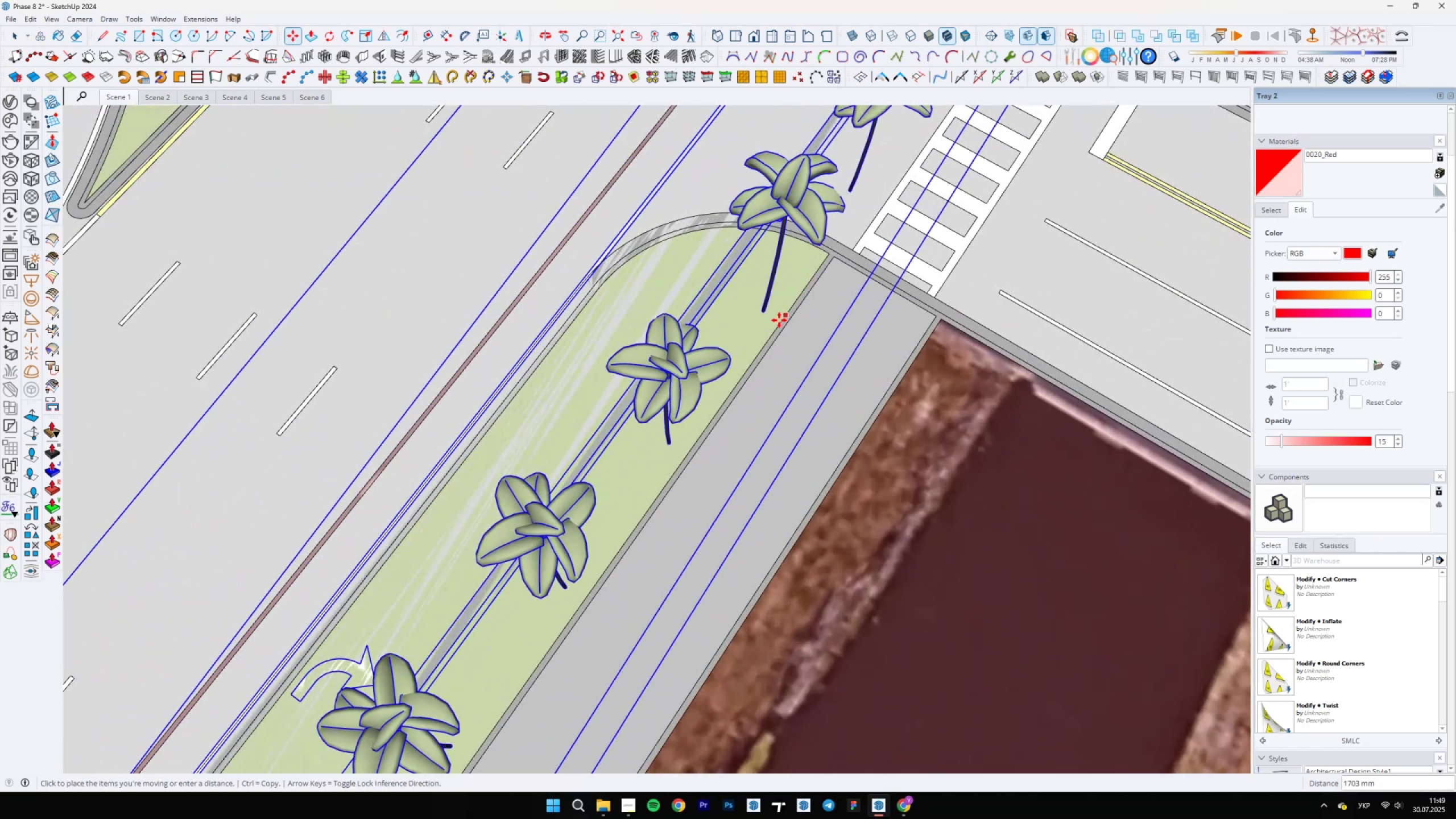 
hold_key(key=ShiftLeft, duration=1.5)
 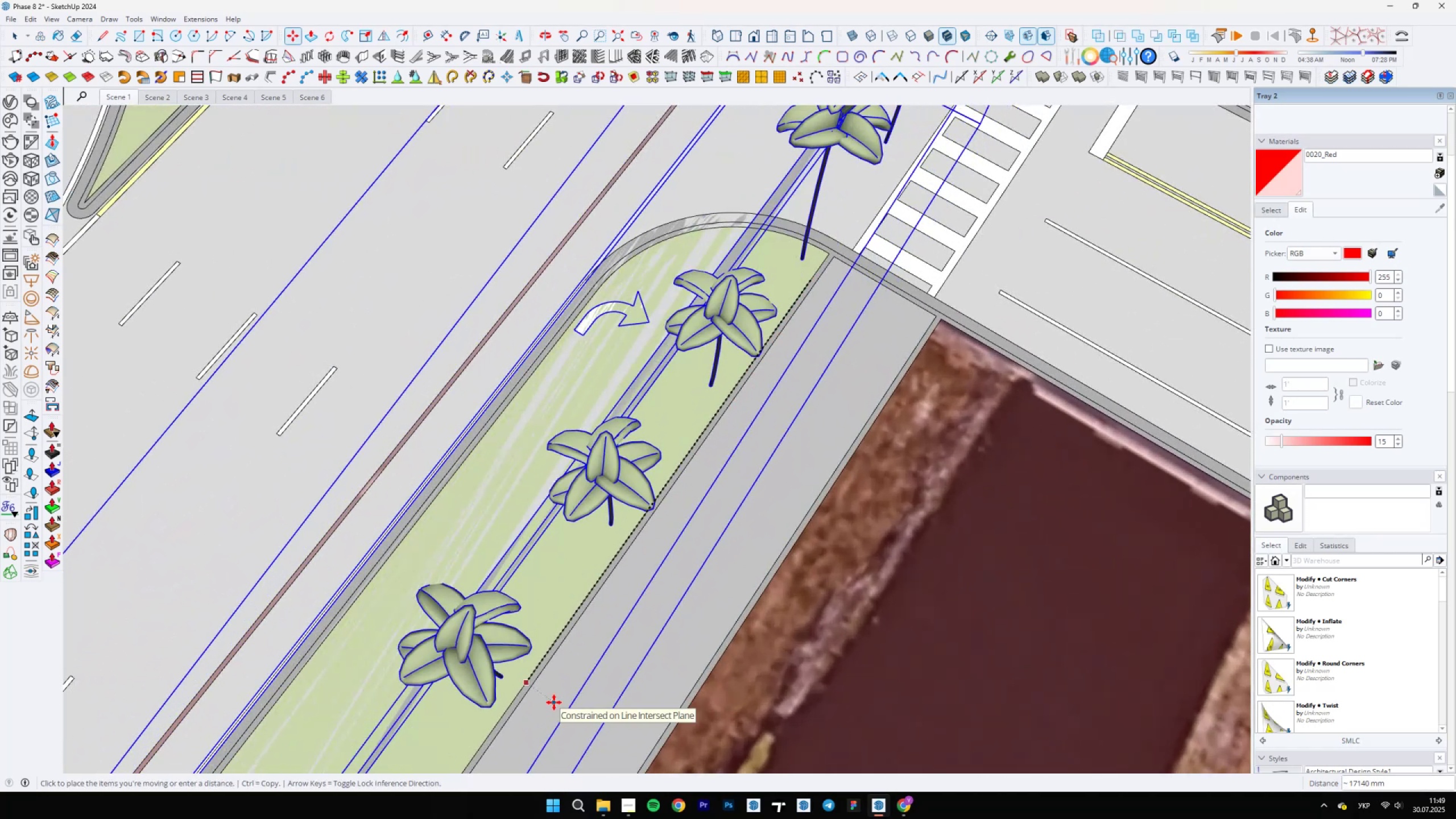 
hold_key(key=ShiftLeft, duration=1.51)
scroll: coordinate [652, 593], scroll_direction: down, amount: 13.0
 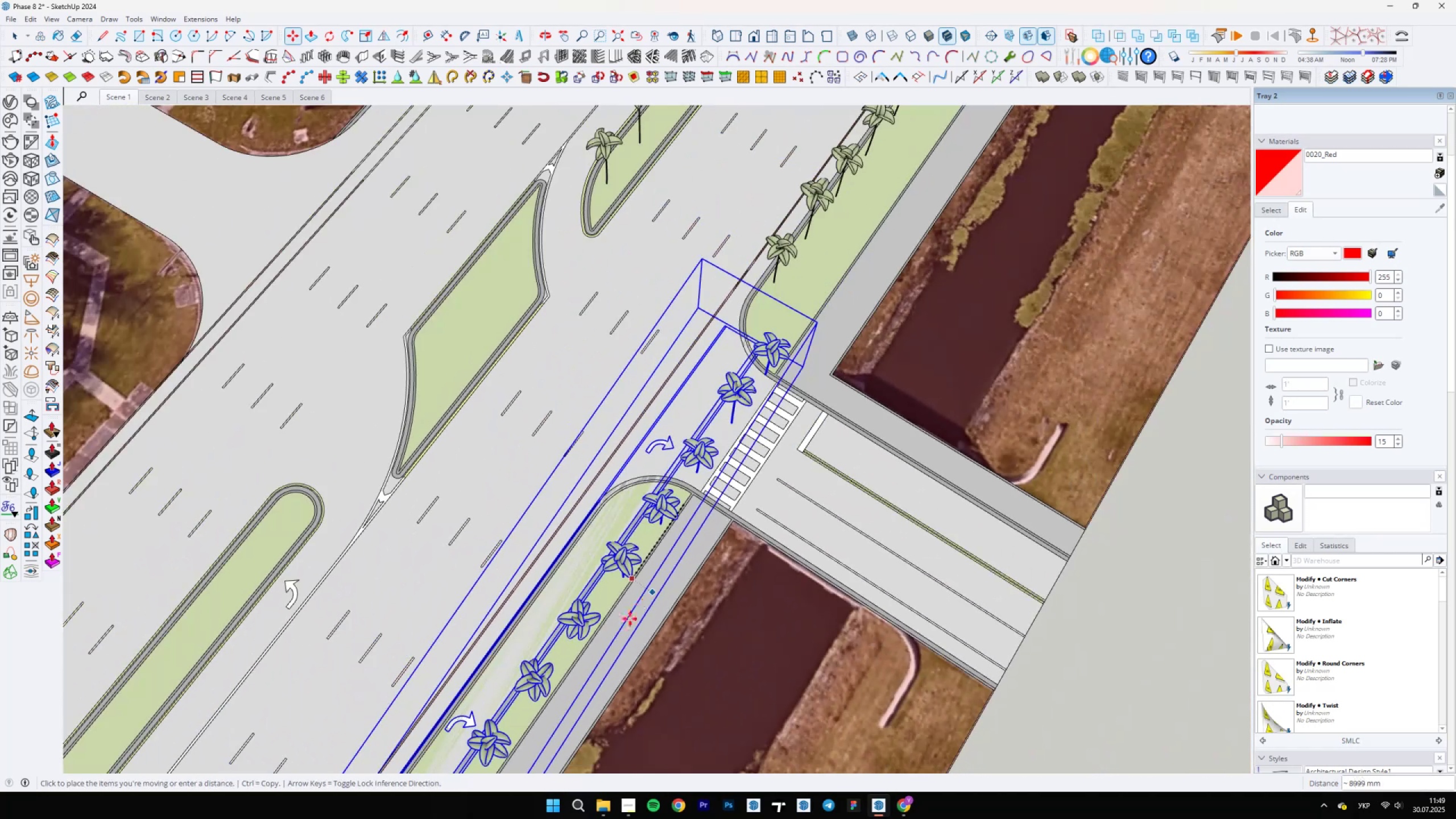 
hold_key(key=ShiftLeft, duration=1.51)
 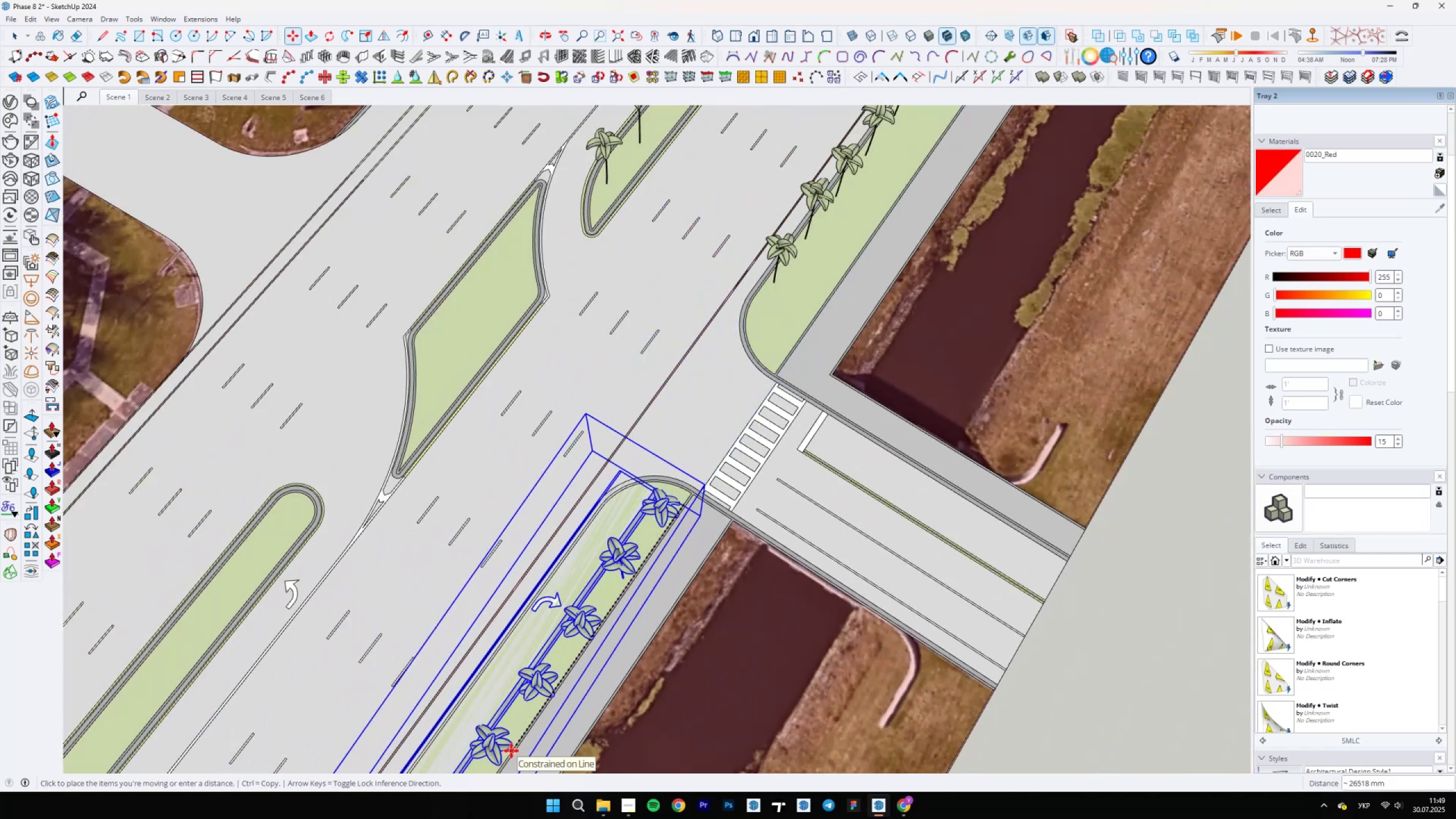 
hold_key(key=ShiftLeft, duration=1.52)
left_click([504, 758])
 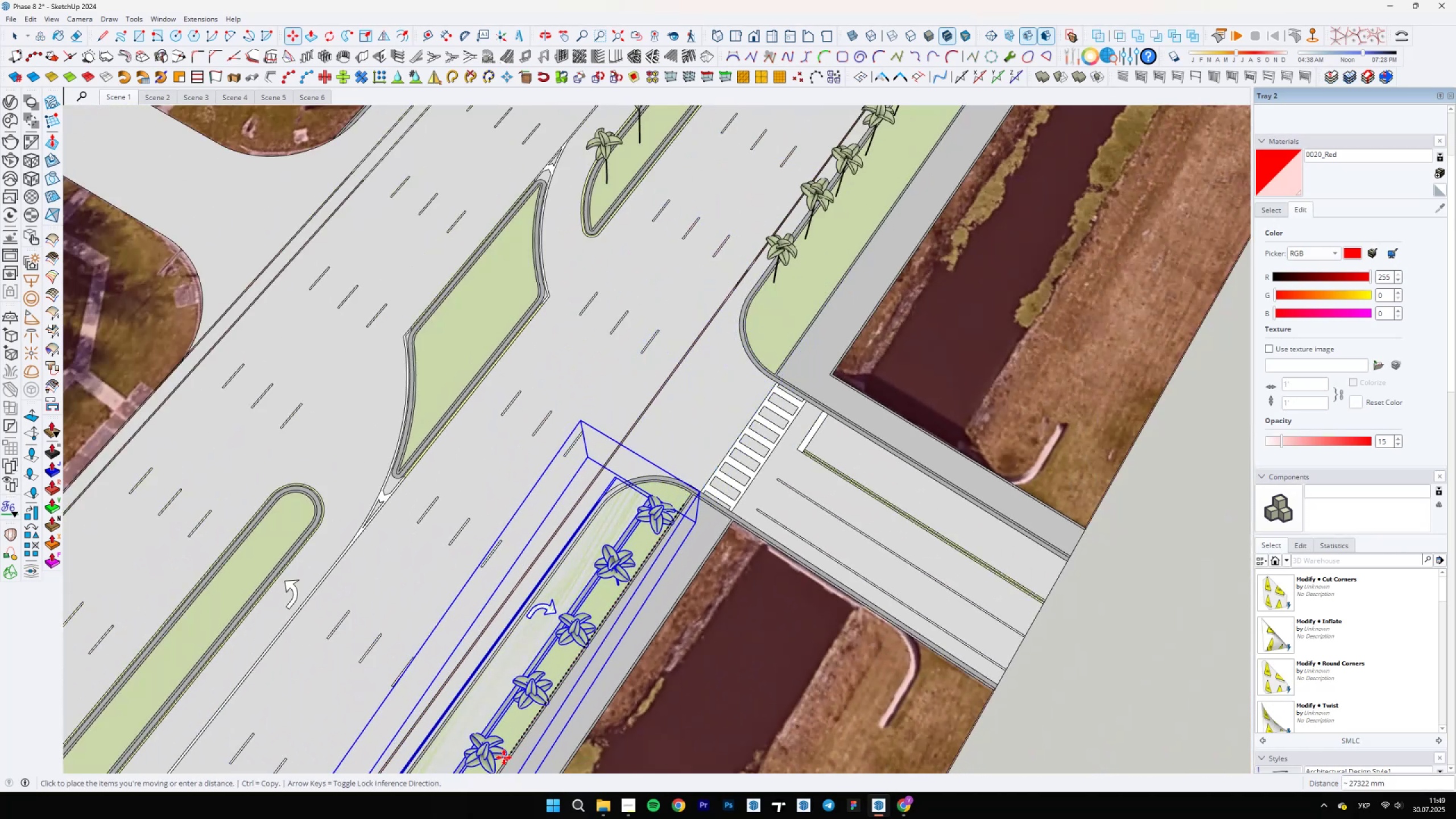 
key(Shift+ShiftLeft)
 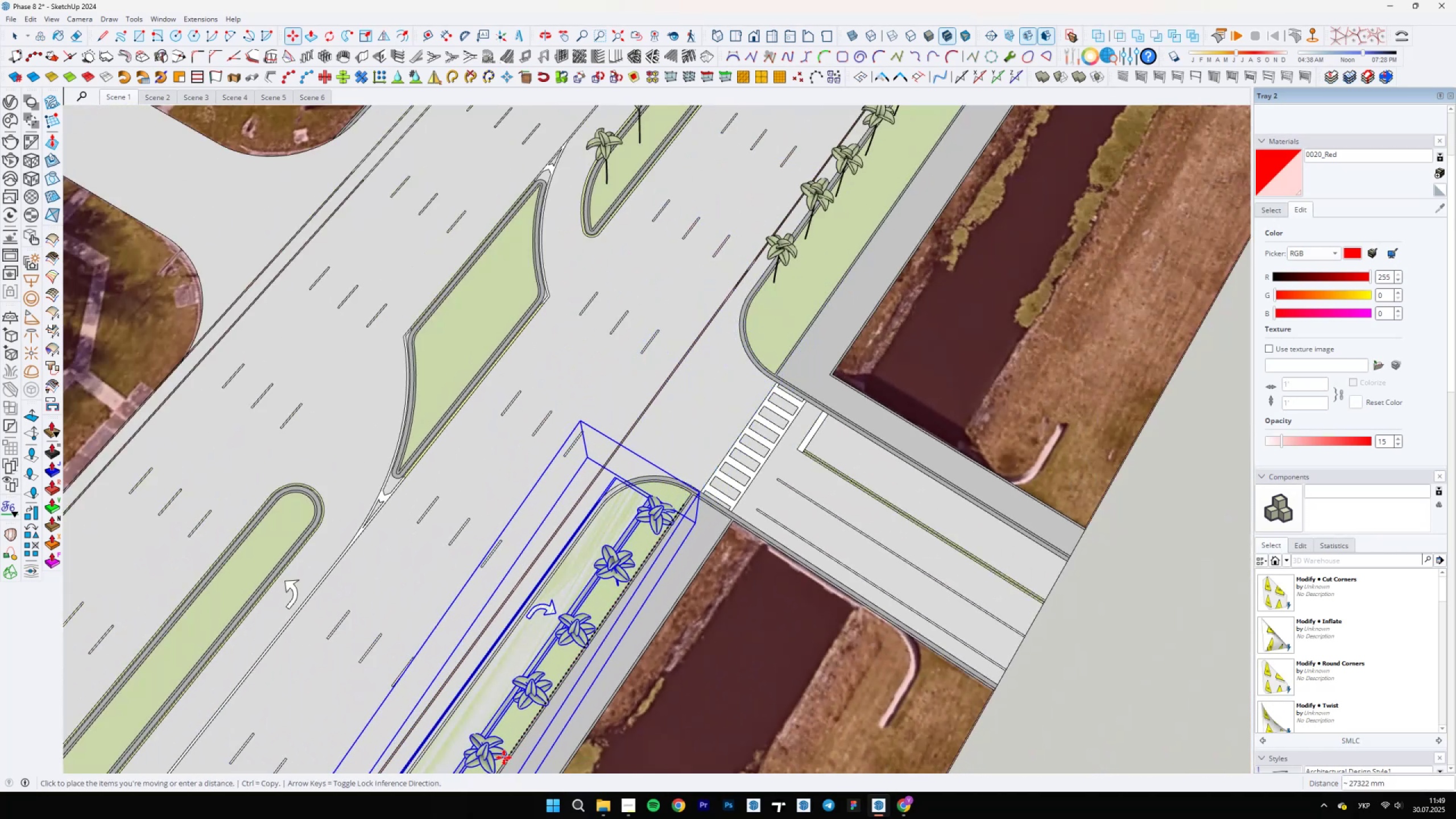 
key(Shift+ShiftLeft)
 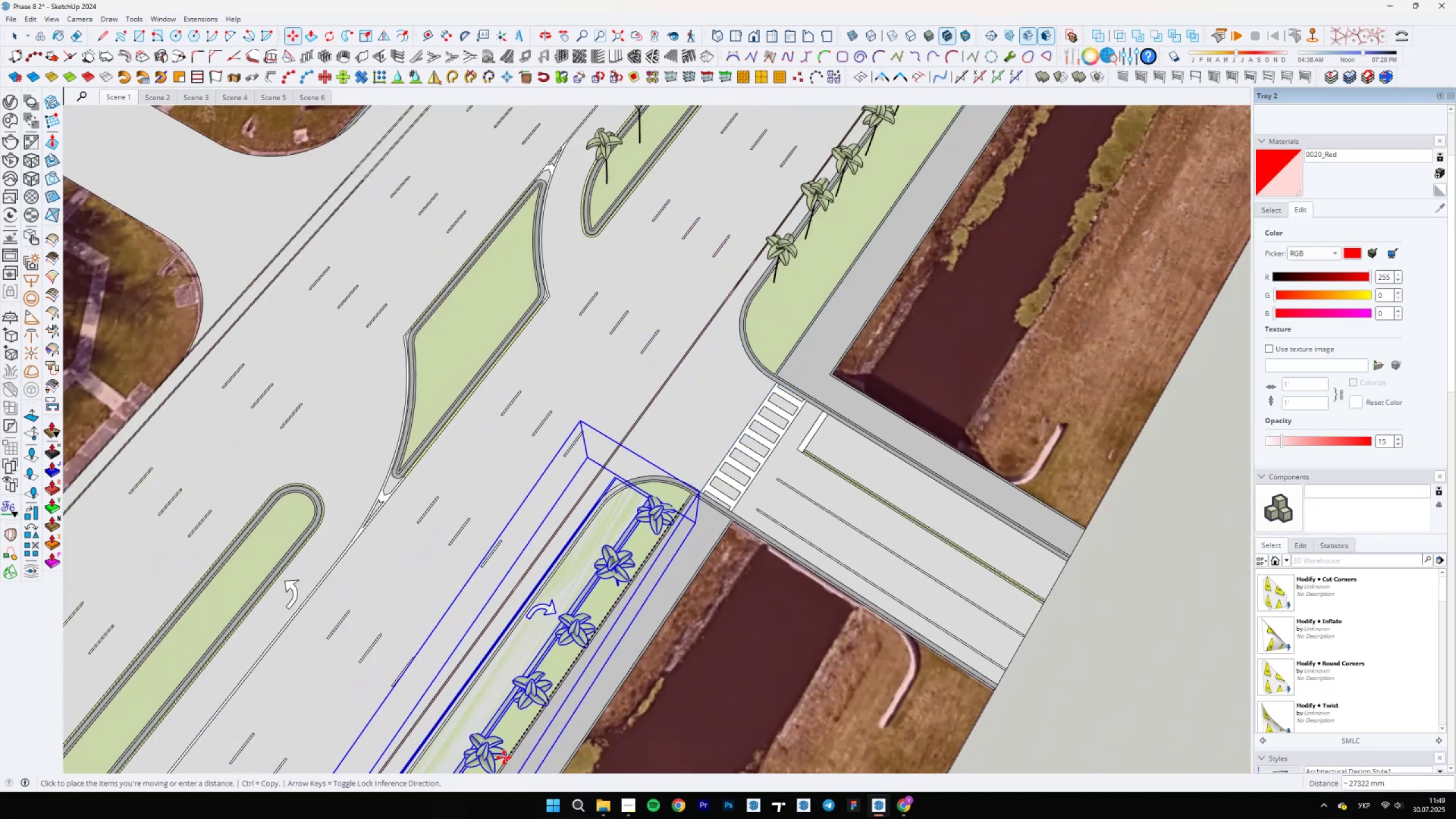 
key(Shift+ShiftLeft)
 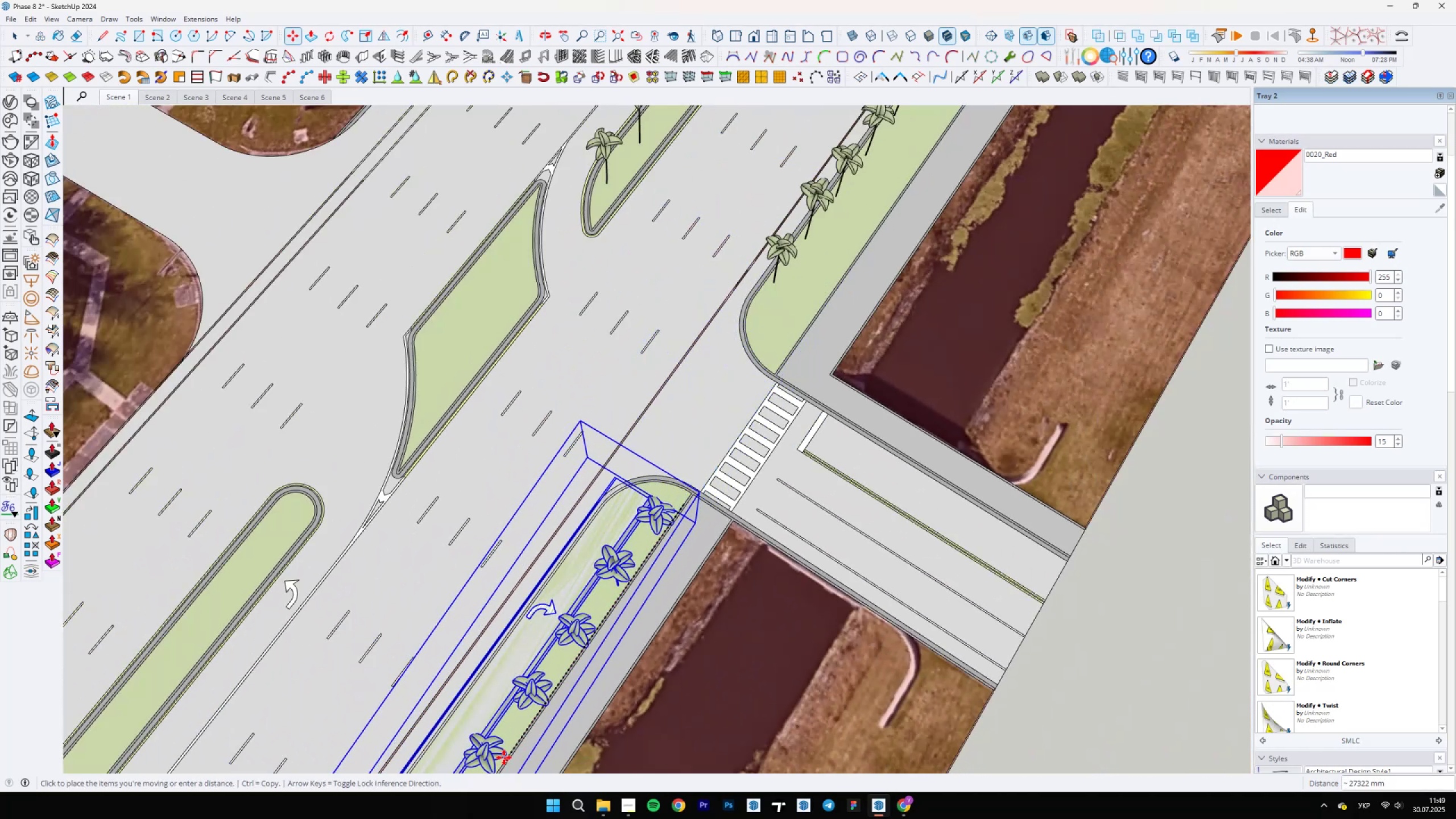 
key(Shift+ShiftLeft)
 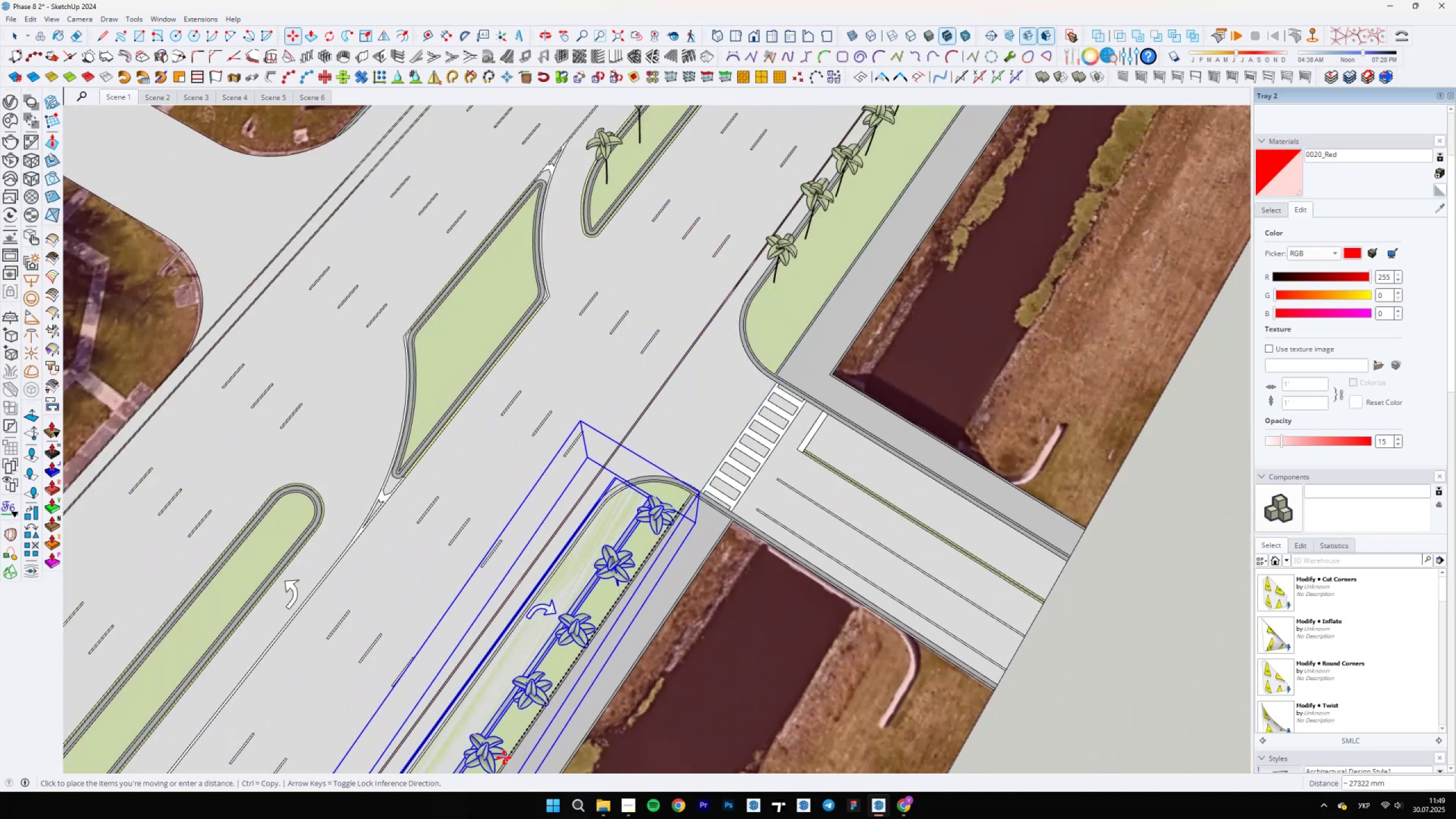 
key(Shift+ShiftLeft)
 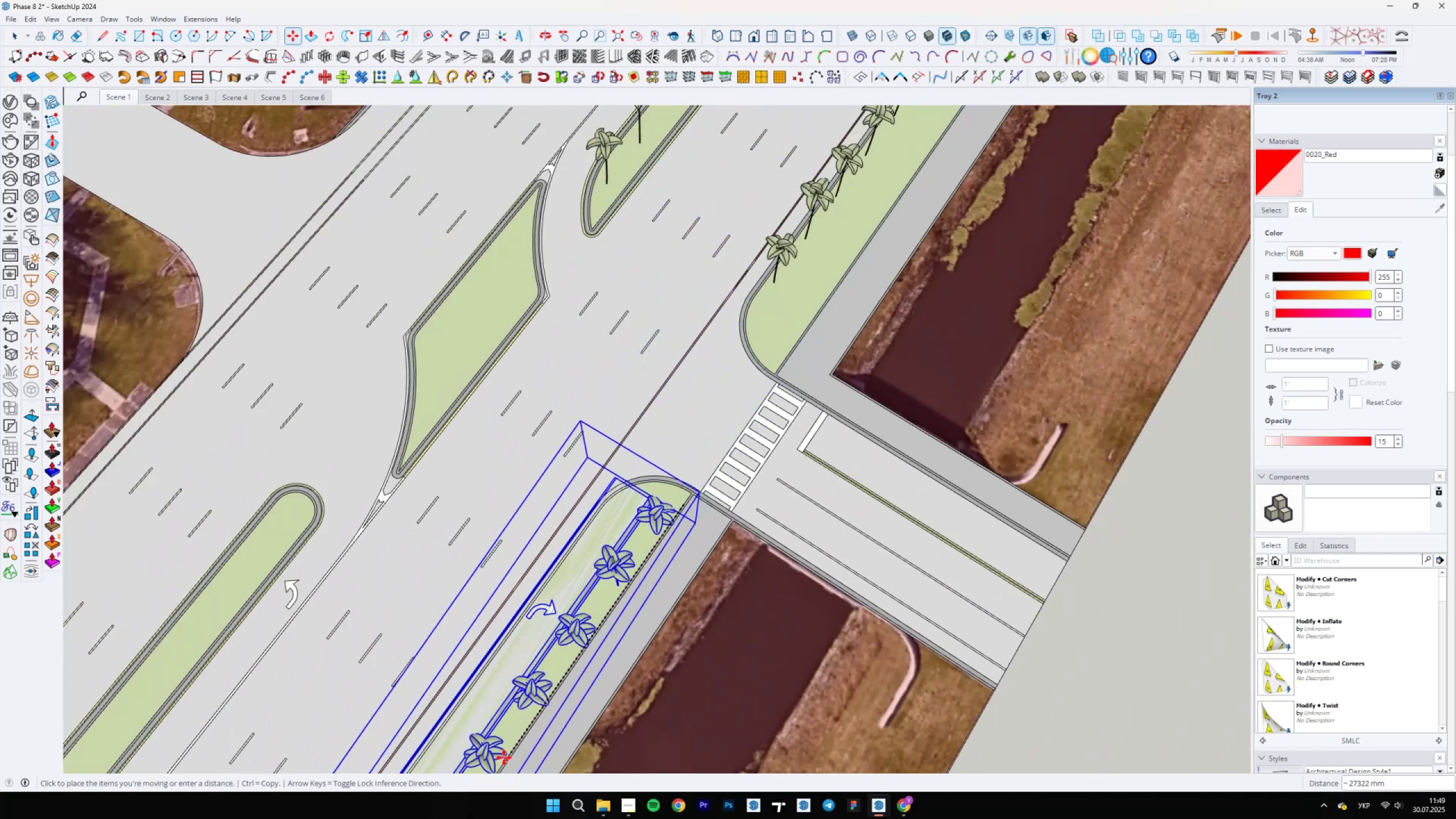 
key(Shift+ShiftLeft)
 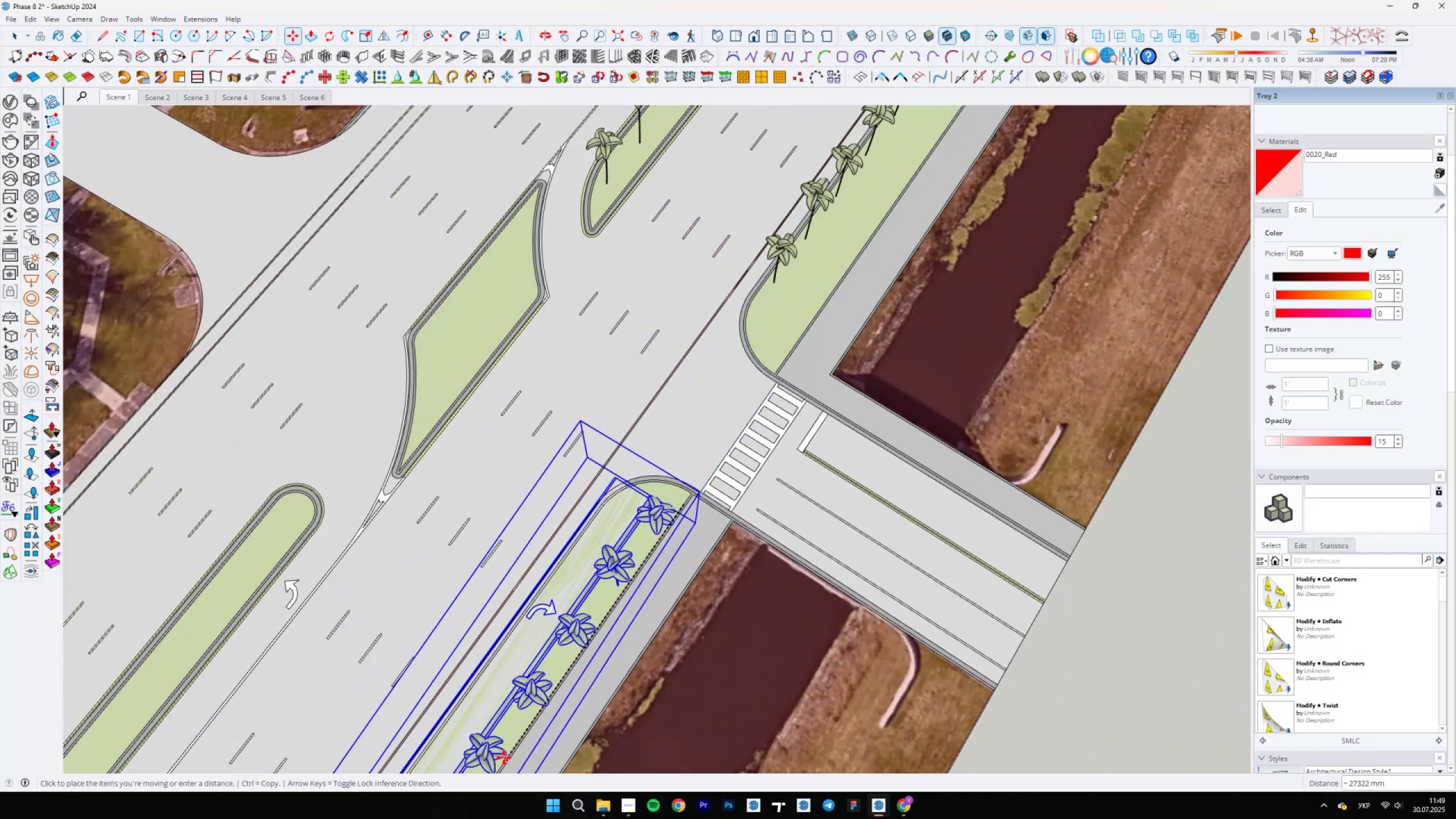 
key(Shift+ShiftLeft)
 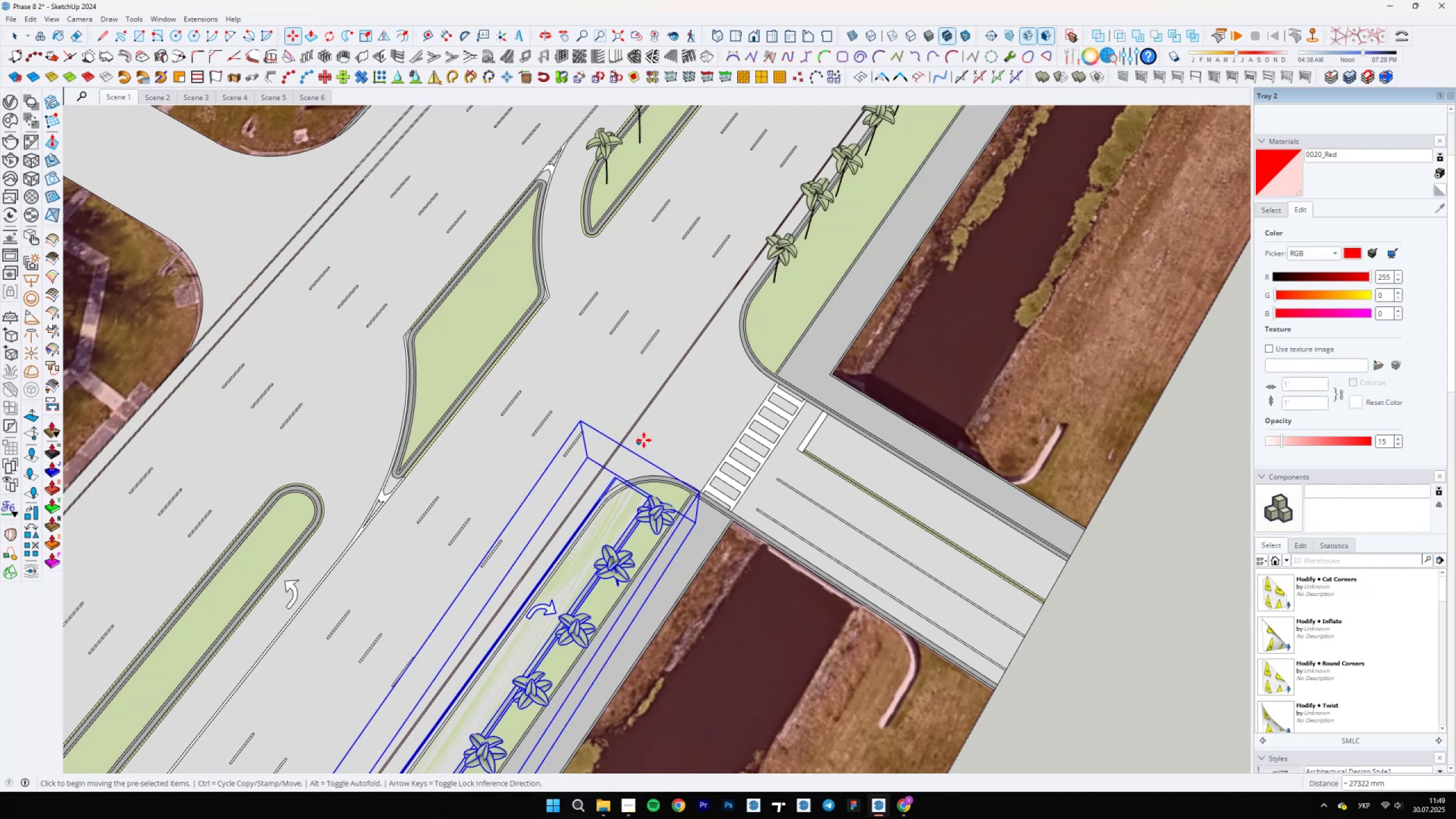 
scroll: coordinate [635, 553], scroll_direction: down, amount: 10.0
 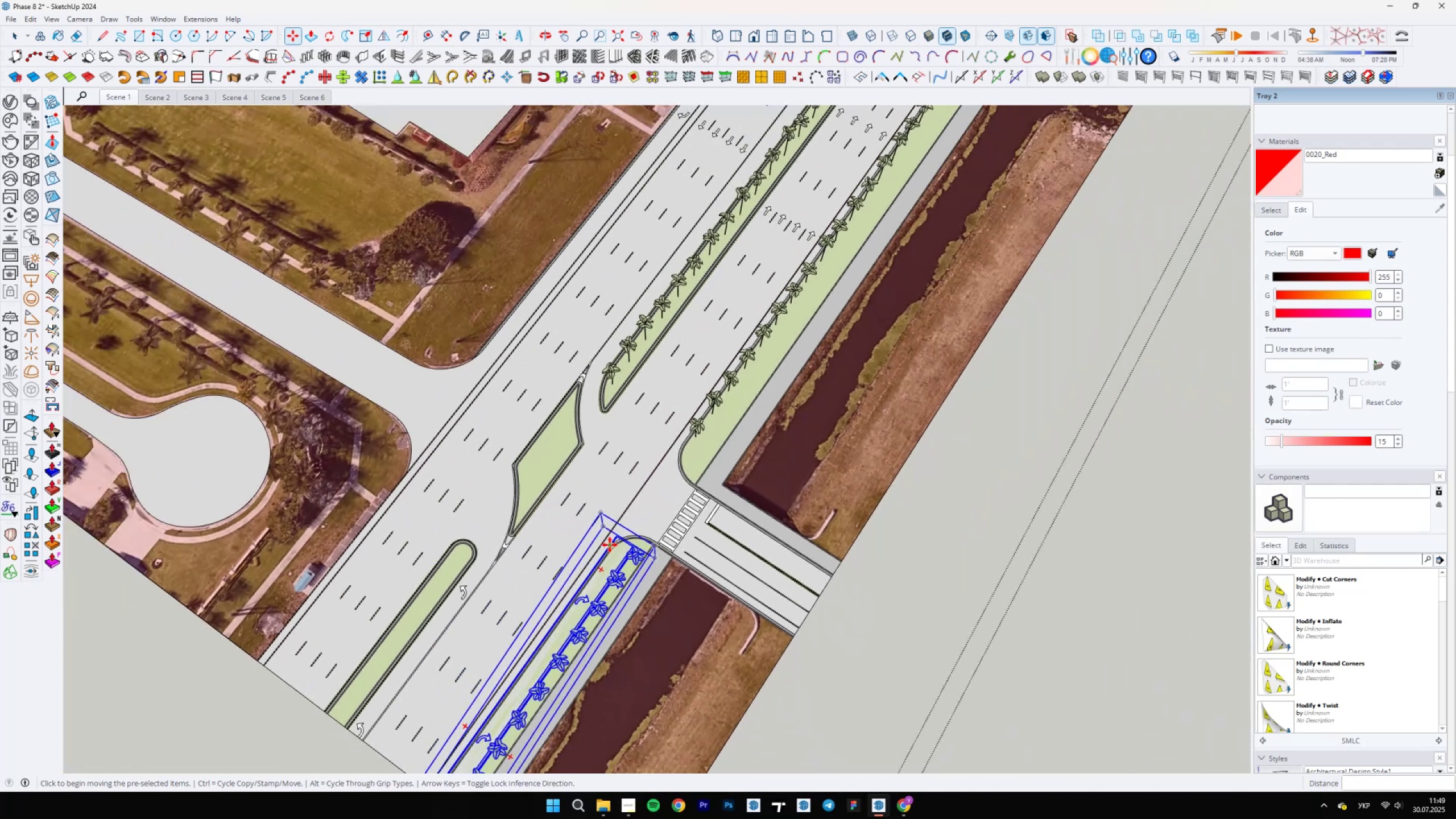 
scroll: coordinate [613, 499], scroll_direction: up, amount: 7.0
 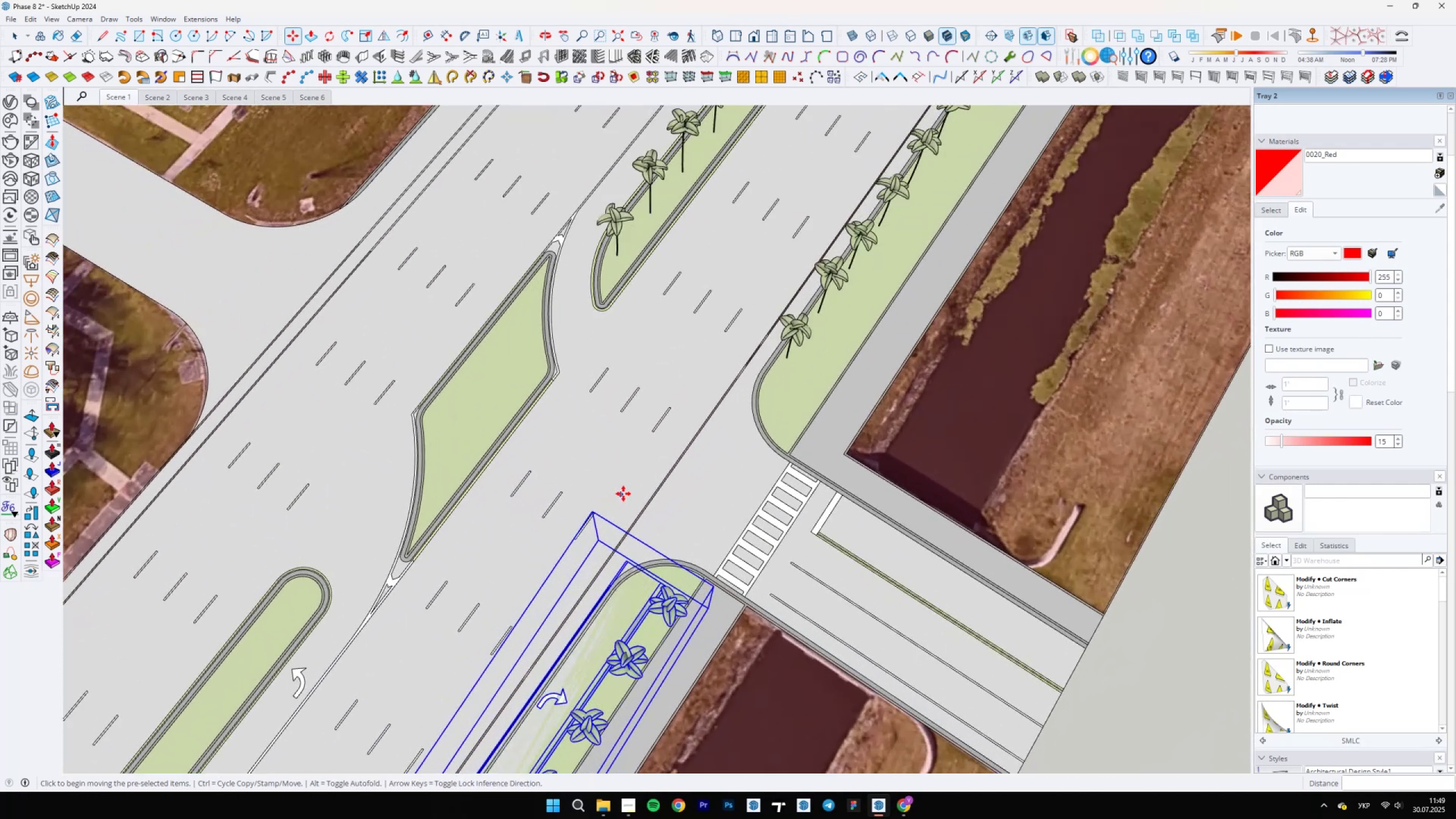 
mouse_move([621, 425])
 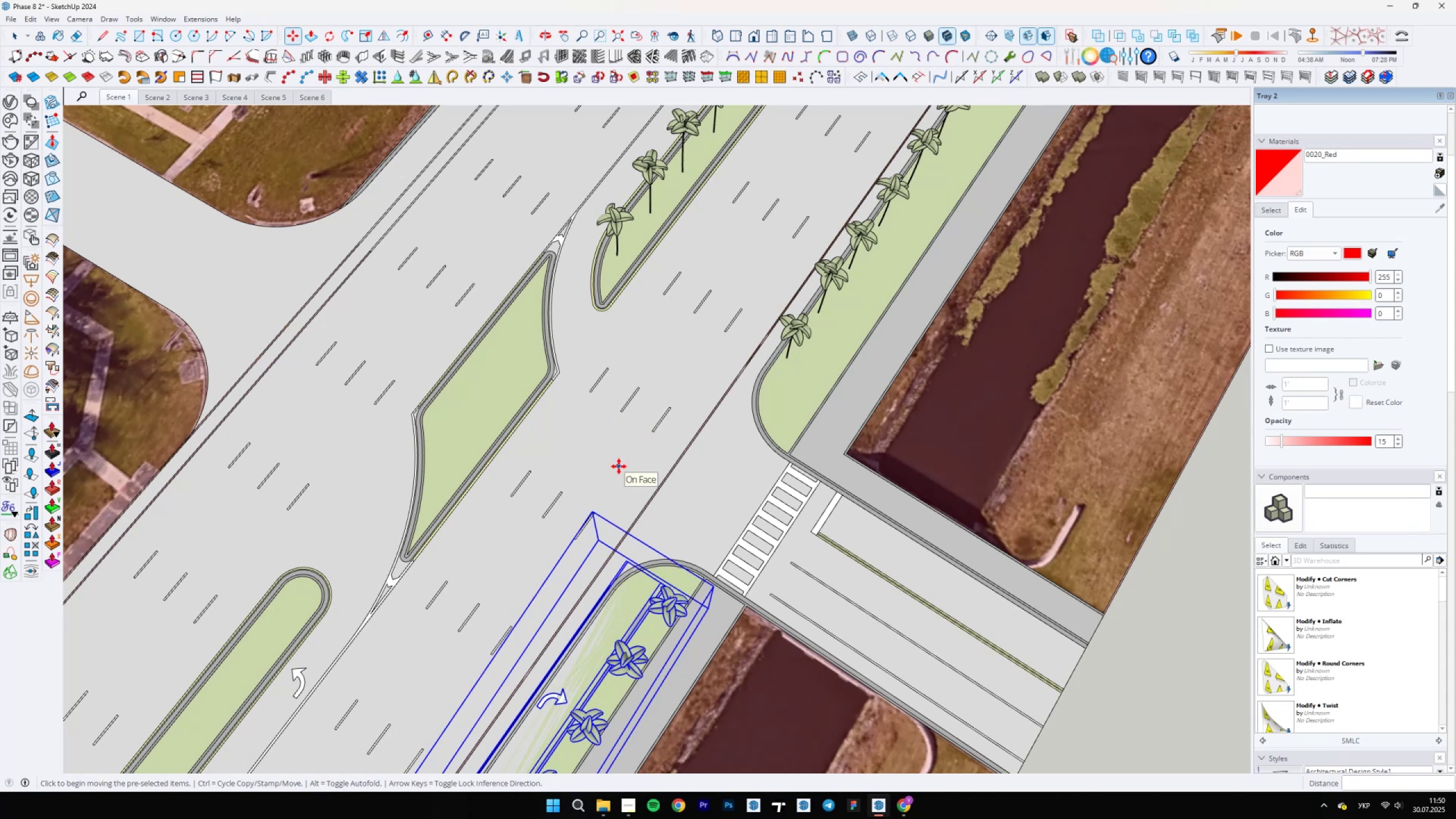 
wait(11.19)
 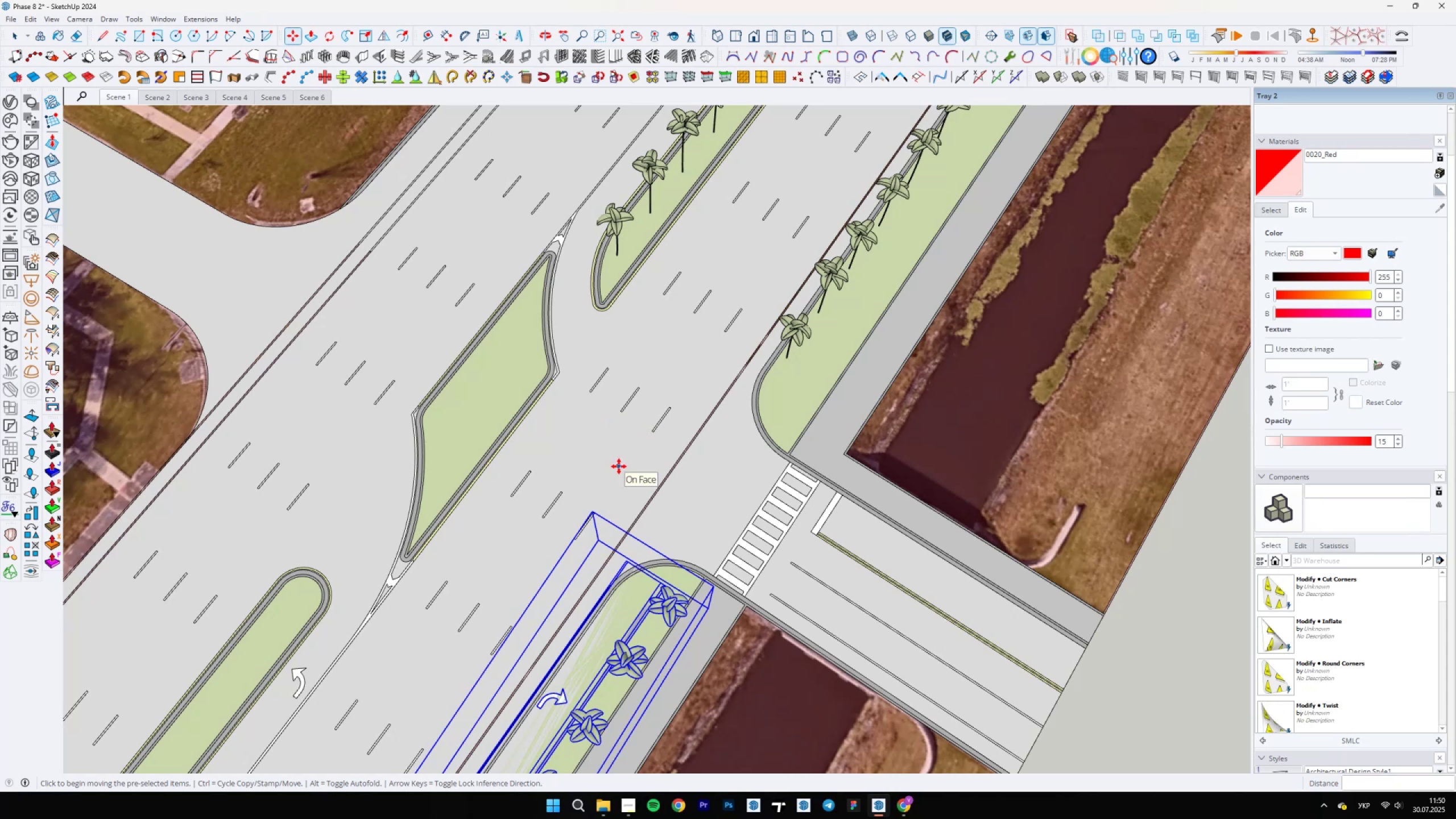 
scroll: coordinate [673, 630], scroll_direction: up, amount: 20.0
 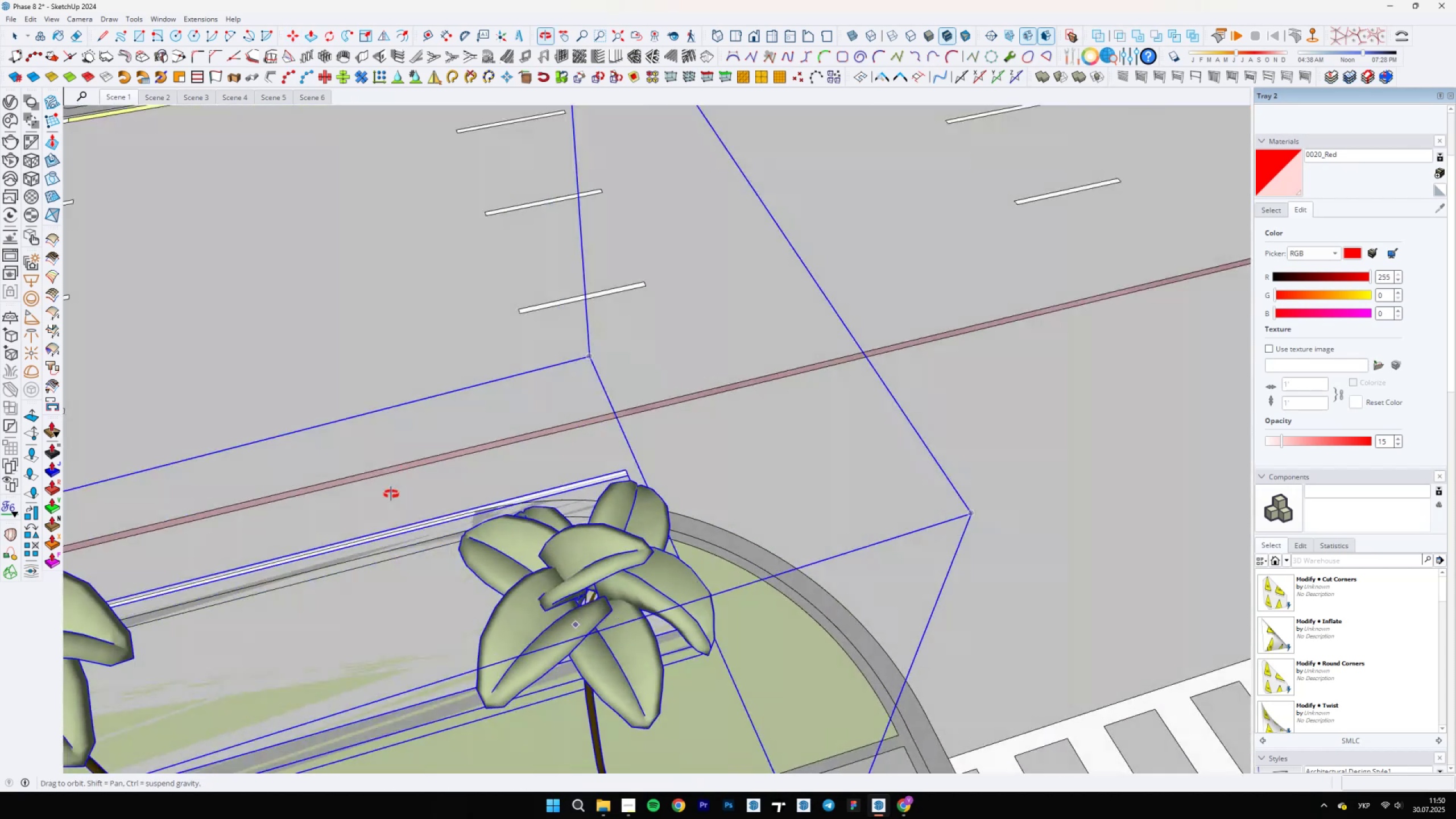 
scroll: coordinate [499, 567], scroll_direction: down, amount: 10.0
 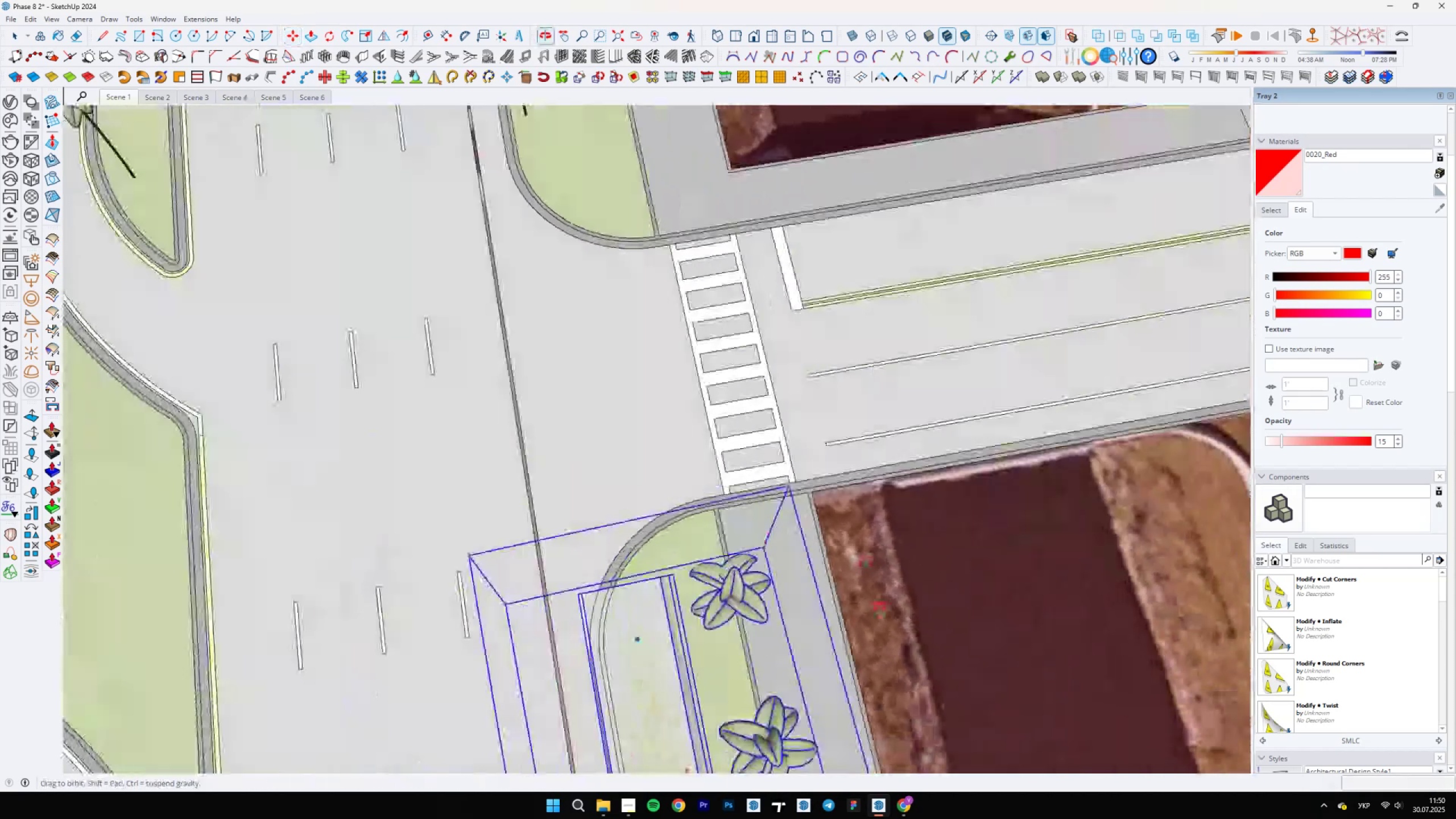 
scroll: coordinate [664, 579], scroll_direction: up, amount: 7.0
 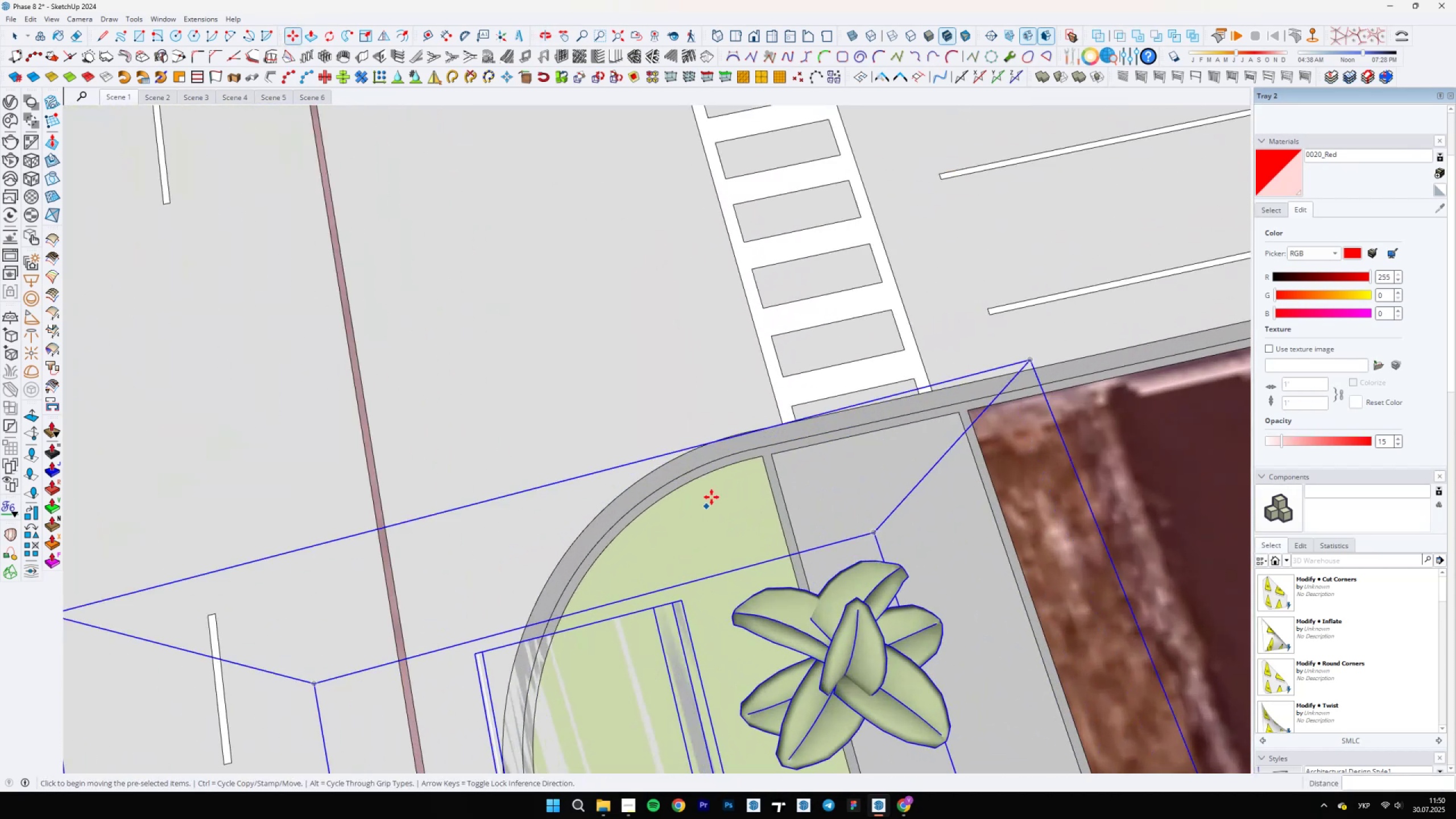 
scroll: coordinate [613, 528], scroll_direction: down, amount: 20.0
 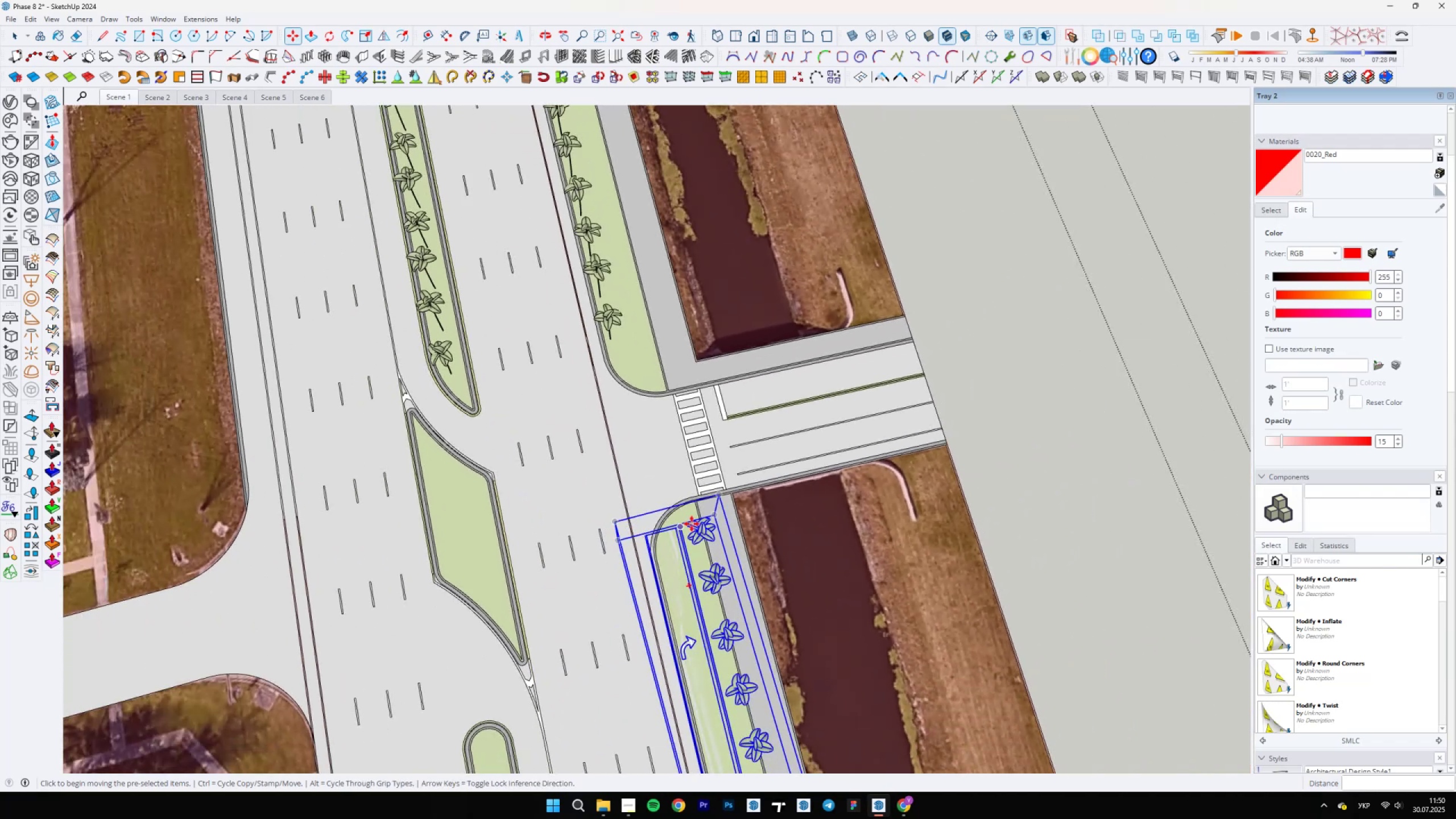 
scroll: coordinate [678, 610], scroll_direction: up, amount: 7.0
 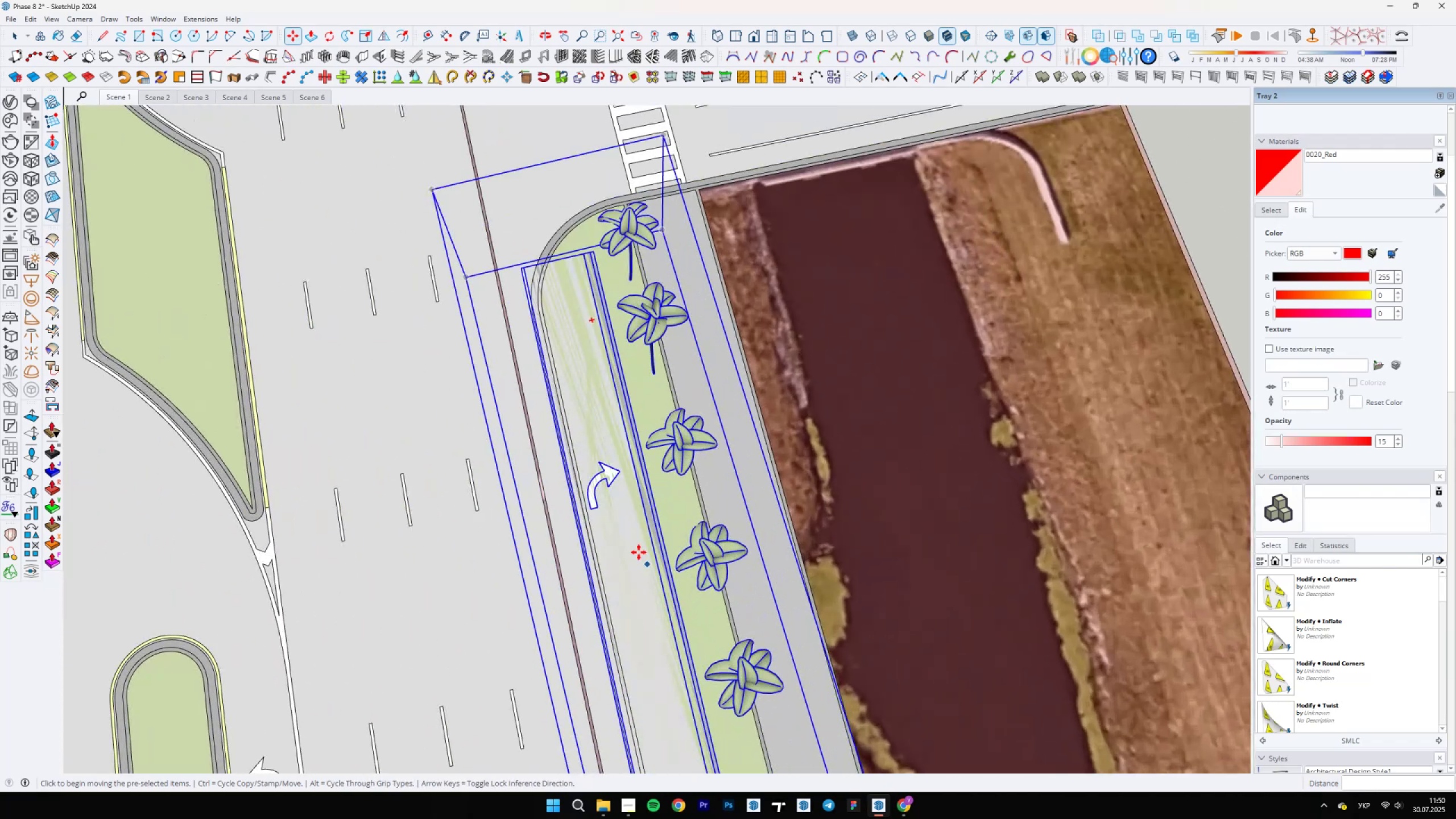 
scroll: coordinate [632, 611], scroll_direction: down, amount: 12.0
 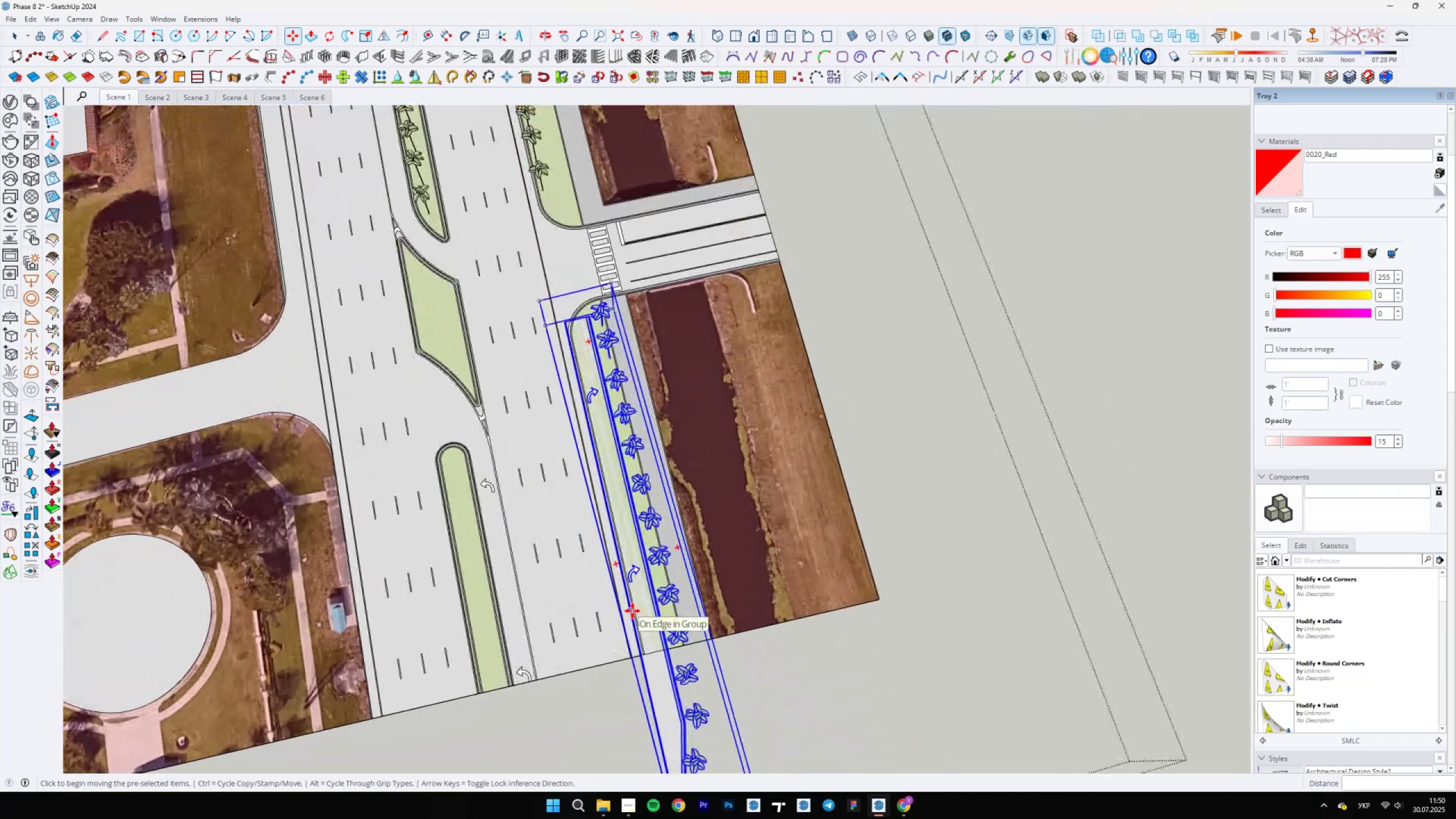 
scroll: coordinate [632, 616], scroll_direction: up, amount: 6.0
 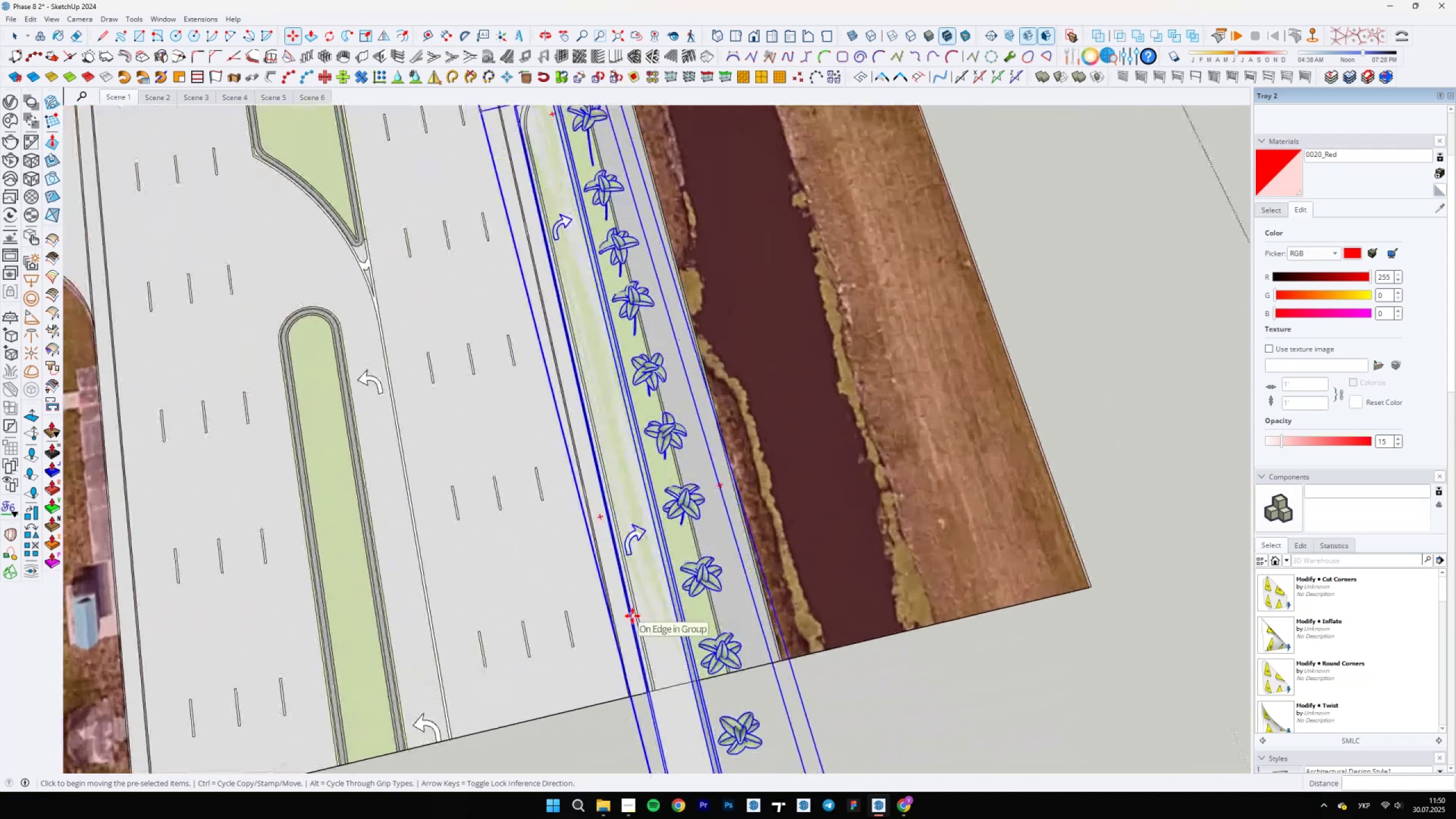 
key(Space)
 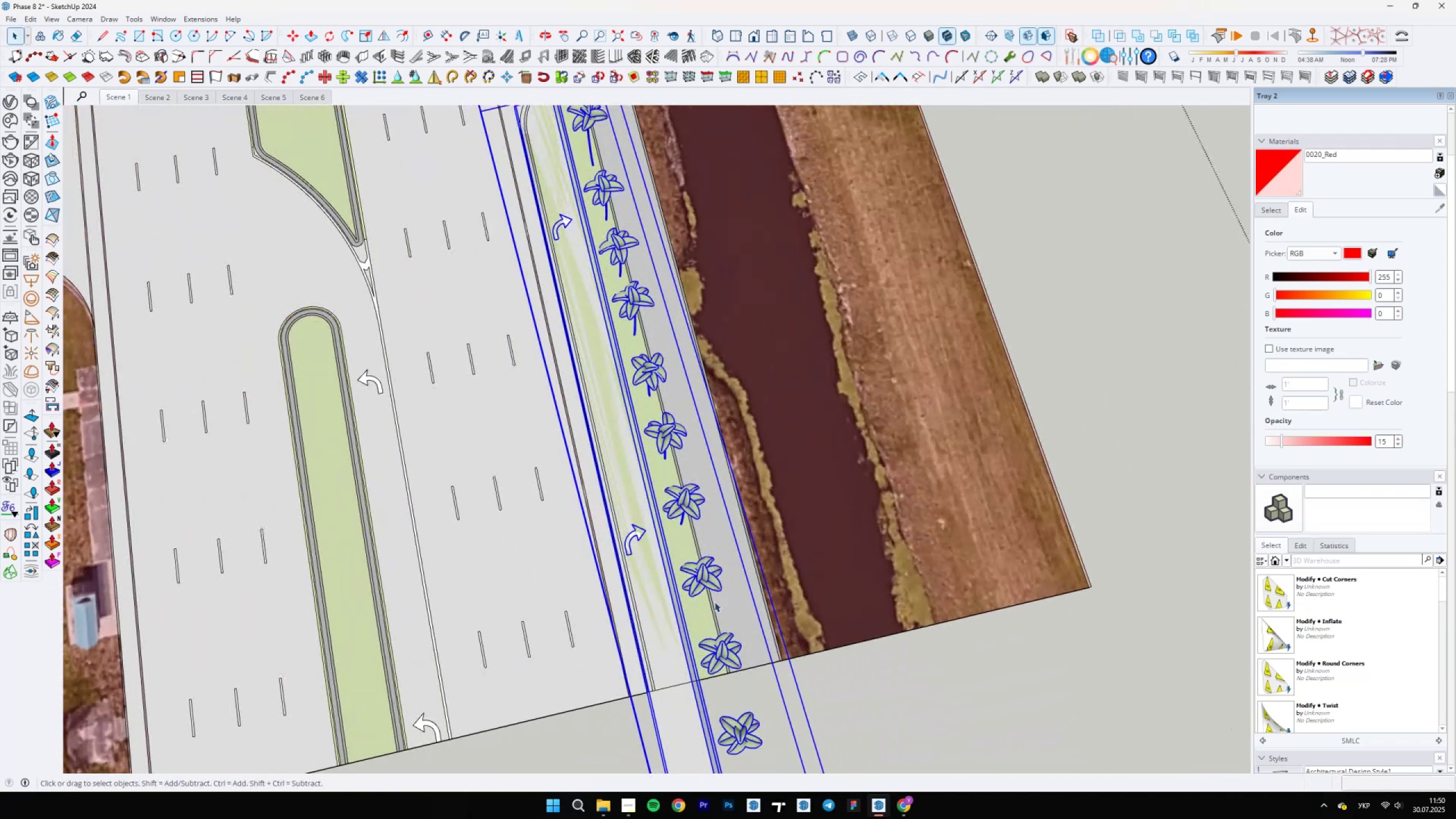 
left_click([749, 601])
 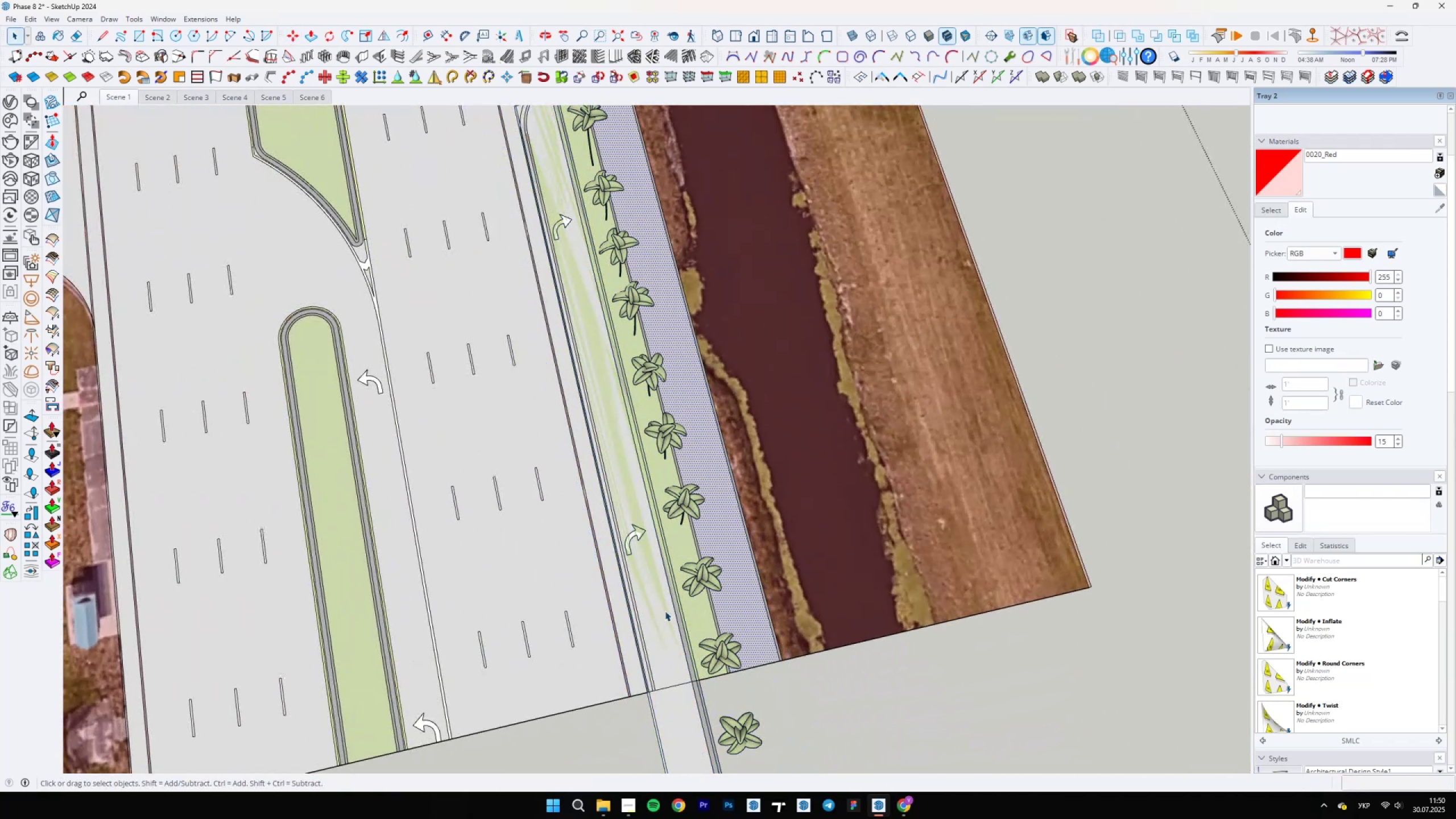 
scroll: coordinate [660, 621], scroll_direction: down, amount: 4.0
 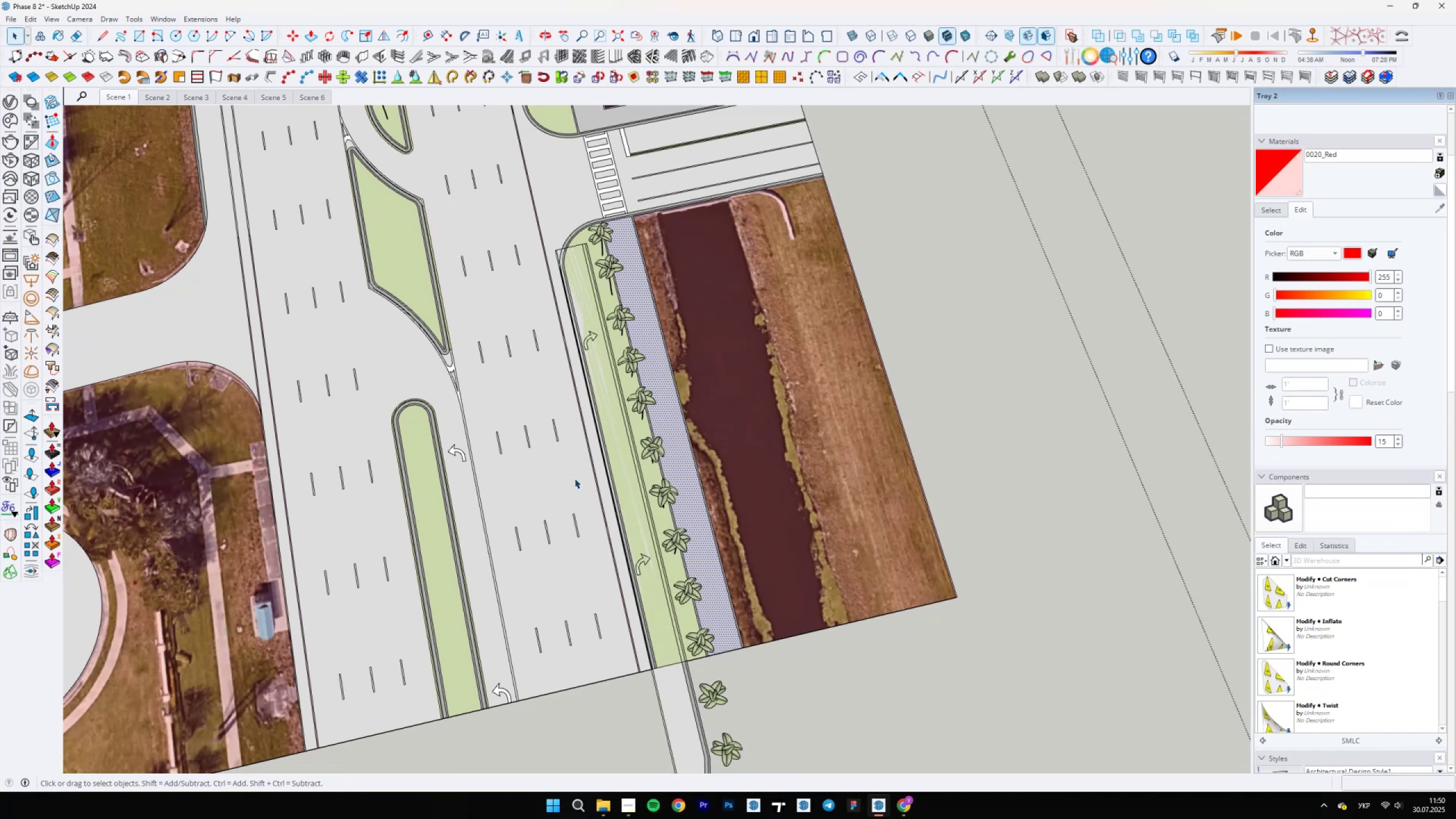 
scroll: coordinate [628, 434], scroll_direction: up, amount: 7.0
 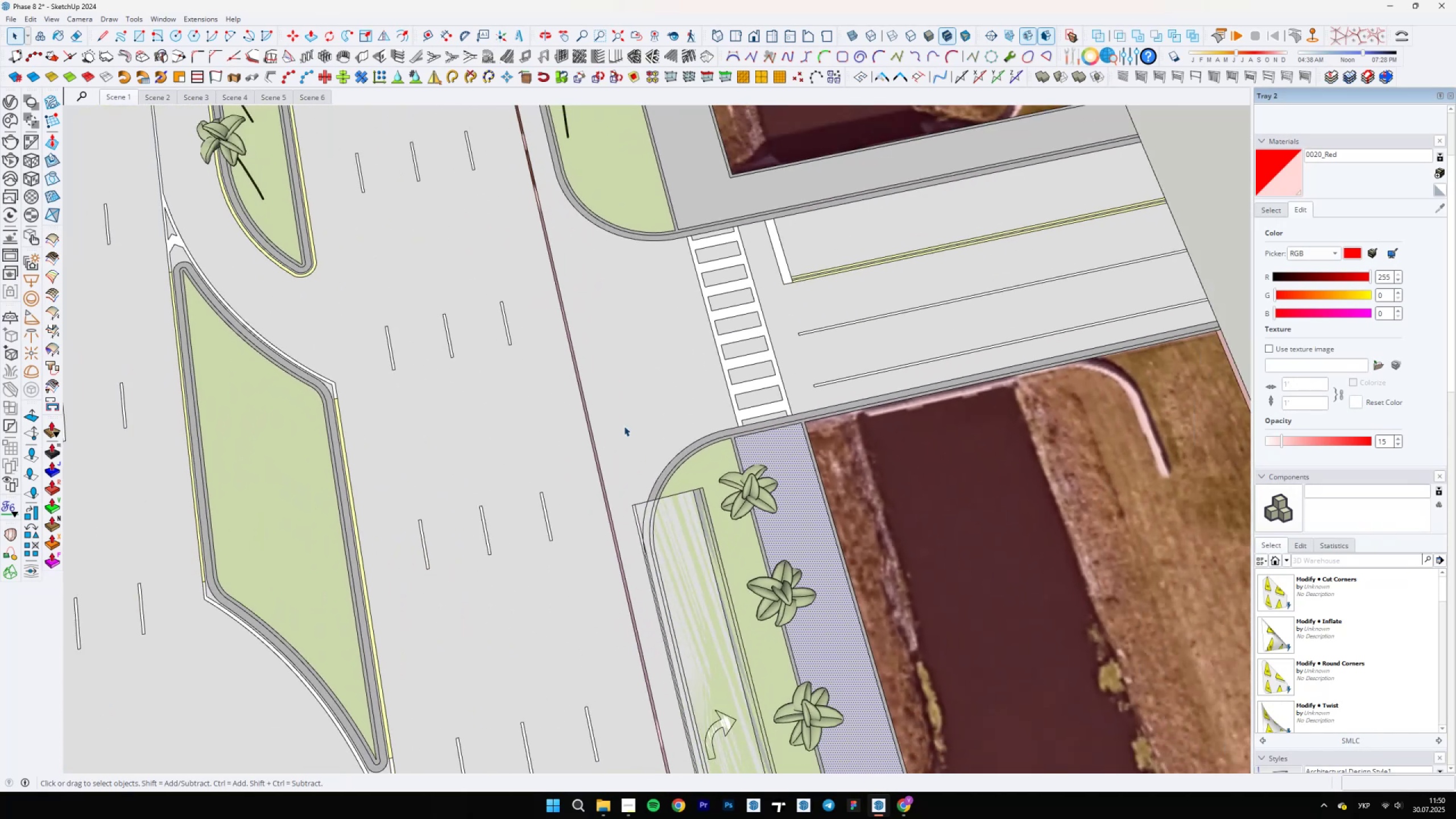 
scroll: coordinate [589, 460], scroll_direction: down, amount: 3.0
 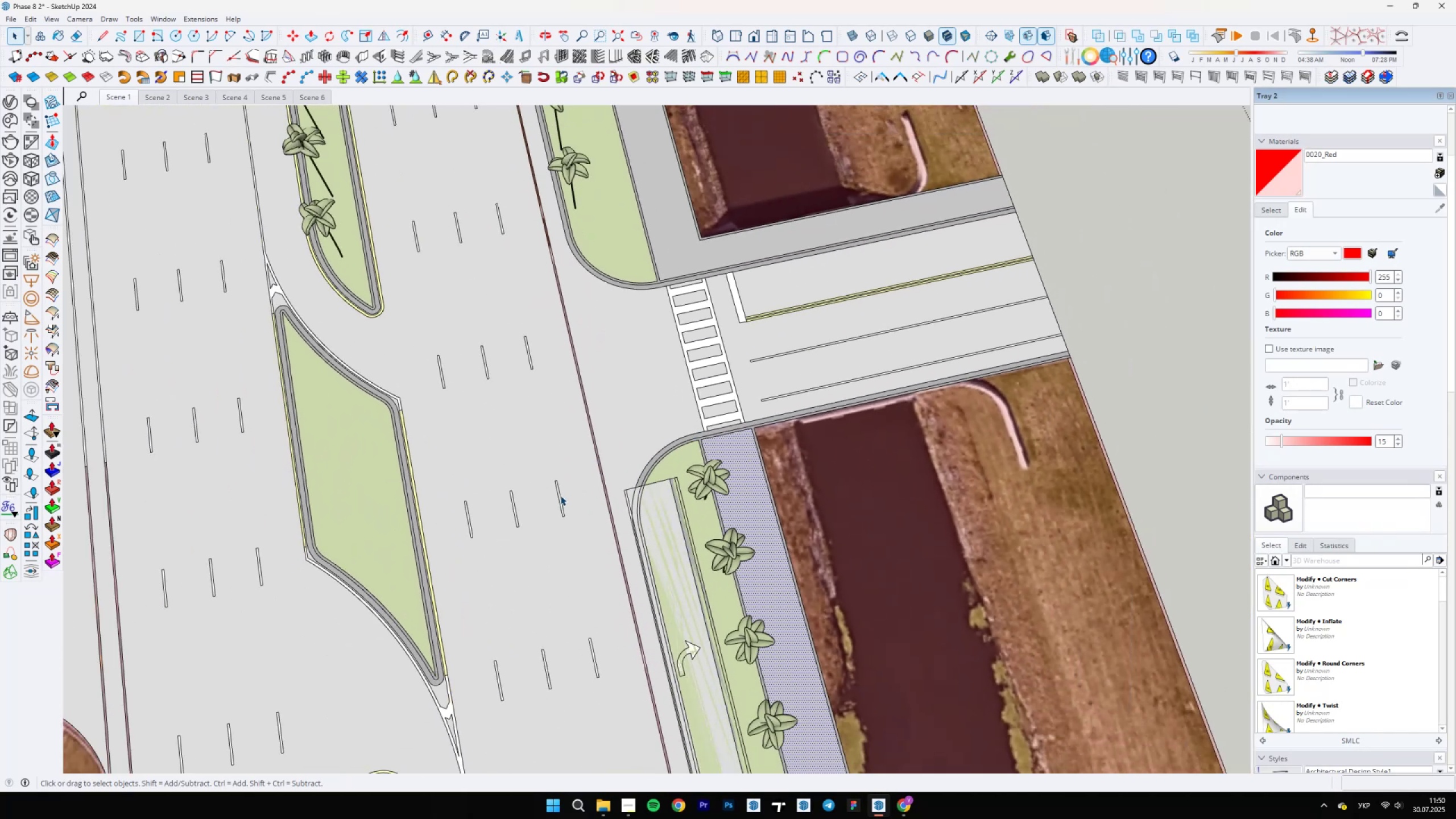 
scroll: coordinate [699, 419], scroll_direction: up, amount: 24.0
 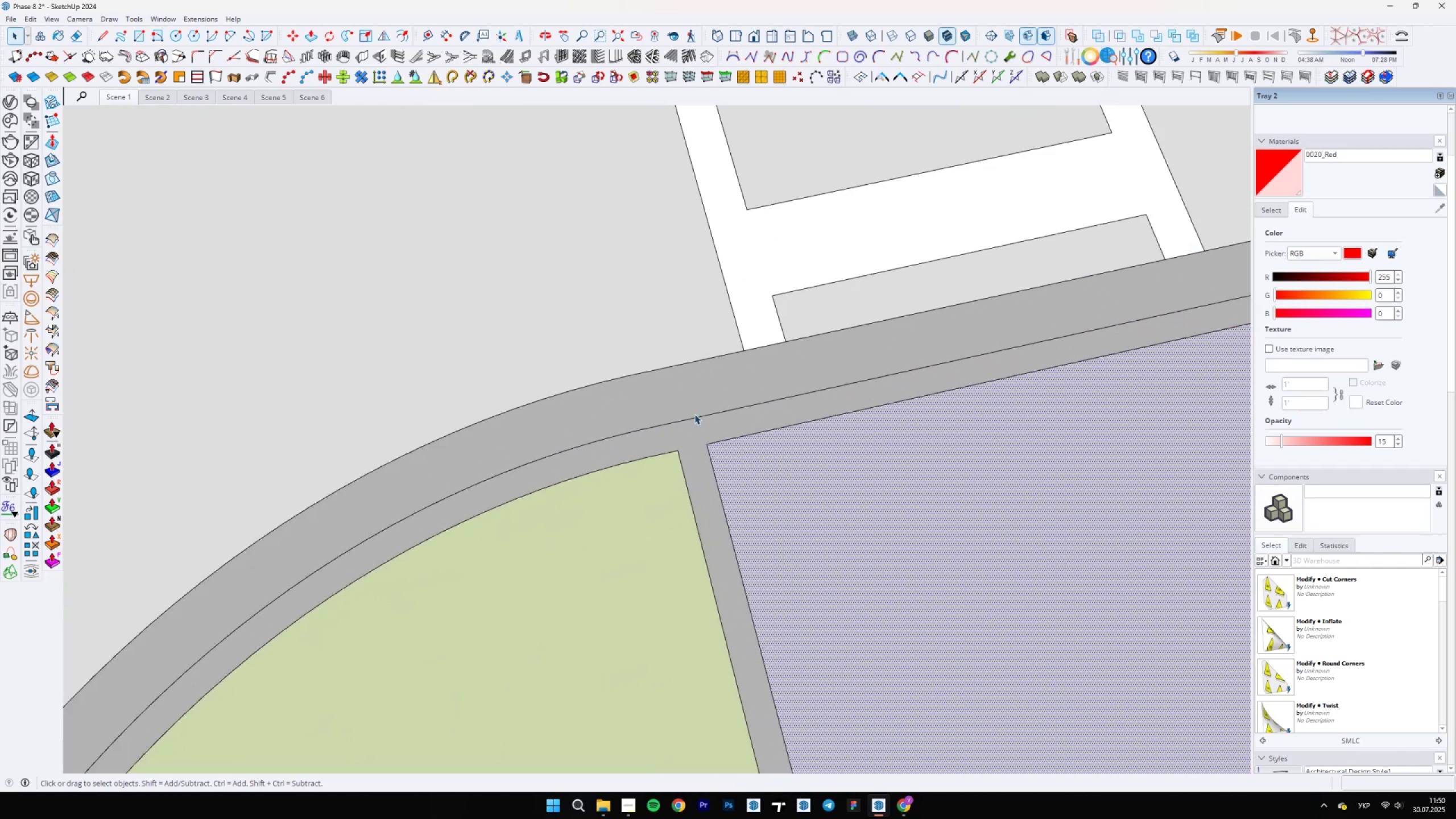 
left_click([690, 411])
 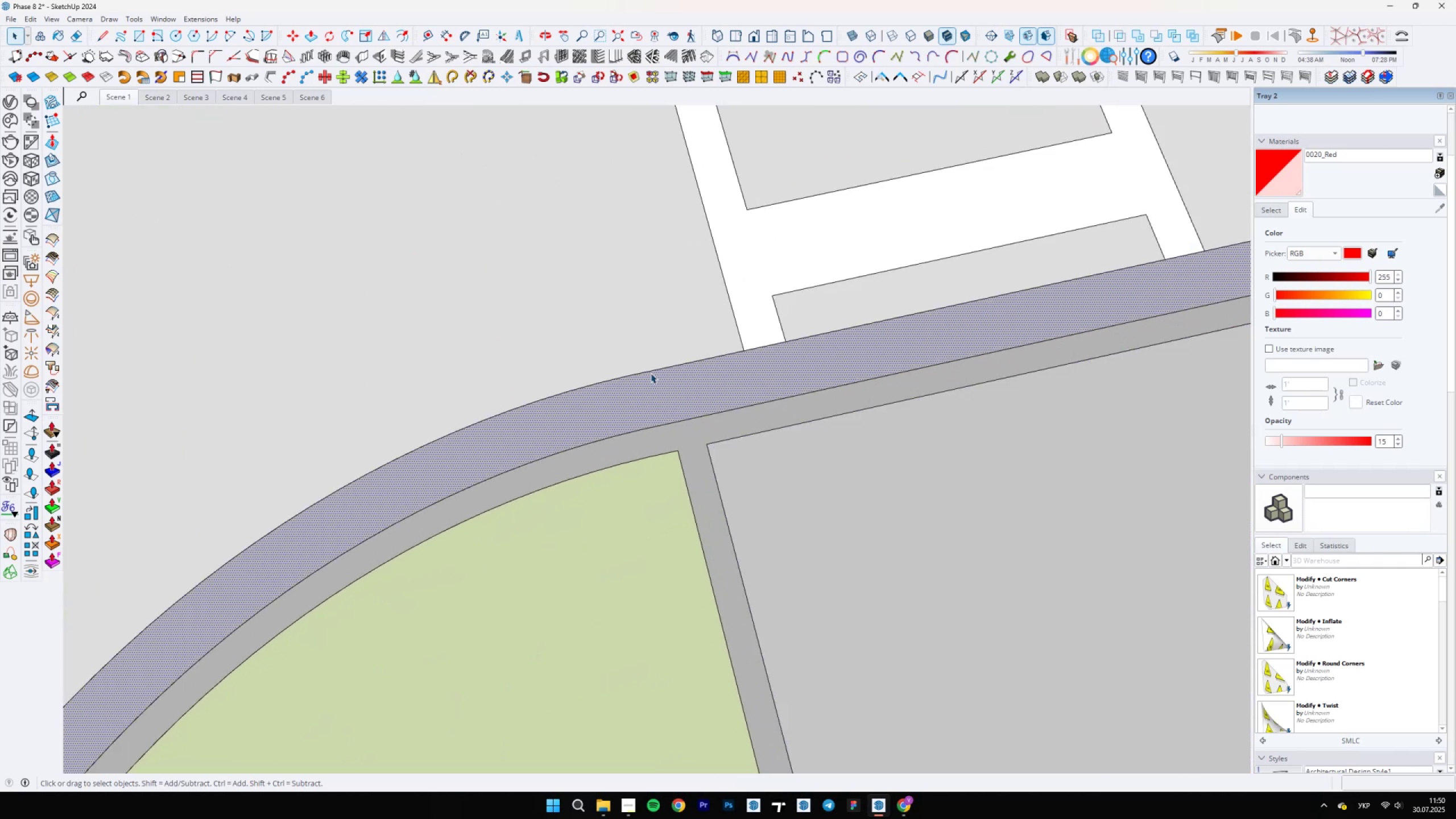 
double_click([645, 371])
 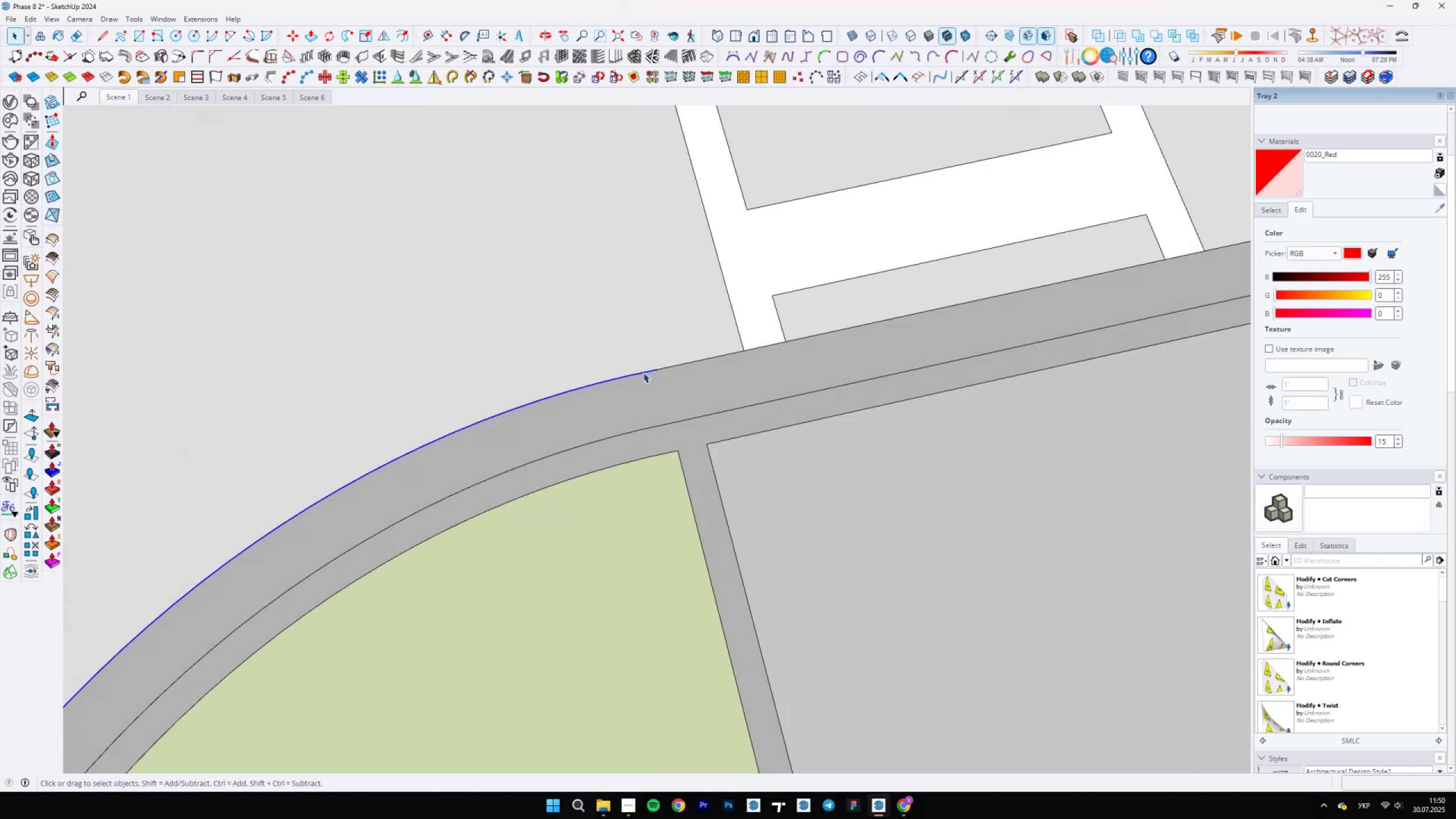 
scroll: coordinate [671, 469], scroll_direction: down, amount: 4.0
 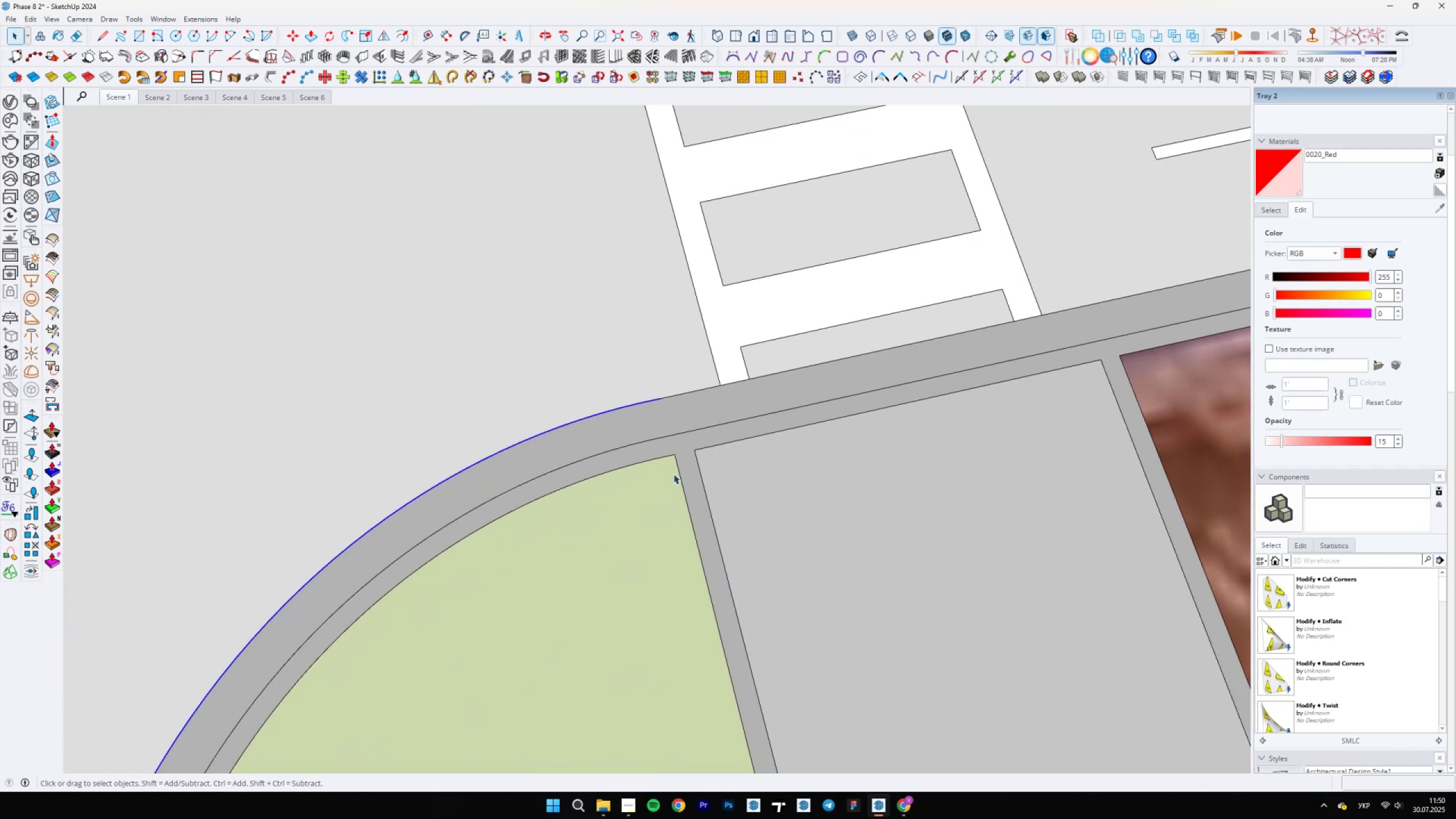 
key(L)
 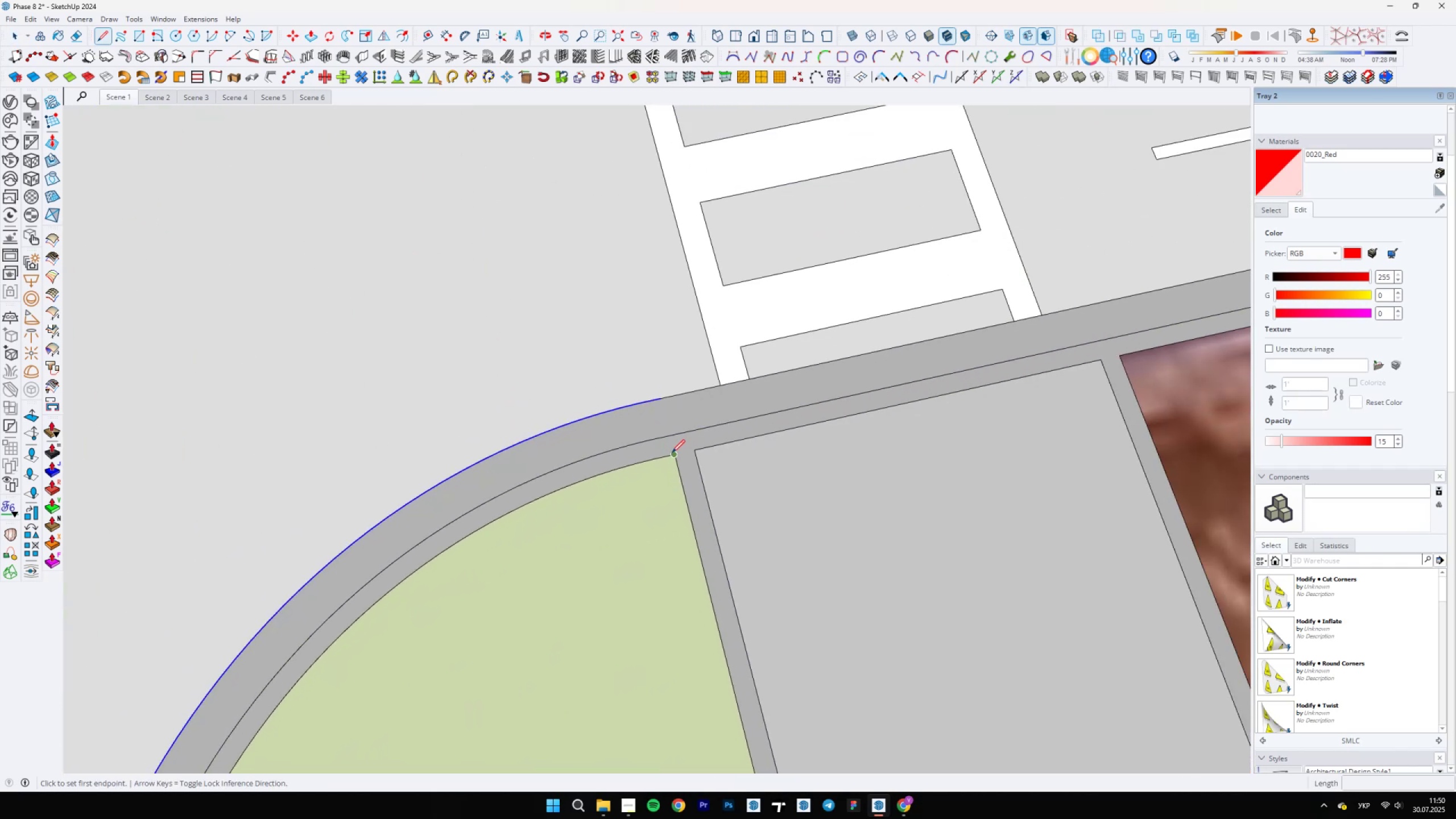 
left_click([672, 455])
 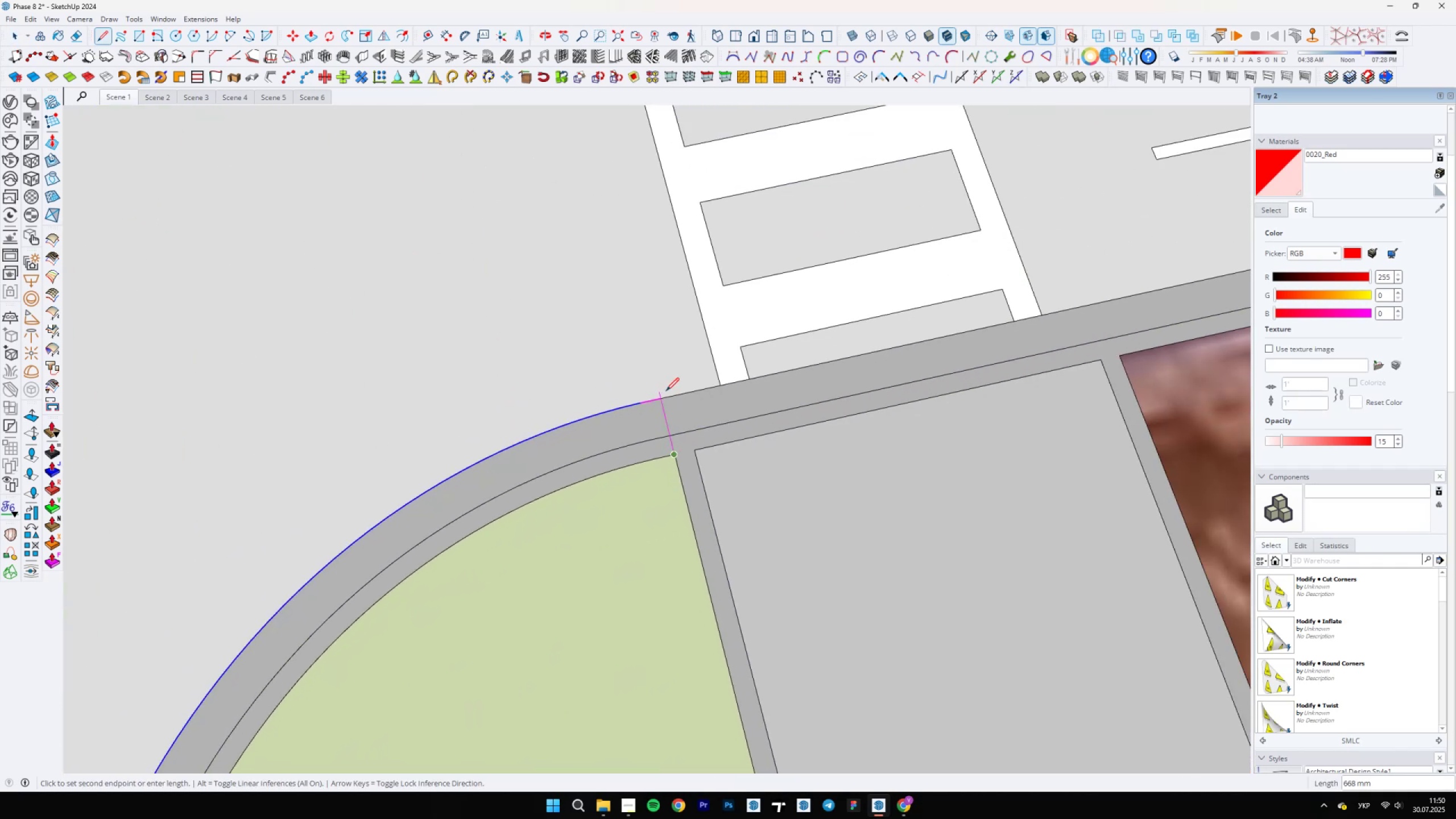 
hold_key(key=ShiftLeft, duration=0.56)
 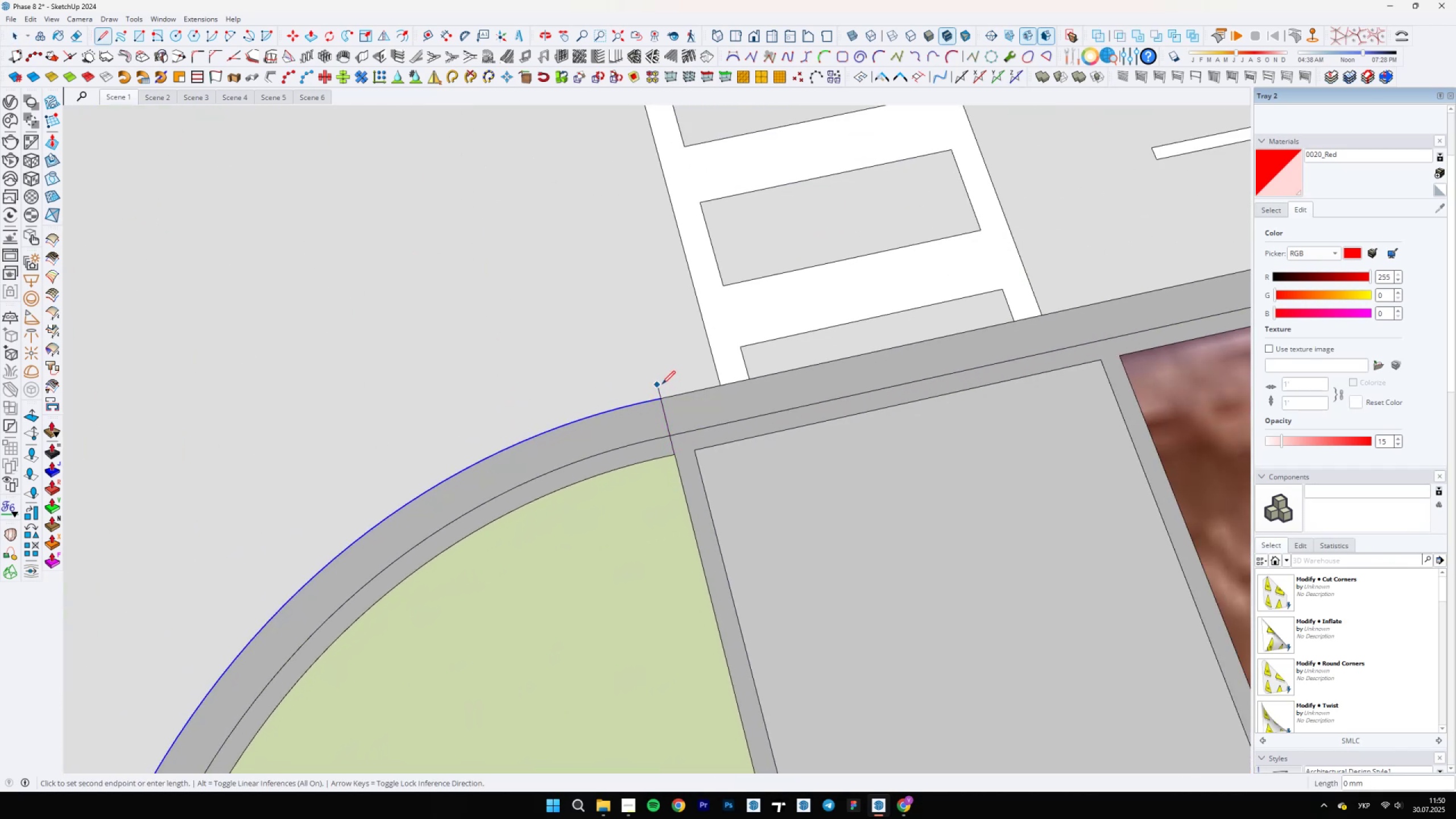 
key(E)
 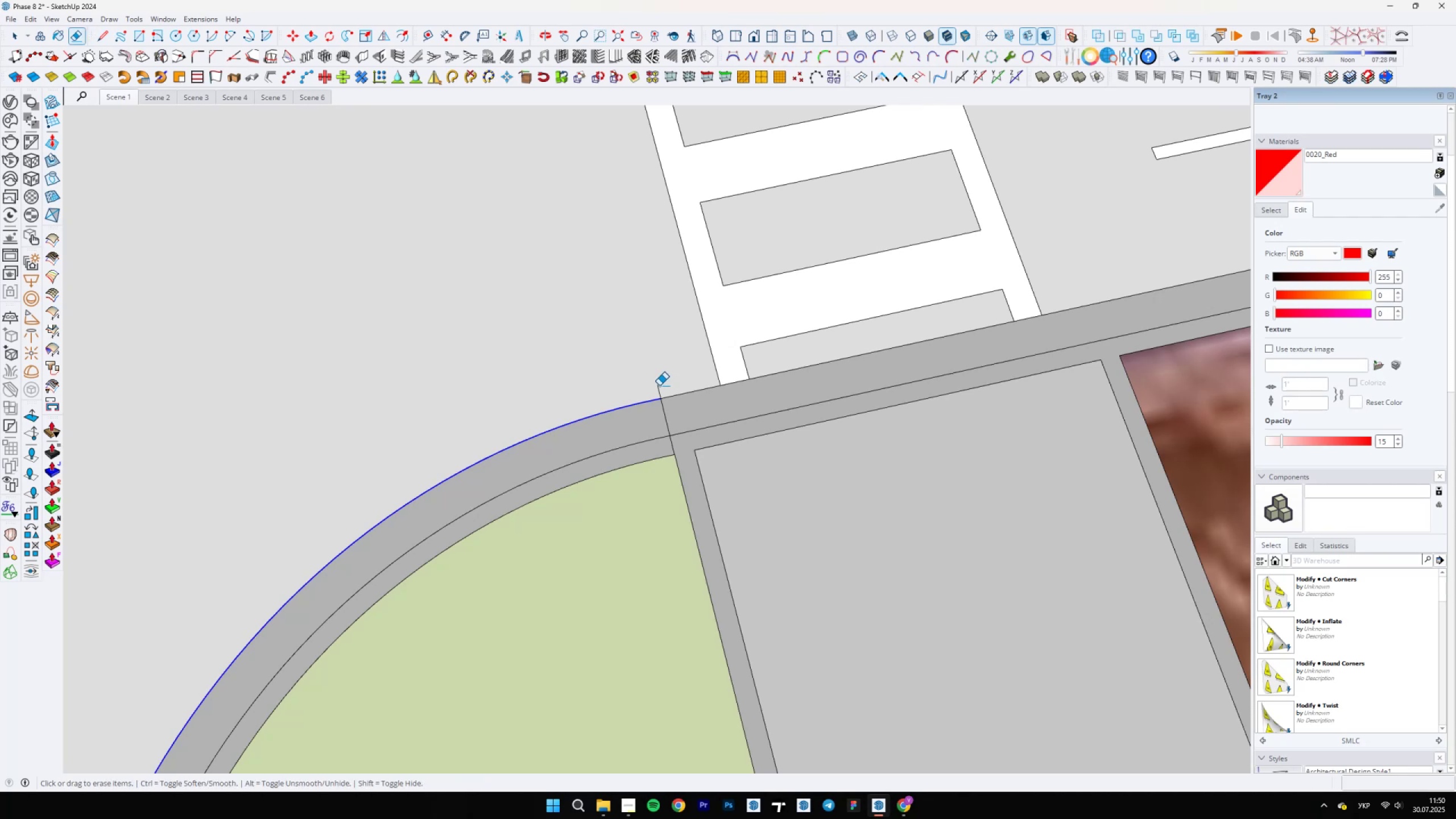 
left_click_drag(start_coordinate=[657, 387], to_coordinate=[660, 387])
 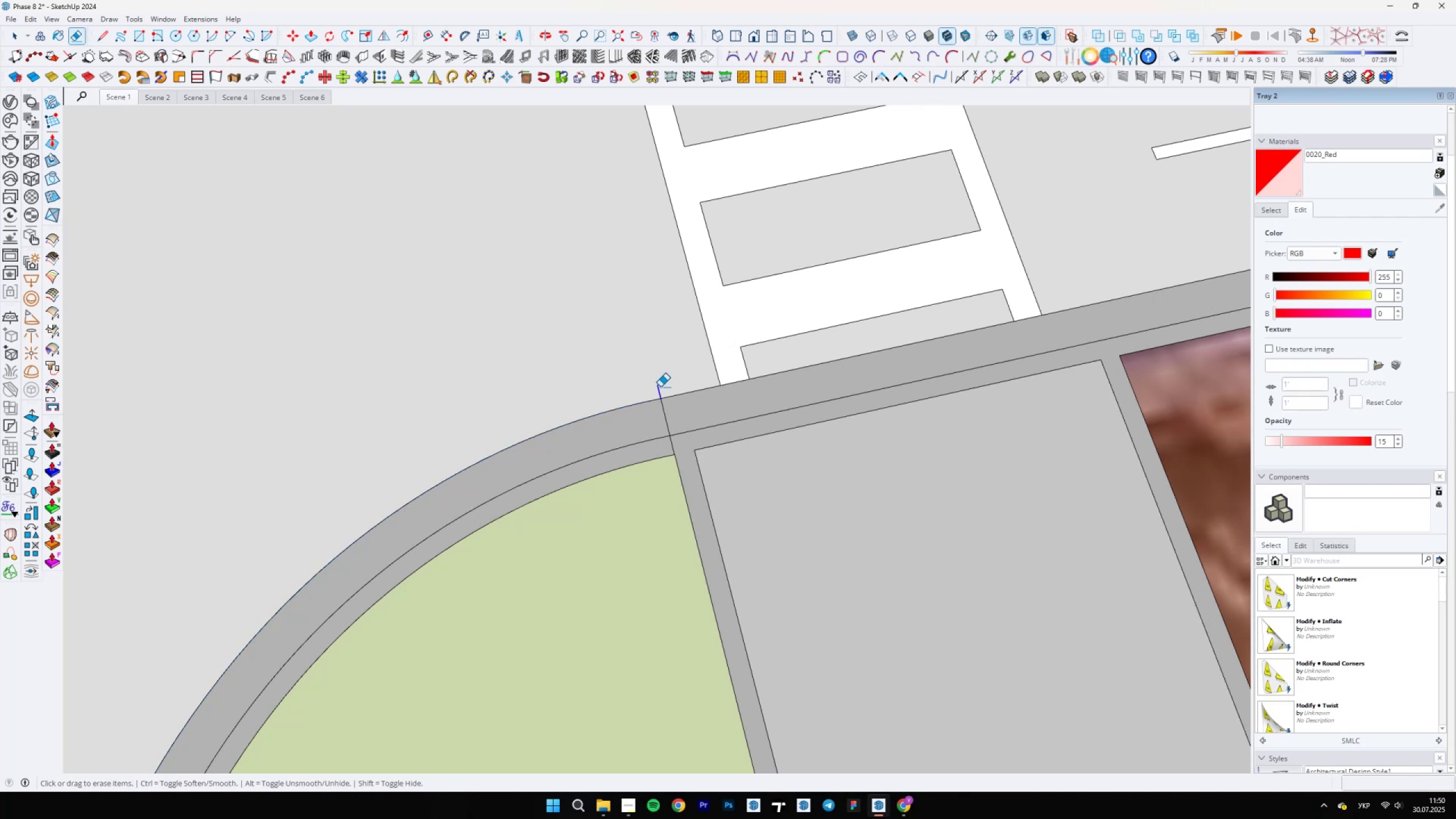 
scroll: coordinate [666, 401], scroll_direction: down, amount: 30.0
 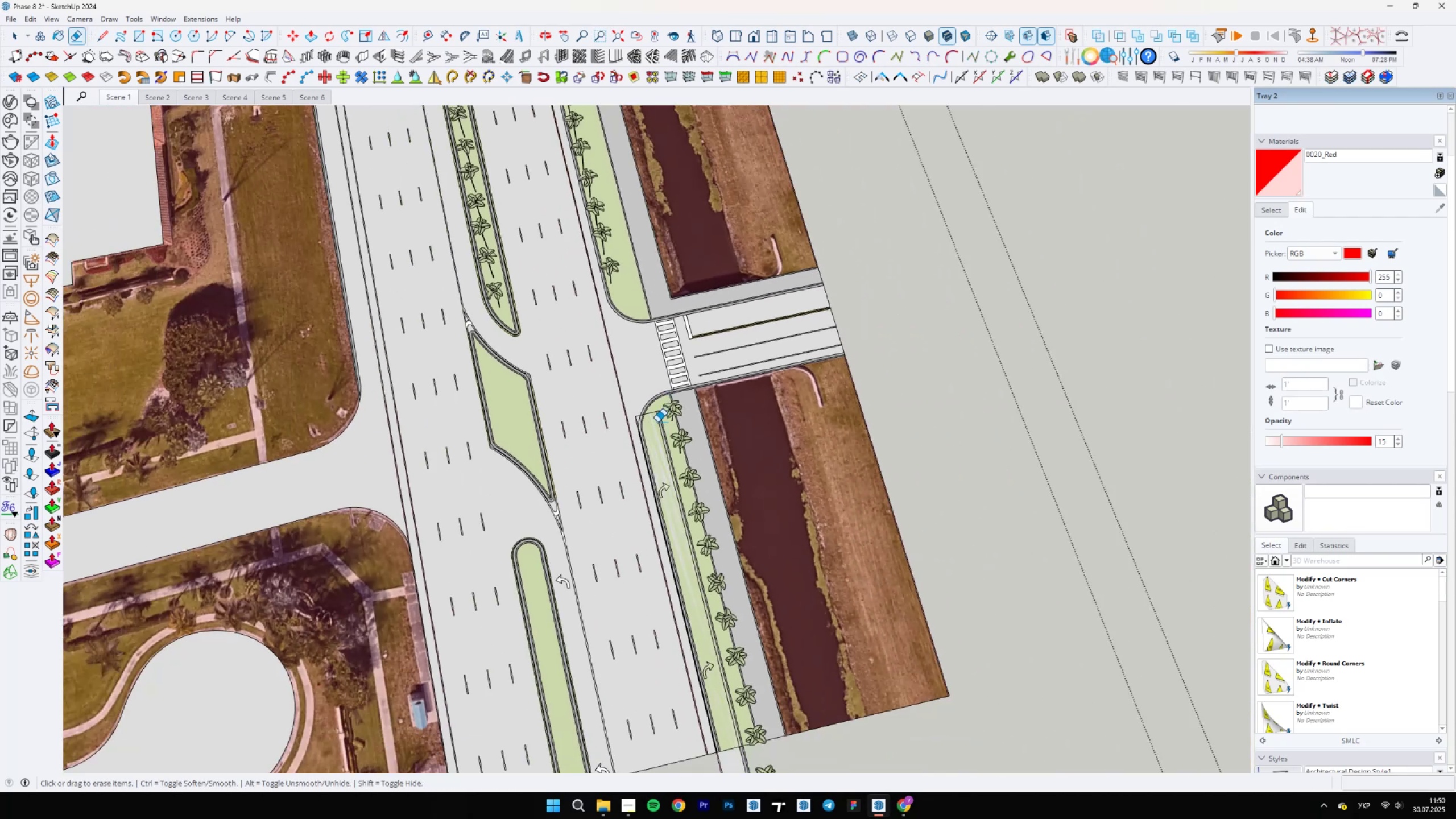 
scroll: coordinate [658, 348], scroll_direction: up, amount: 11.0
 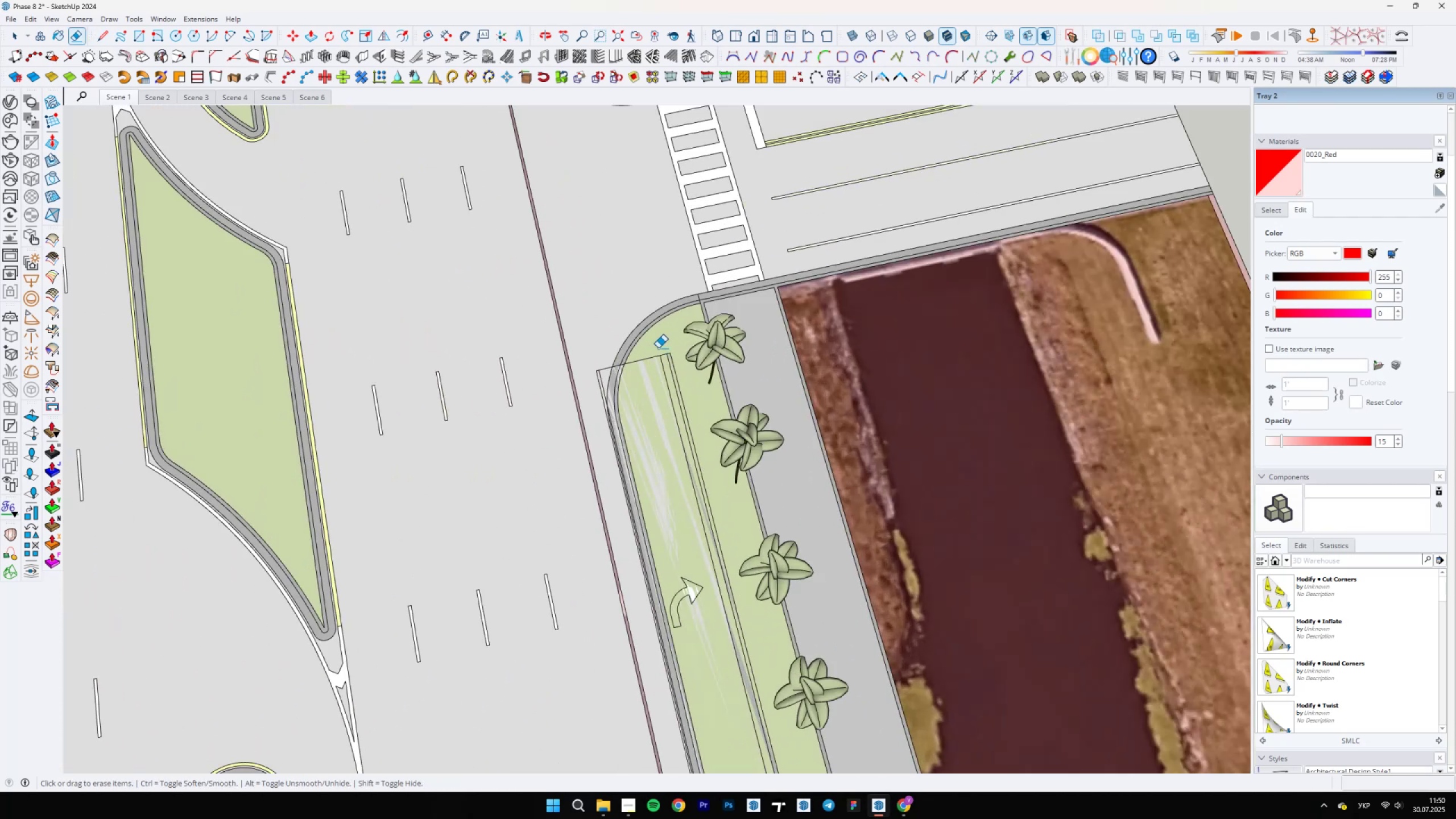 
left_click_drag(start_coordinate=[656, 344], to_coordinate=[633, 313])
 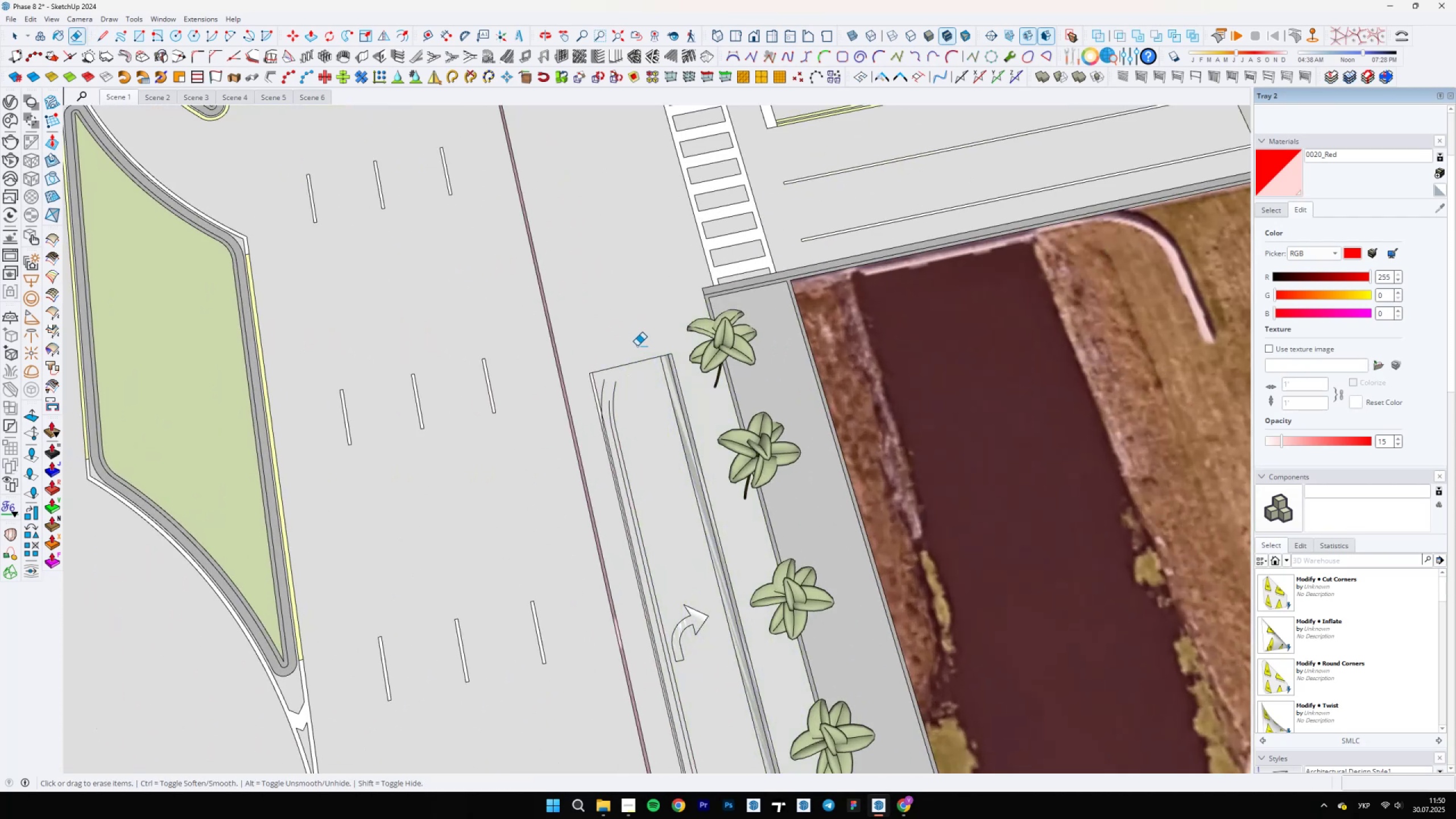 
scroll: coordinate [615, 402], scroll_direction: up, amount: 4.0
 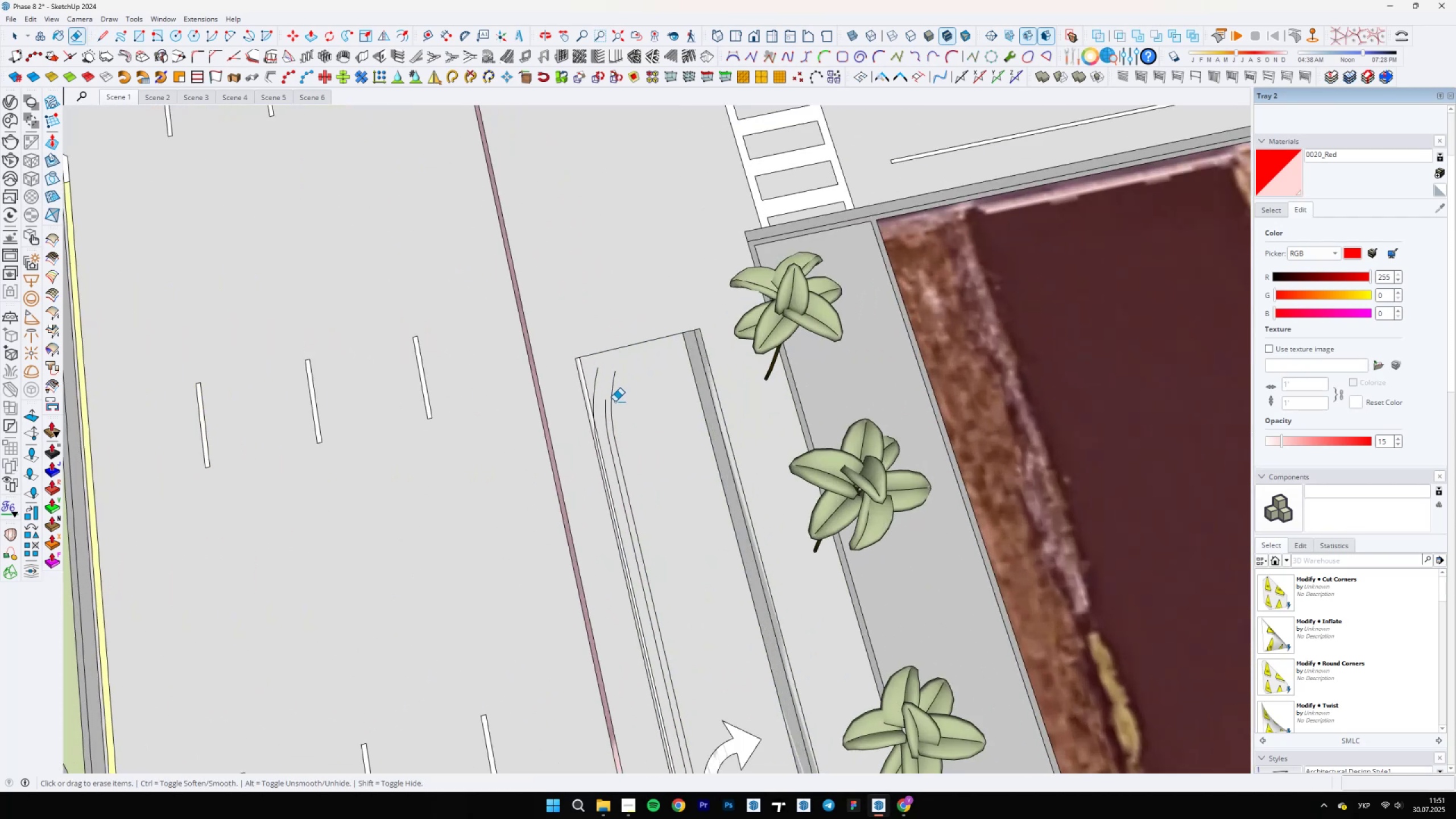 
left_click_drag(start_coordinate=[614, 400], to_coordinate=[594, 396])
 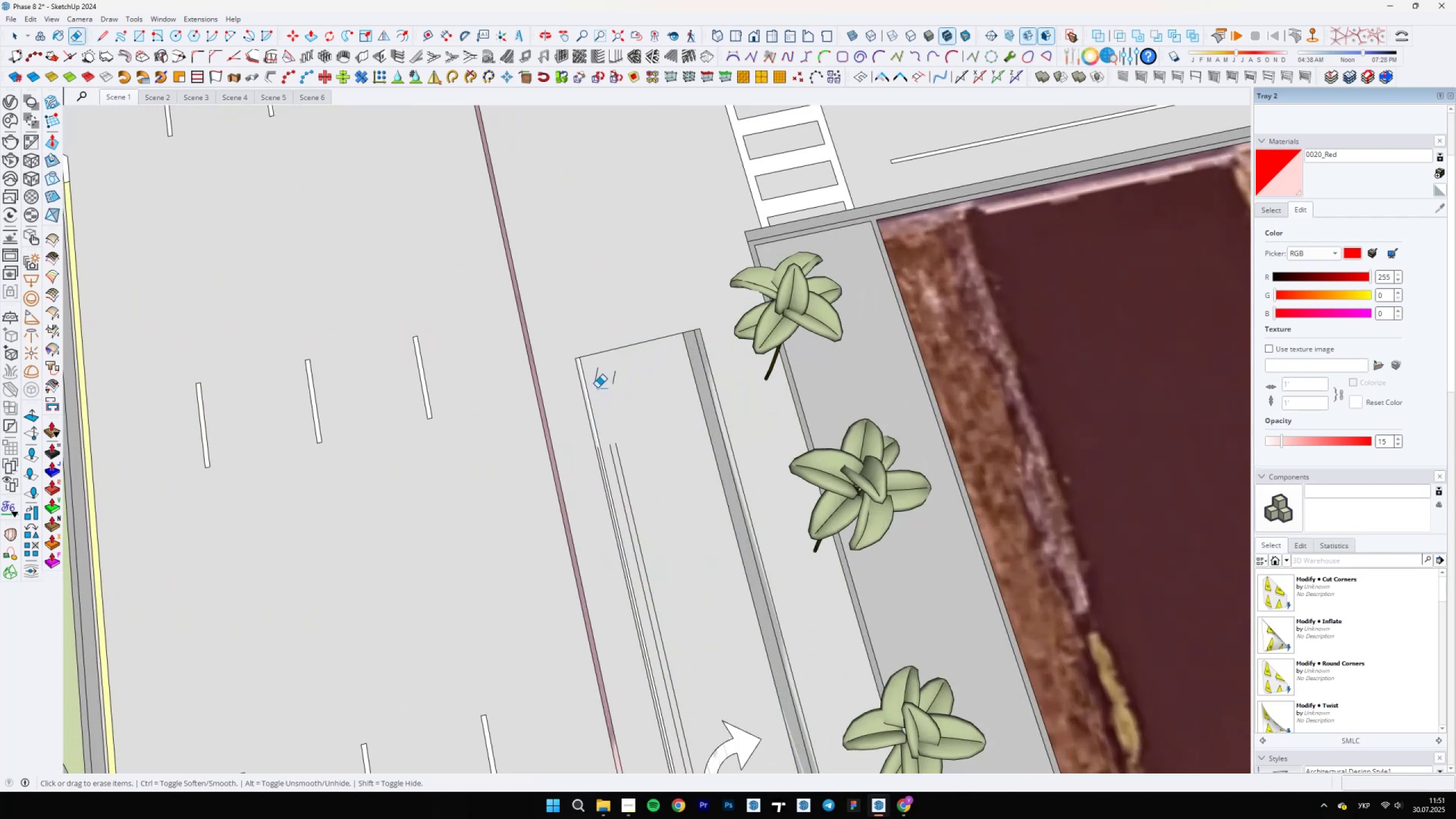 
left_click_drag(start_coordinate=[599, 379], to_coordinate=[618, 380])
 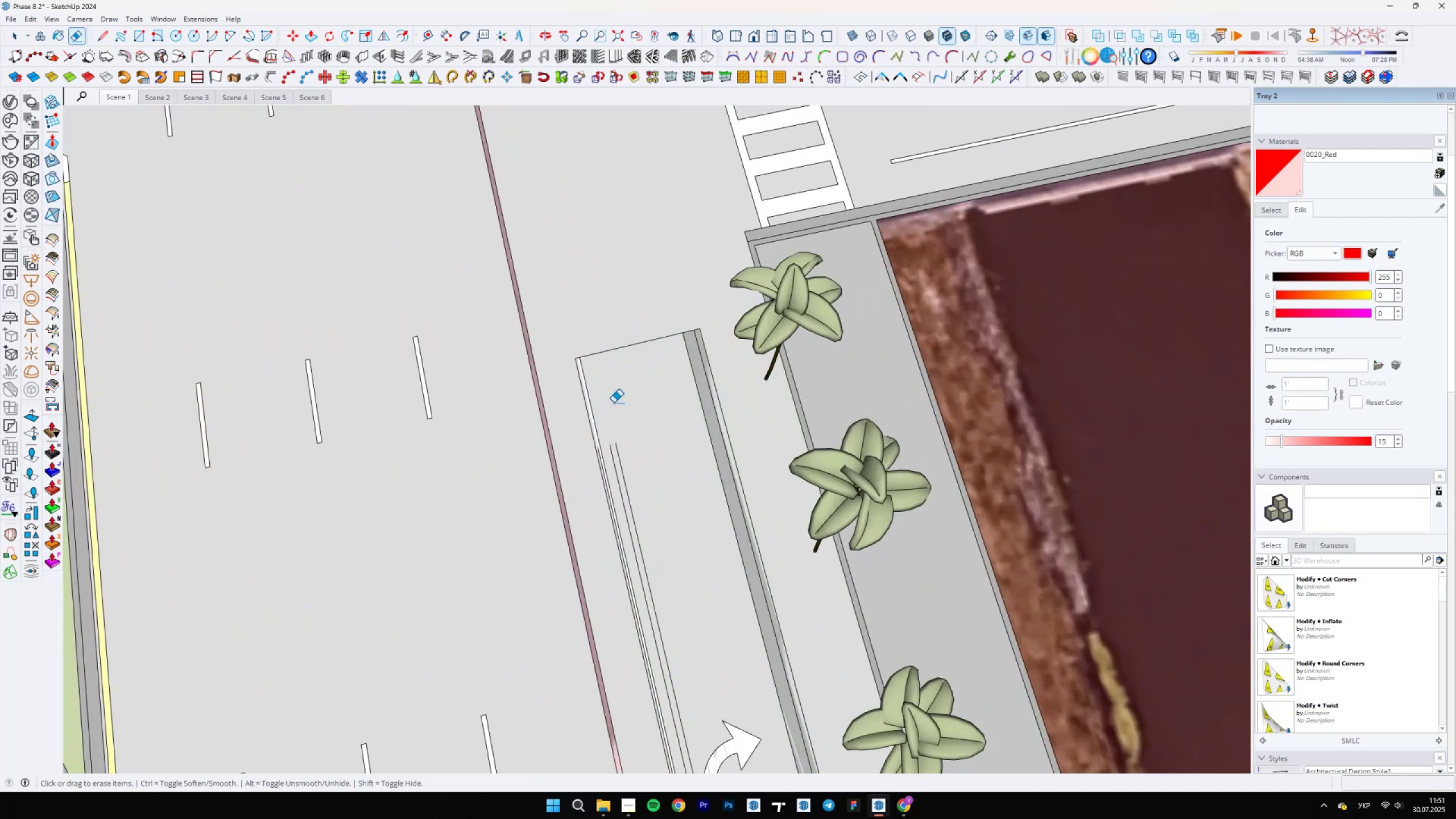 
scroll: coordinate [631, 473], scroll_direction: up, amount: 5.0
 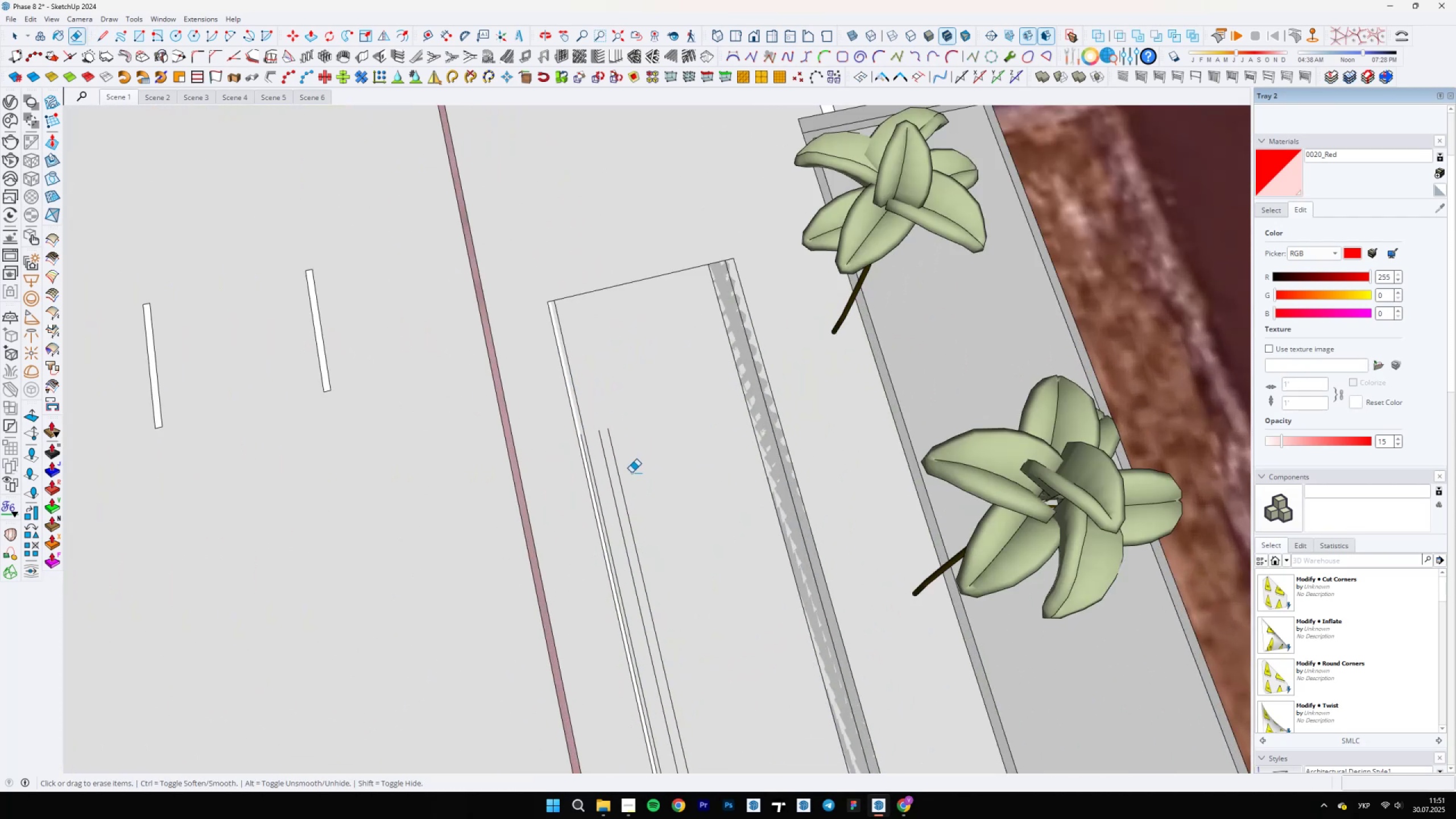 
left_click_drag(start_coordinate=[629, 473], to_coordinate=[606, 473])
 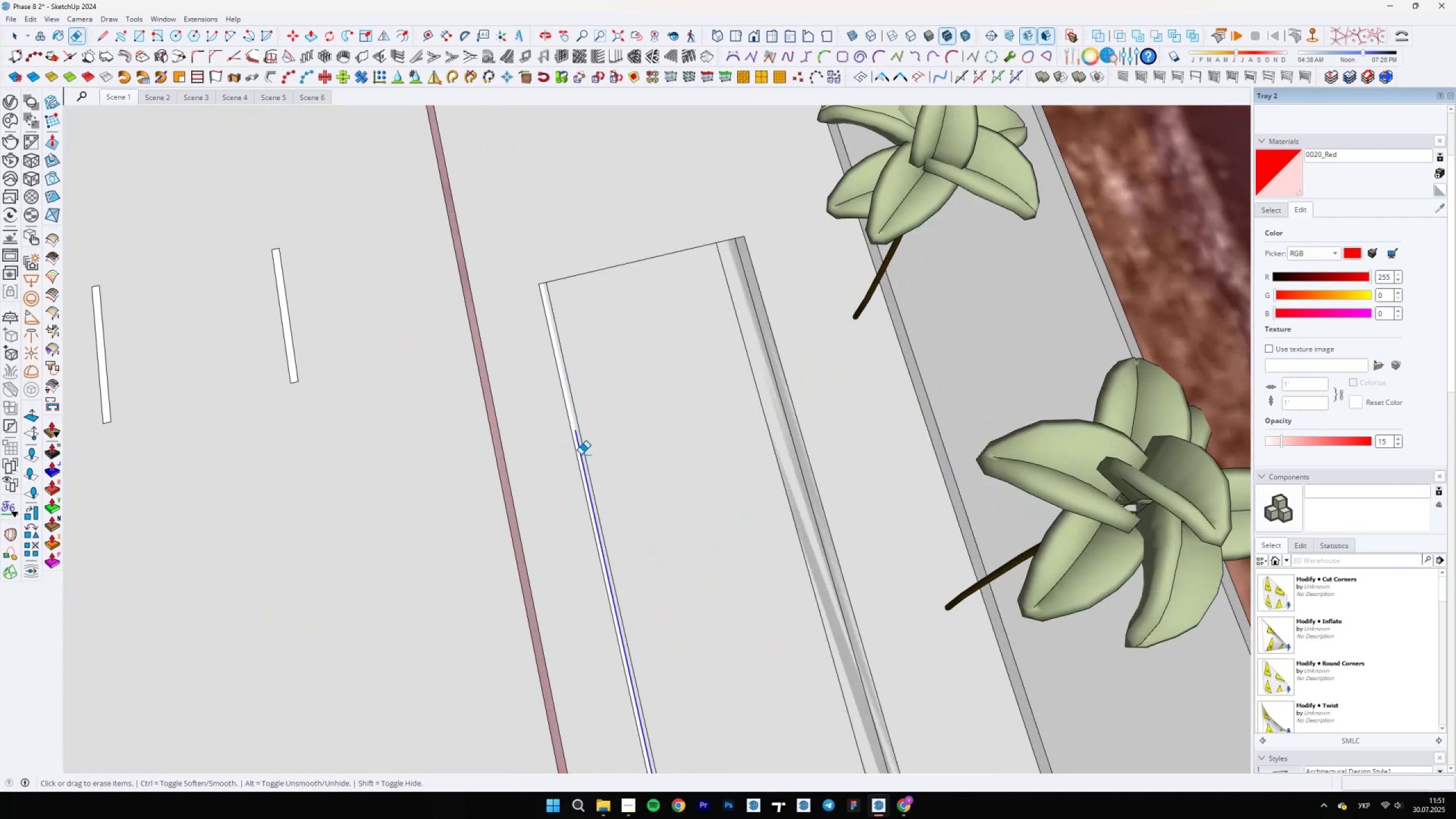 
scroll: coordinate [651, 460], scroll_direction: down, amount: 19.0
 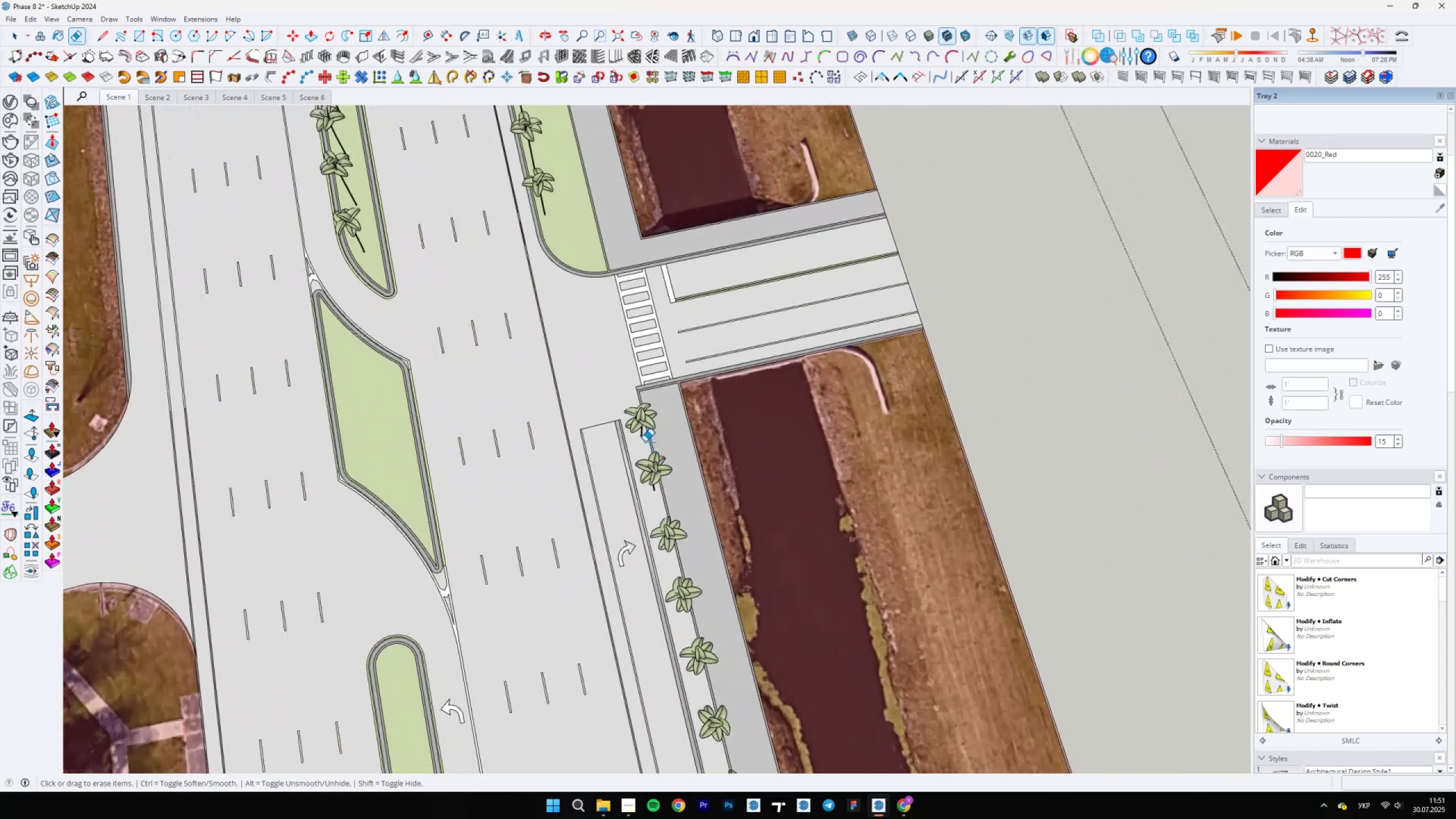 
scroll: coordinate [622, 412], scroll_direction: up, amount: 6.0
 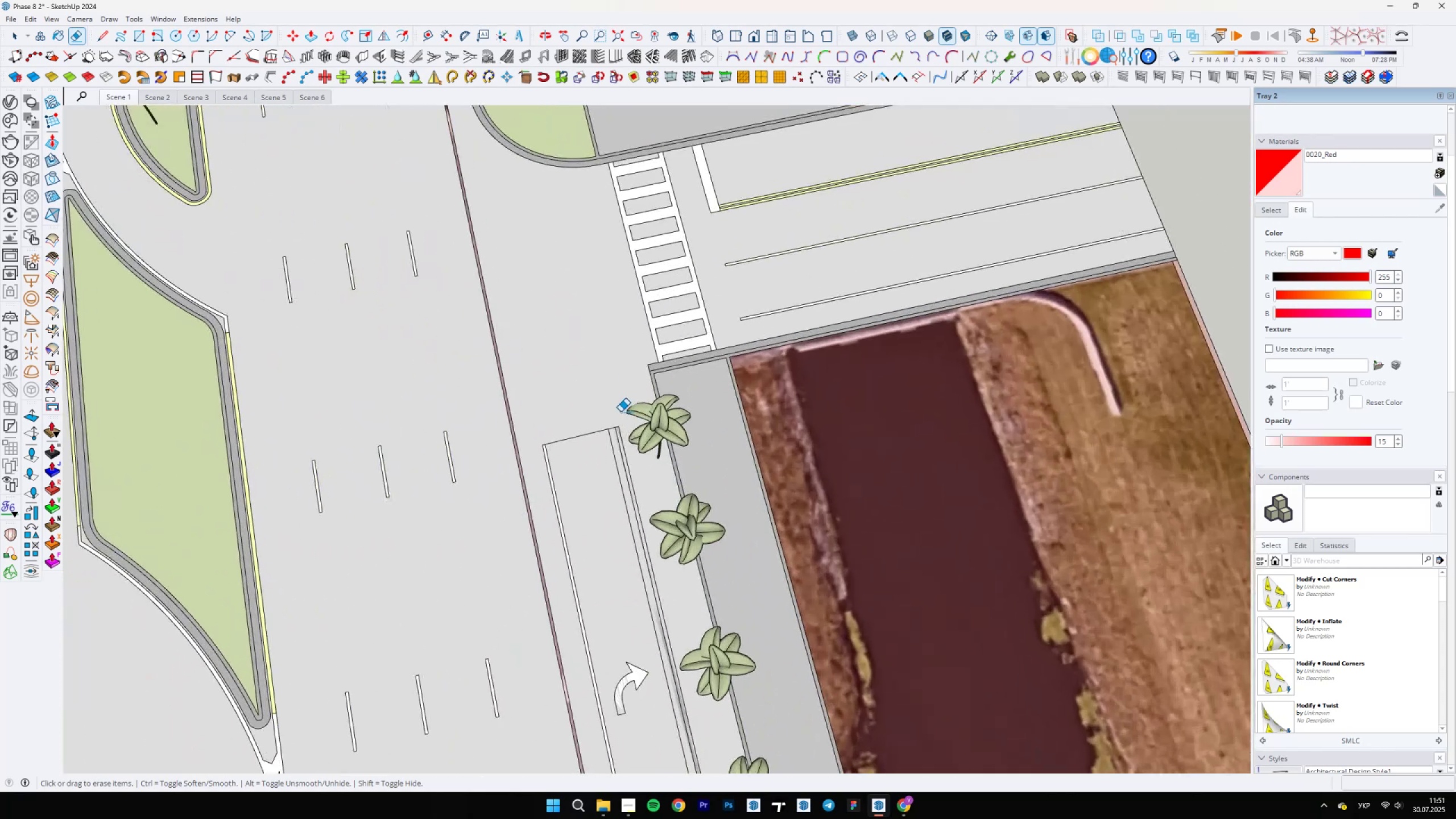 
scroll: coordinate [596, 576], scroll_direction: down, amount: 8.0
 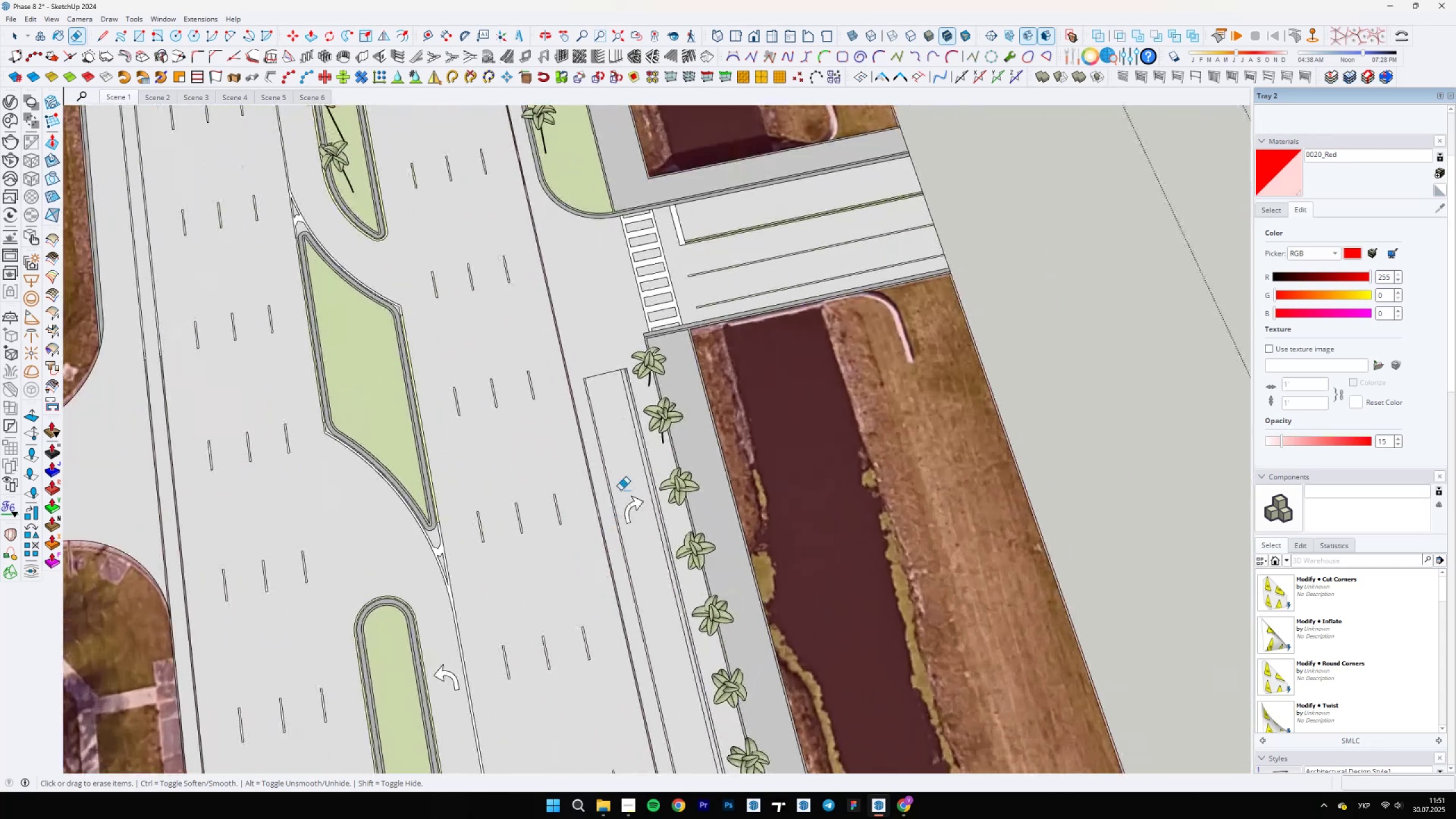 
key(Space)
 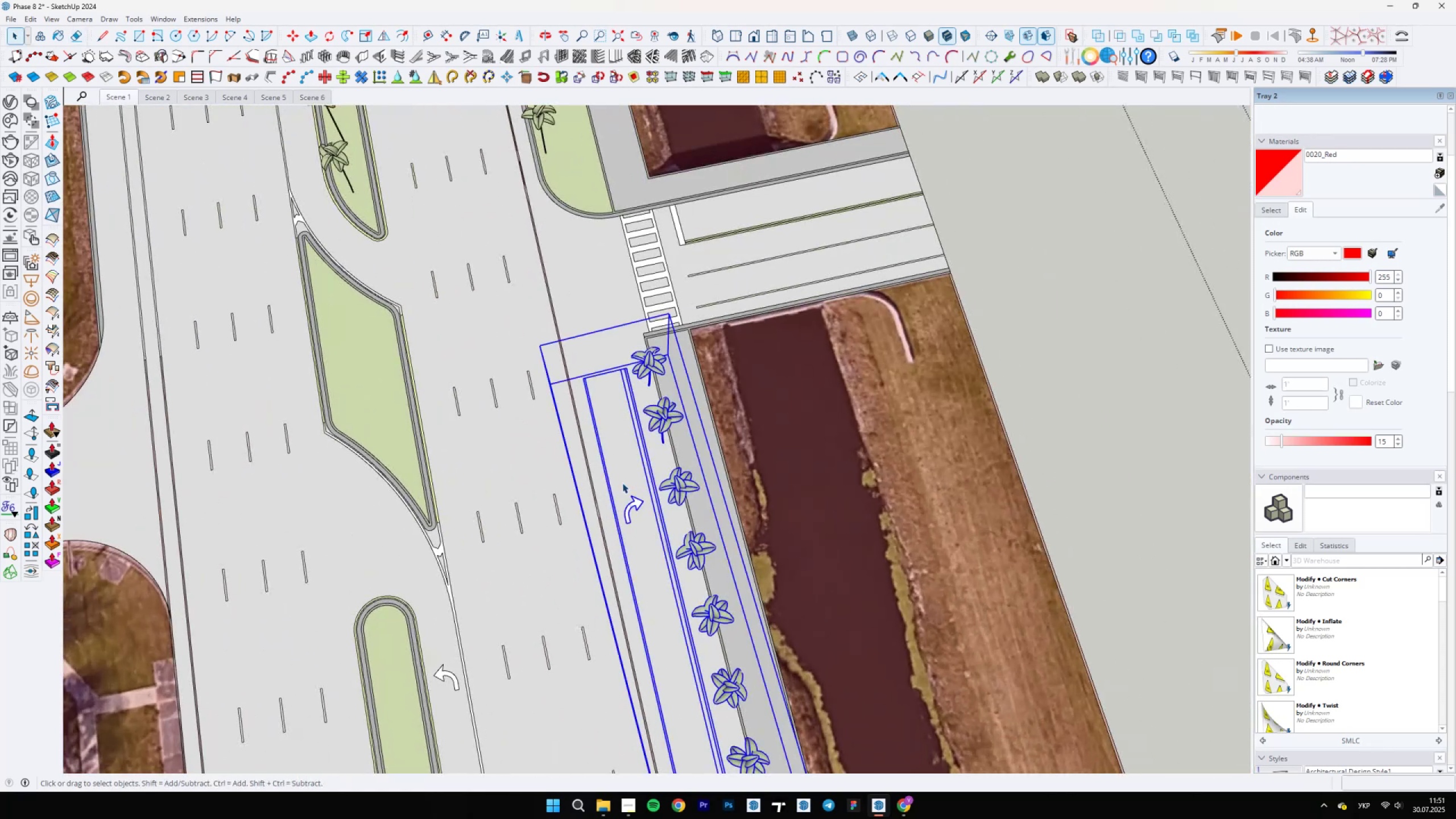 
double_click([622, 483])
 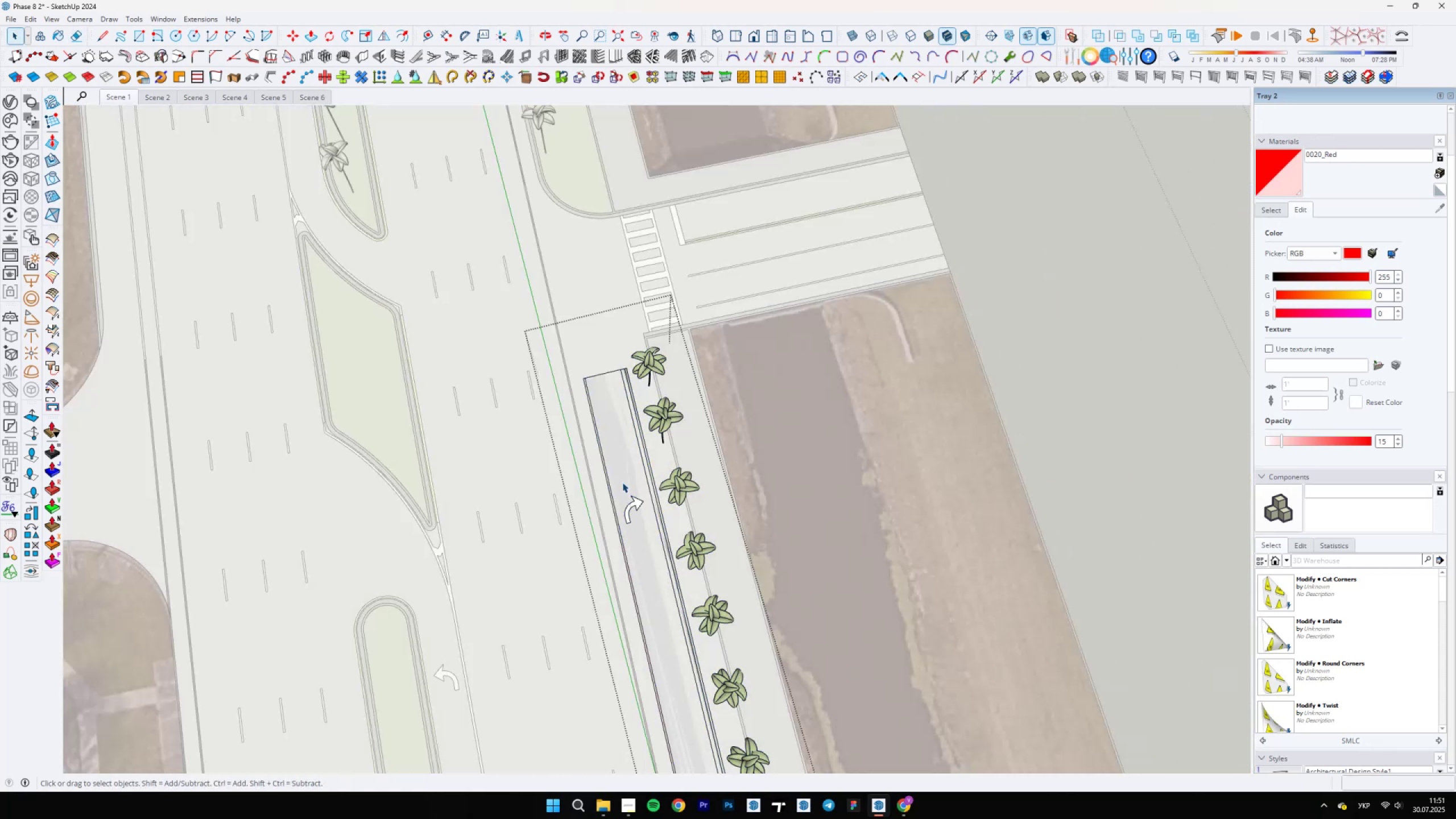 
scroll: coordinate [621, 479], scroll_direction: up, amount: 5.0
 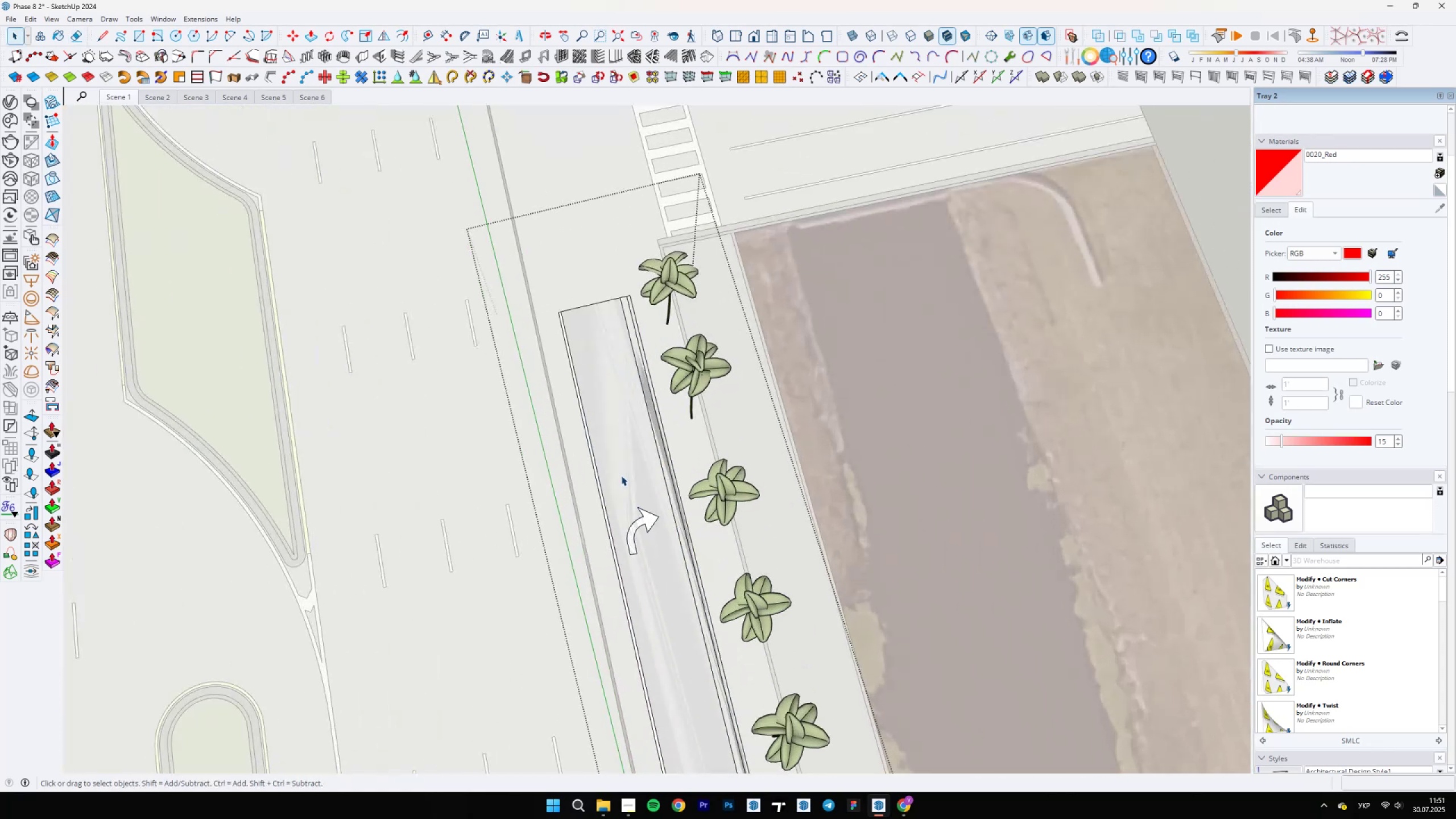 
key(Backslash)
 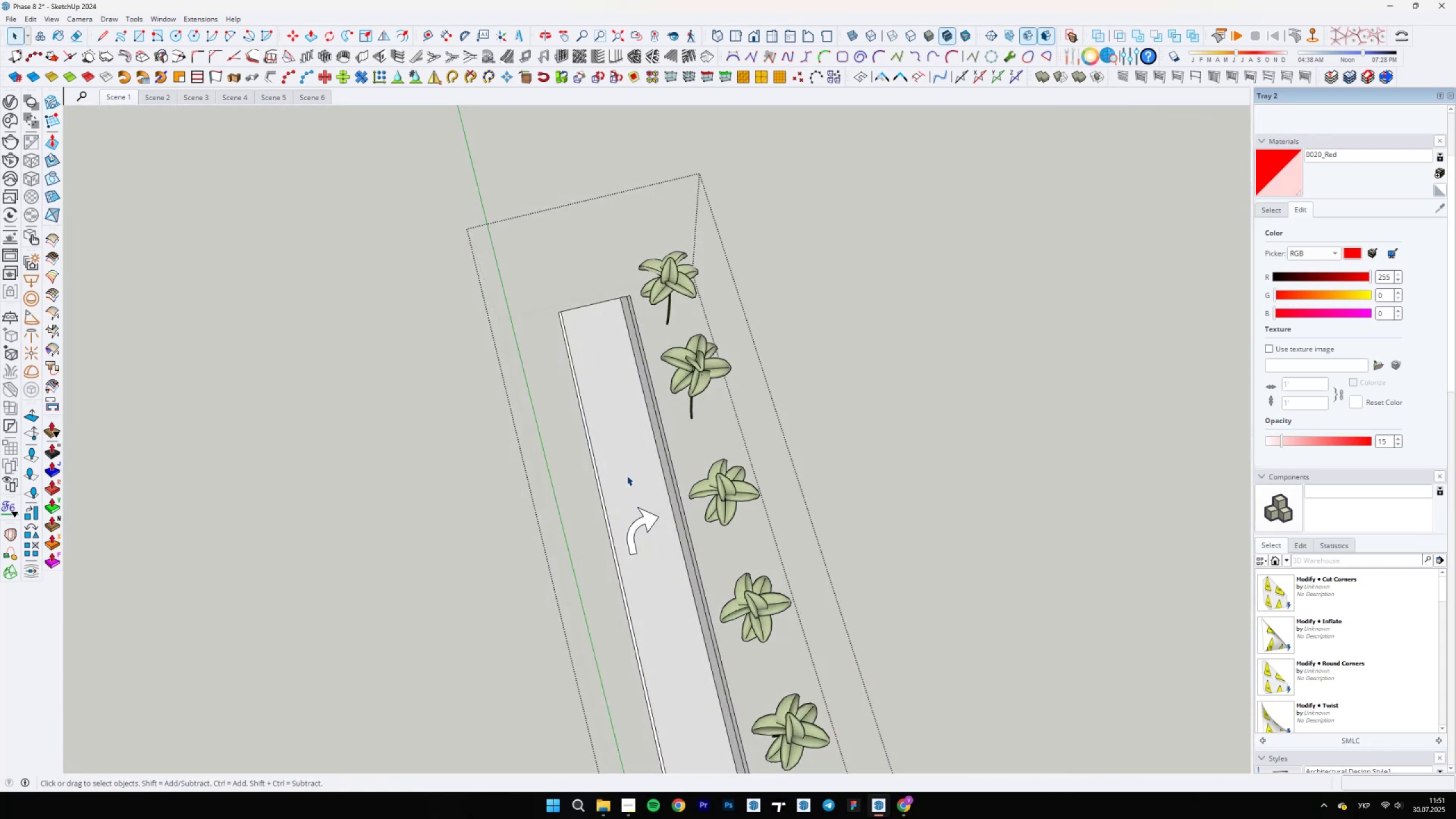 
left_click([630, 476])
 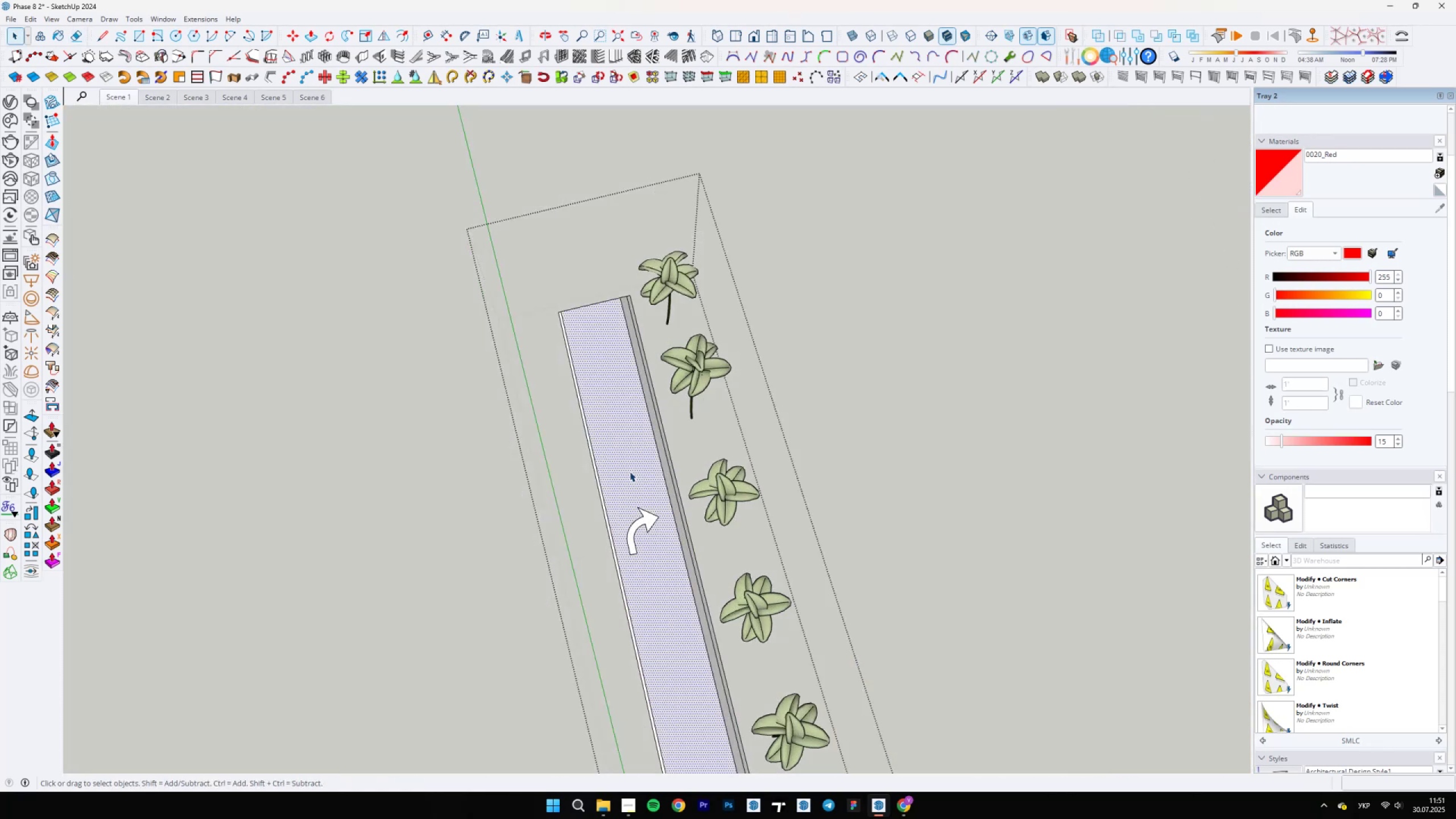 
scroll: coordinate [575, 473], scroll_direction: up, amount: 11.0
 